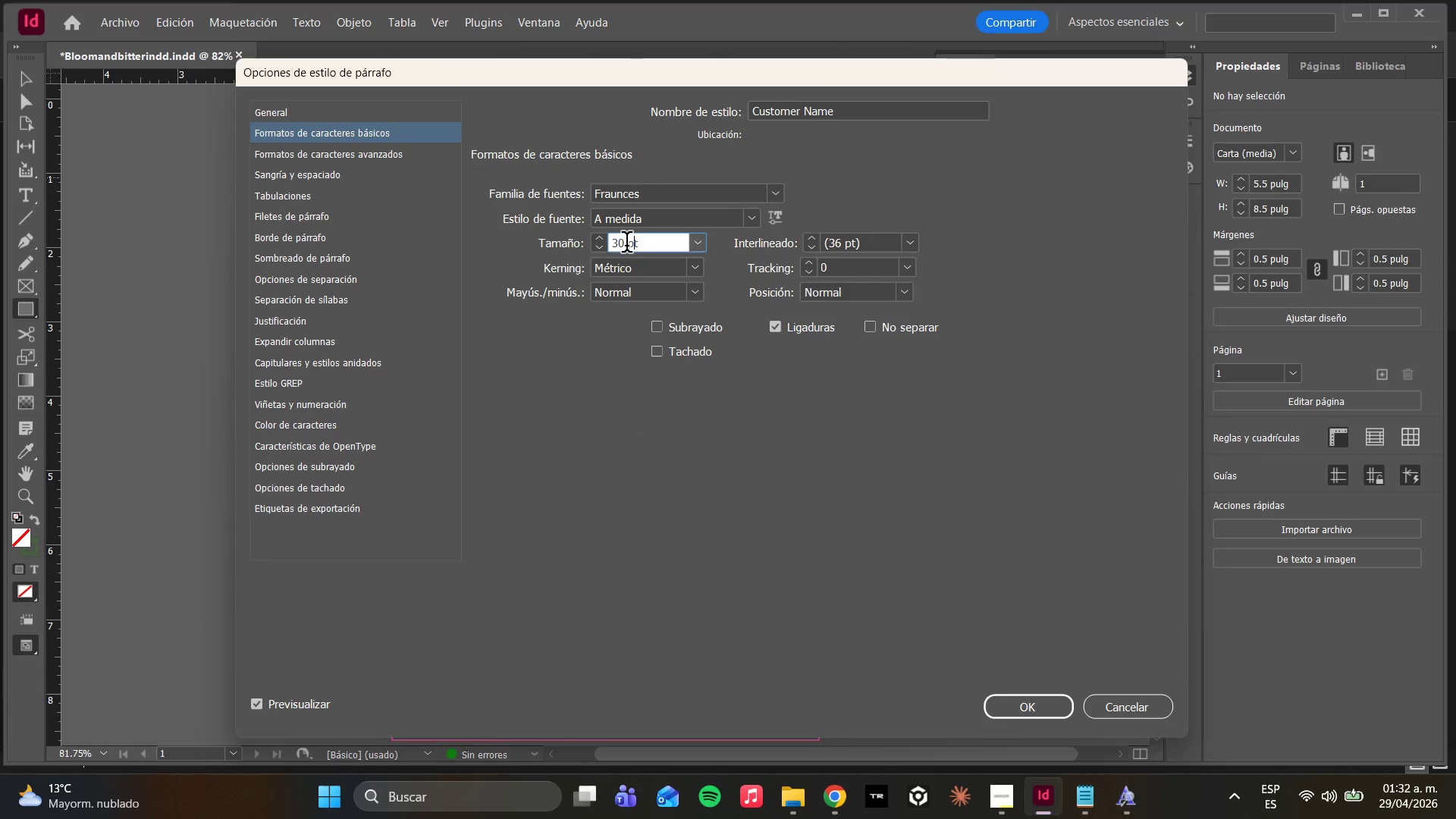 
left_click([625, 245])
 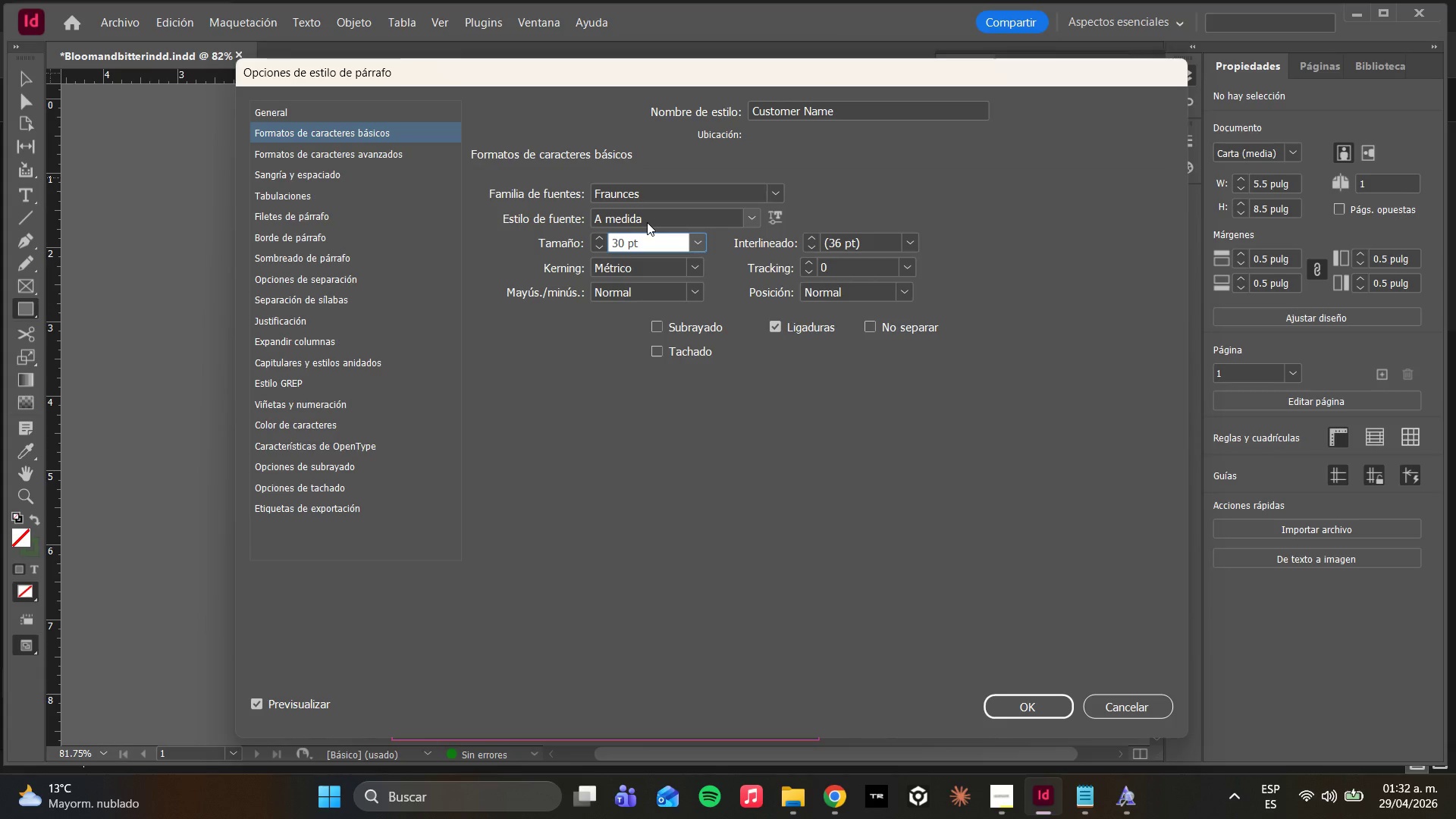 
key(Backspace)
 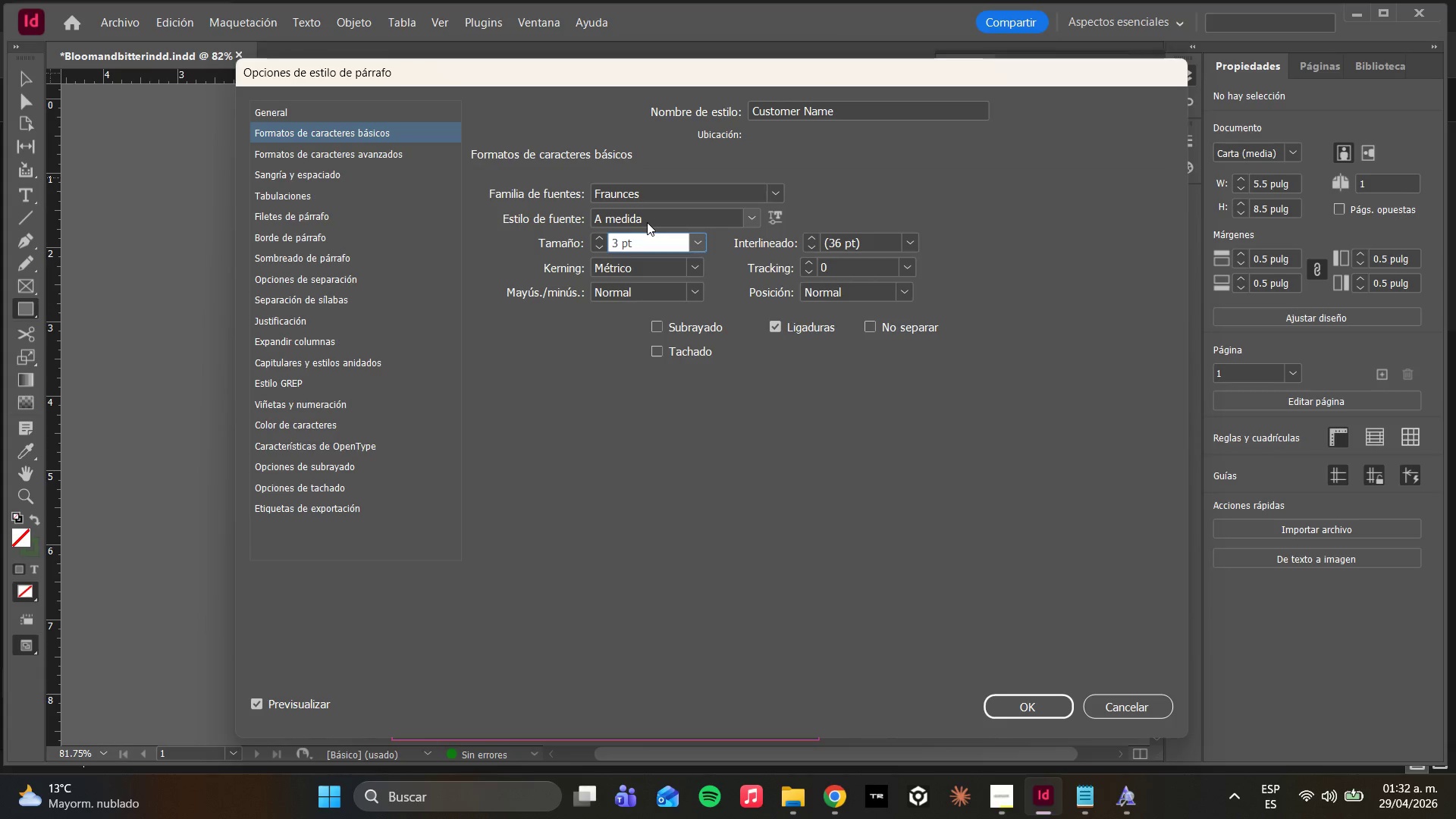 
key(2)
 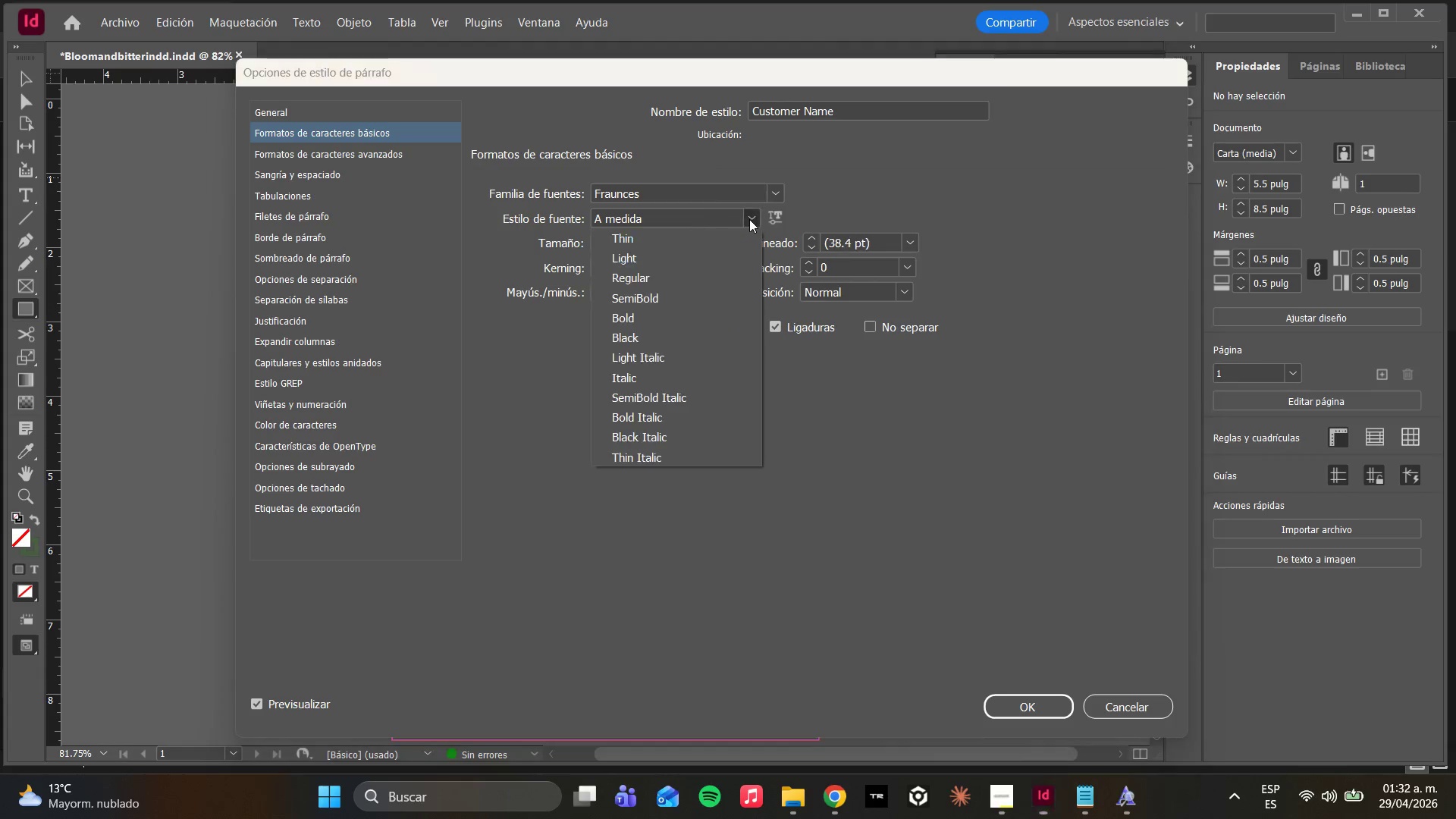 
left_click_drag(start_coordinate=[609, 304], to_coordinate=[610, 315])
 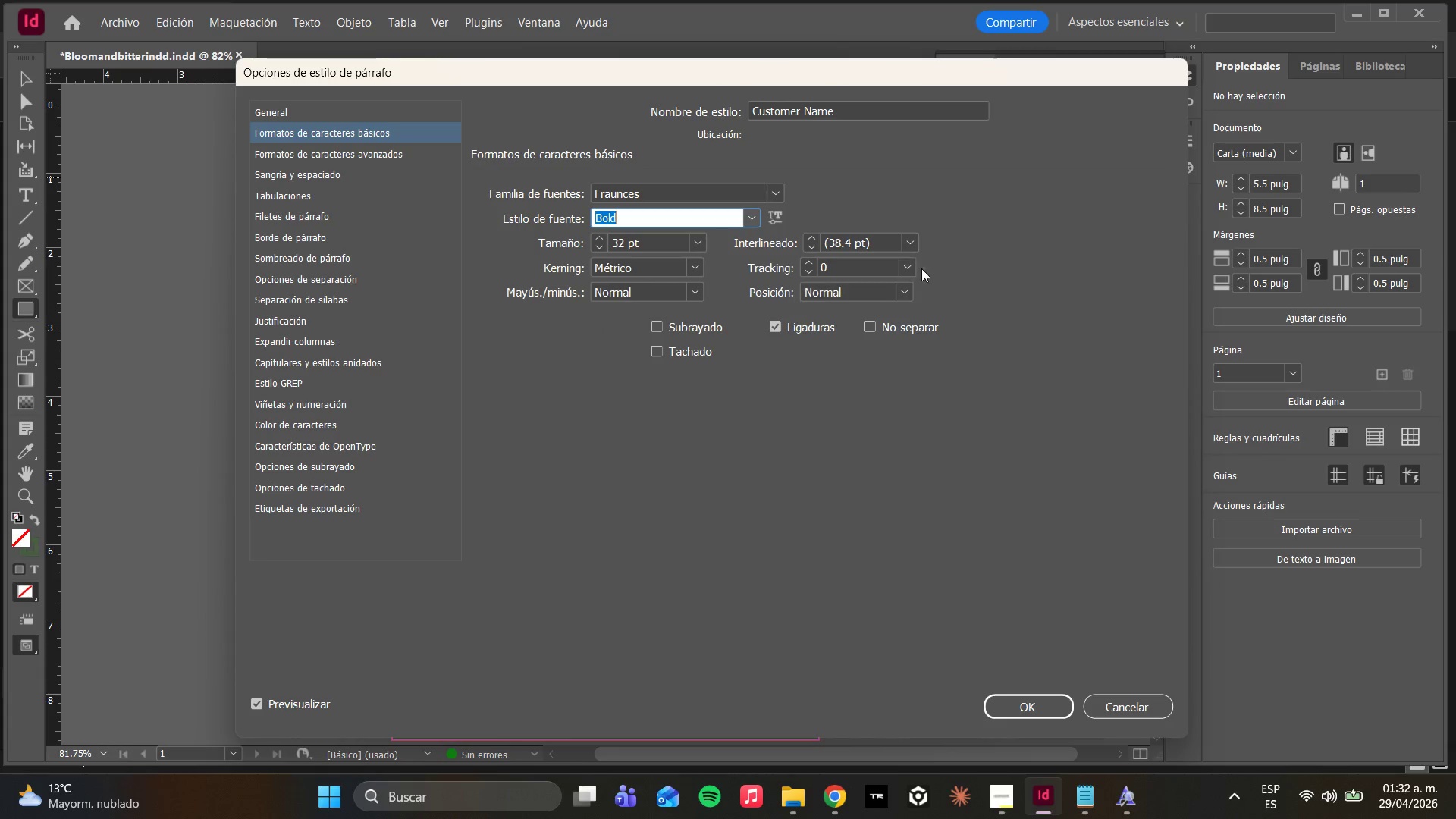 
left_click([762, 432])
 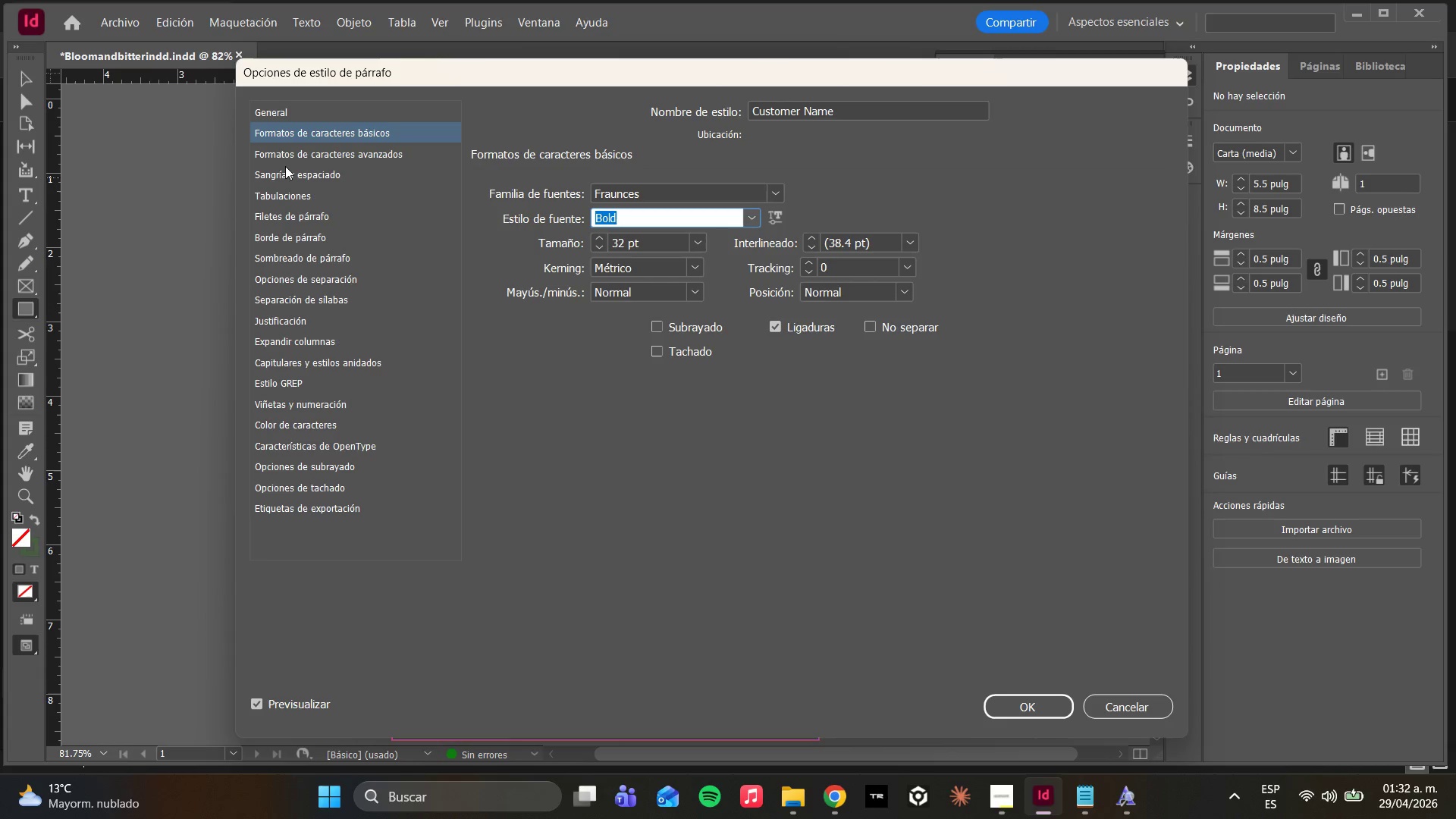 
left_click([290, 155])
 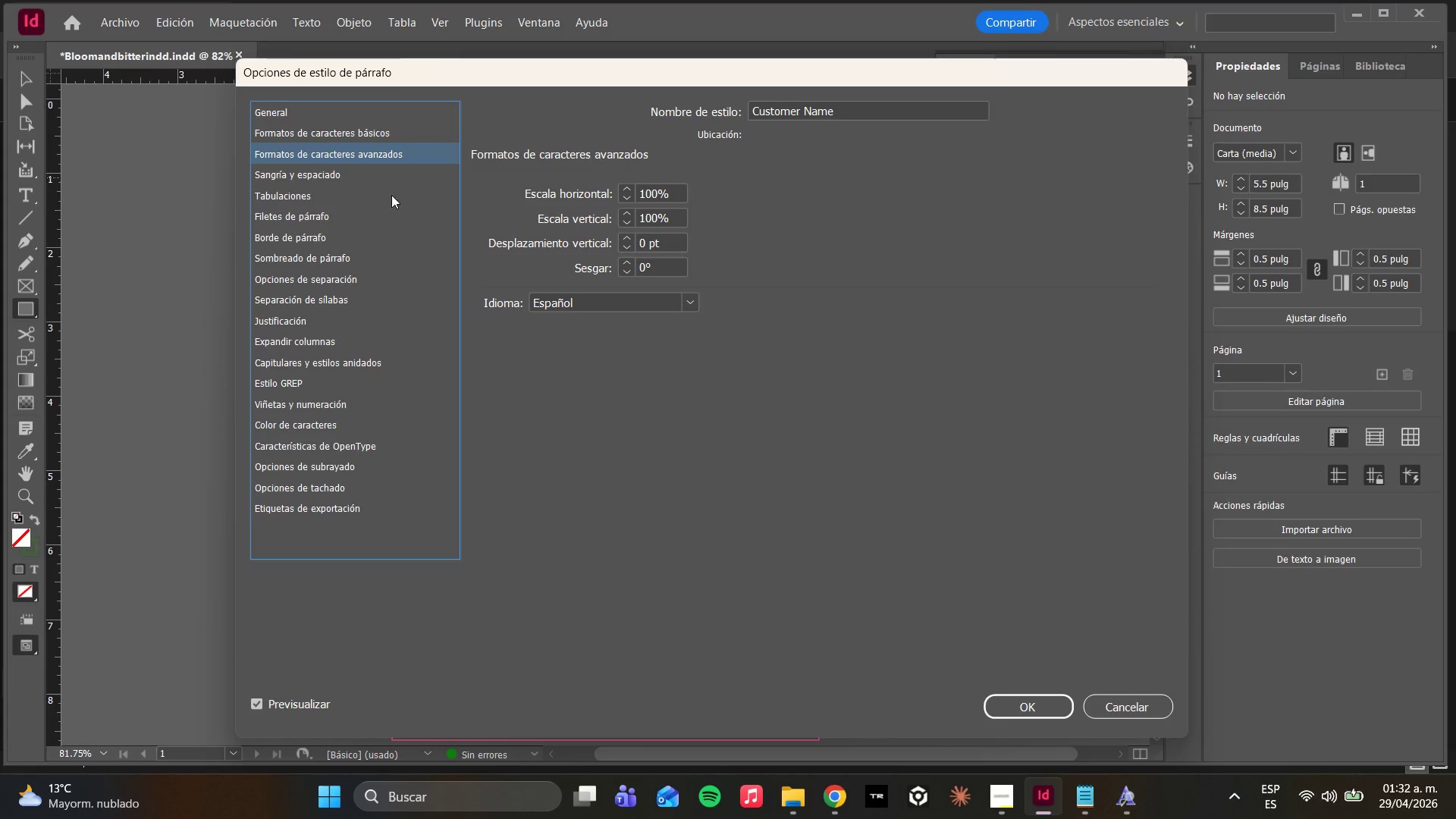 
left_click([338, 178])
 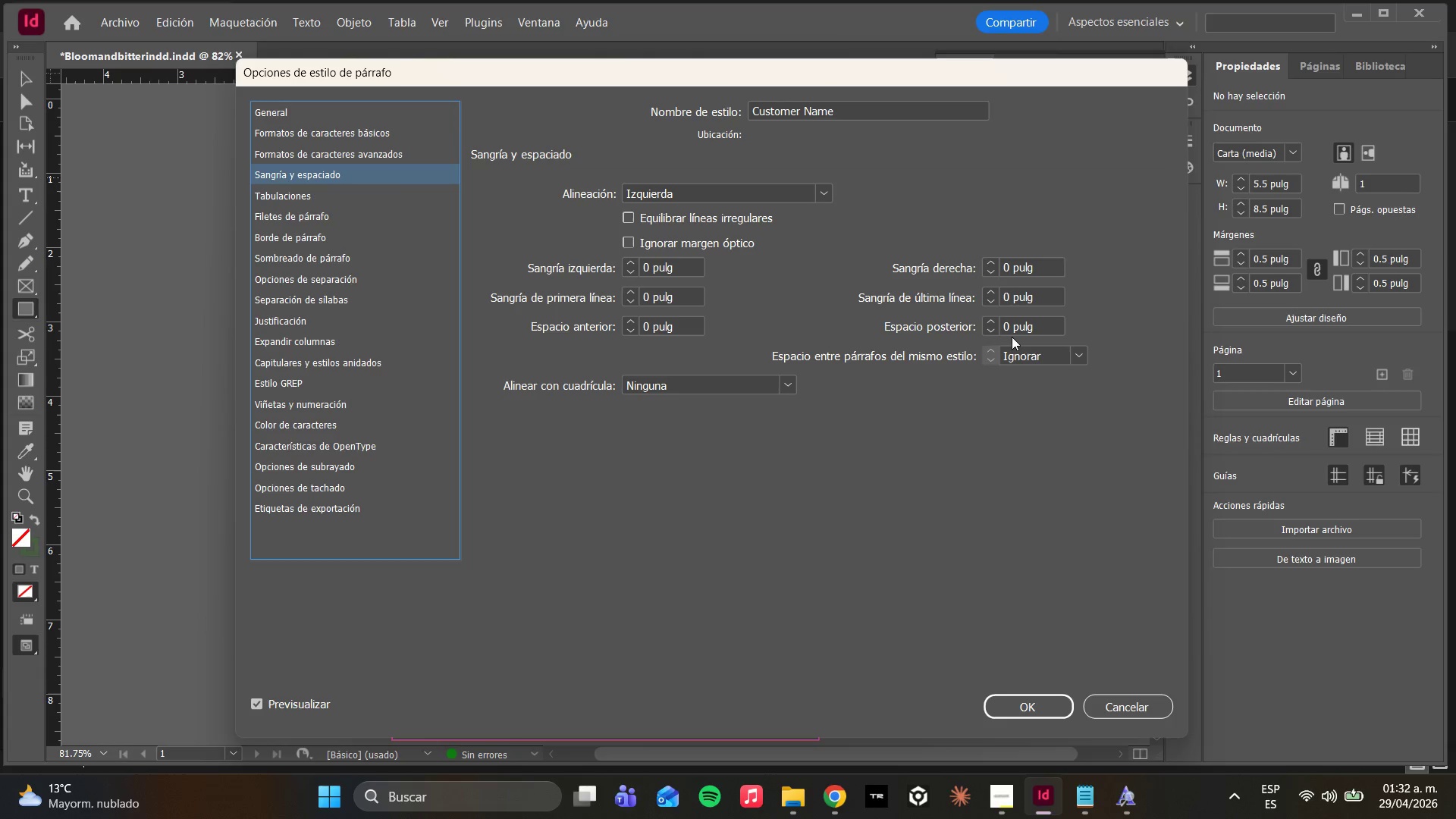 
wait(9.36)
 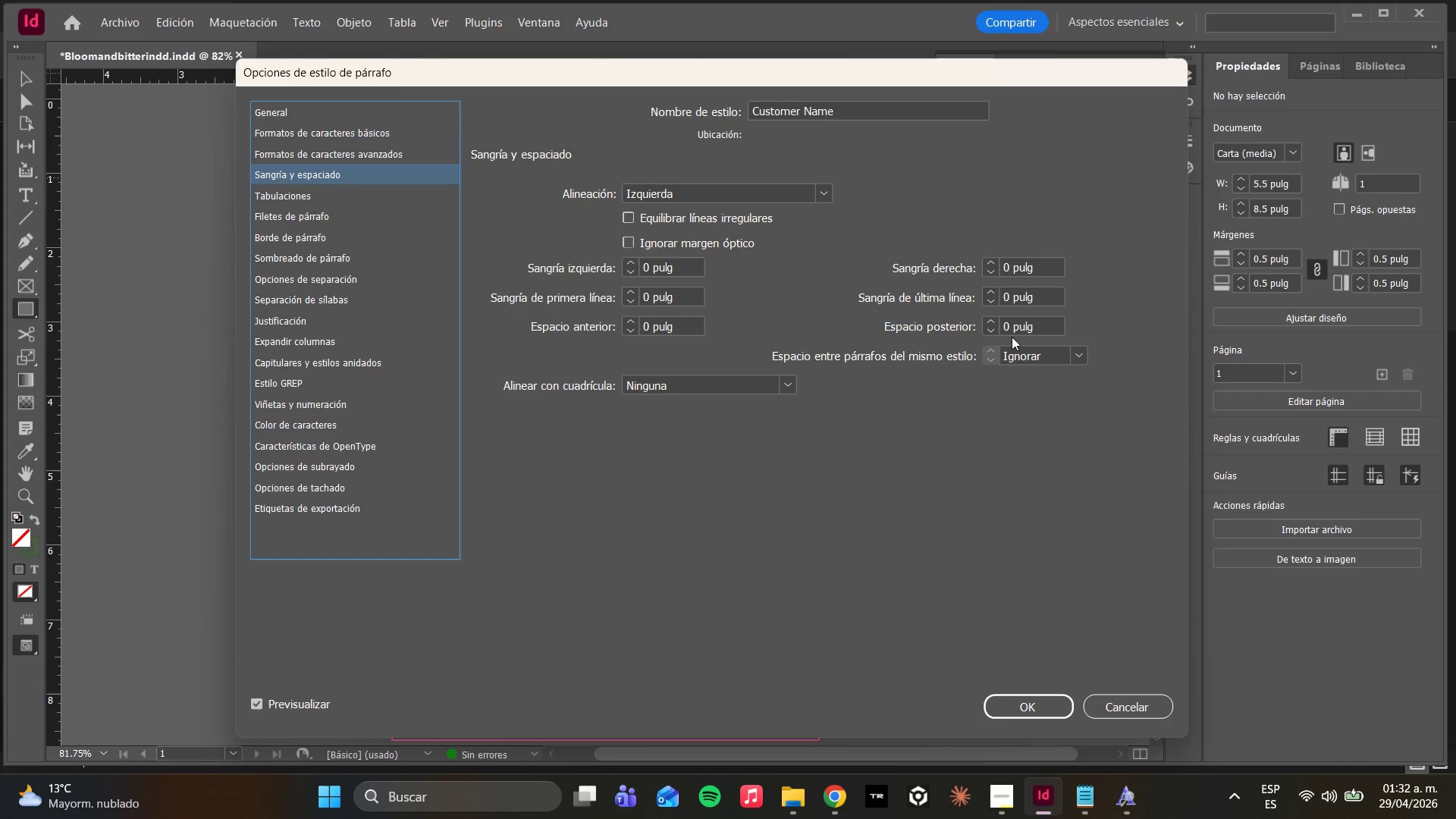 
left_click([1009, 328])
 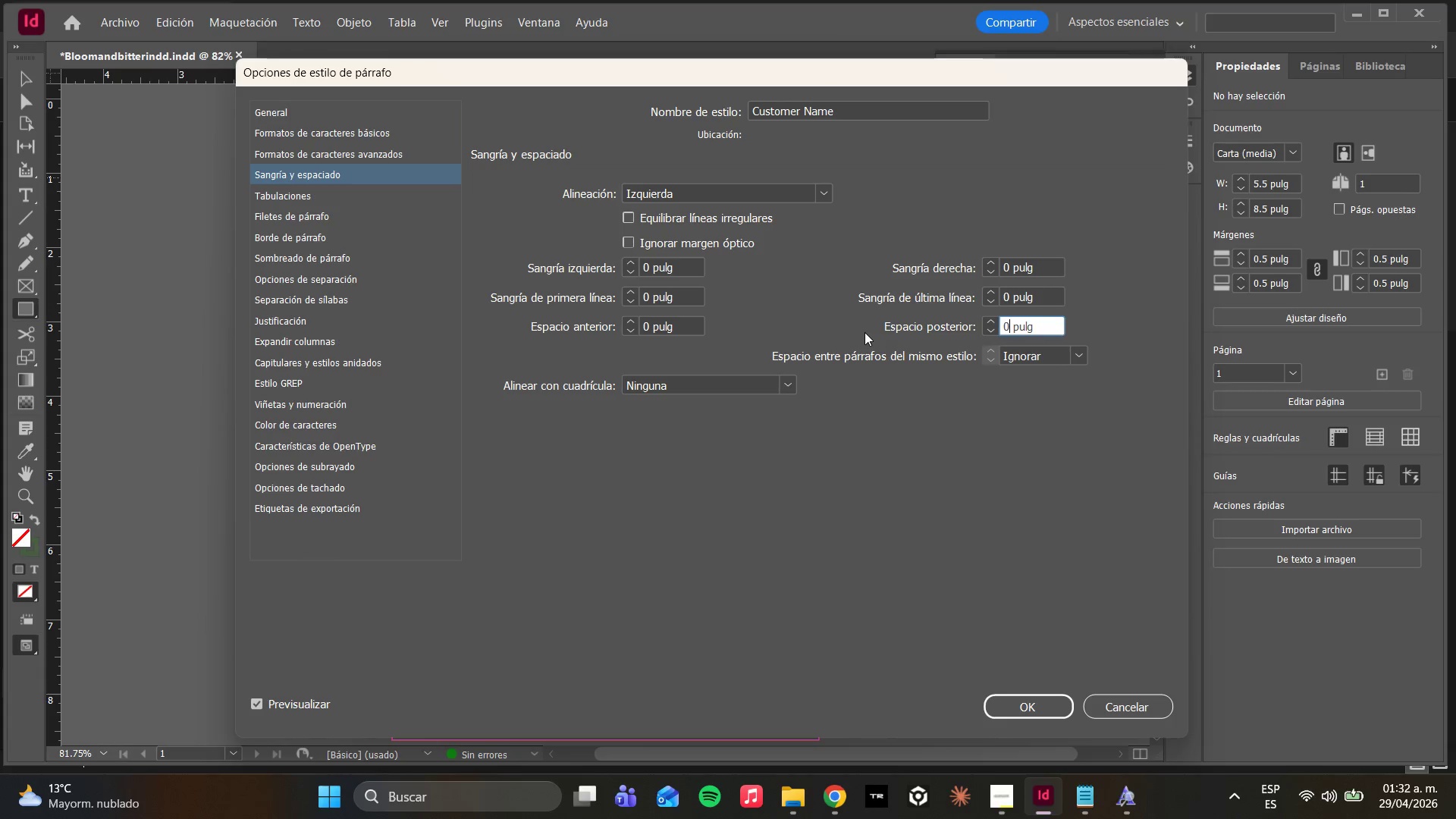 
key(Backspace)
type(4pt)
 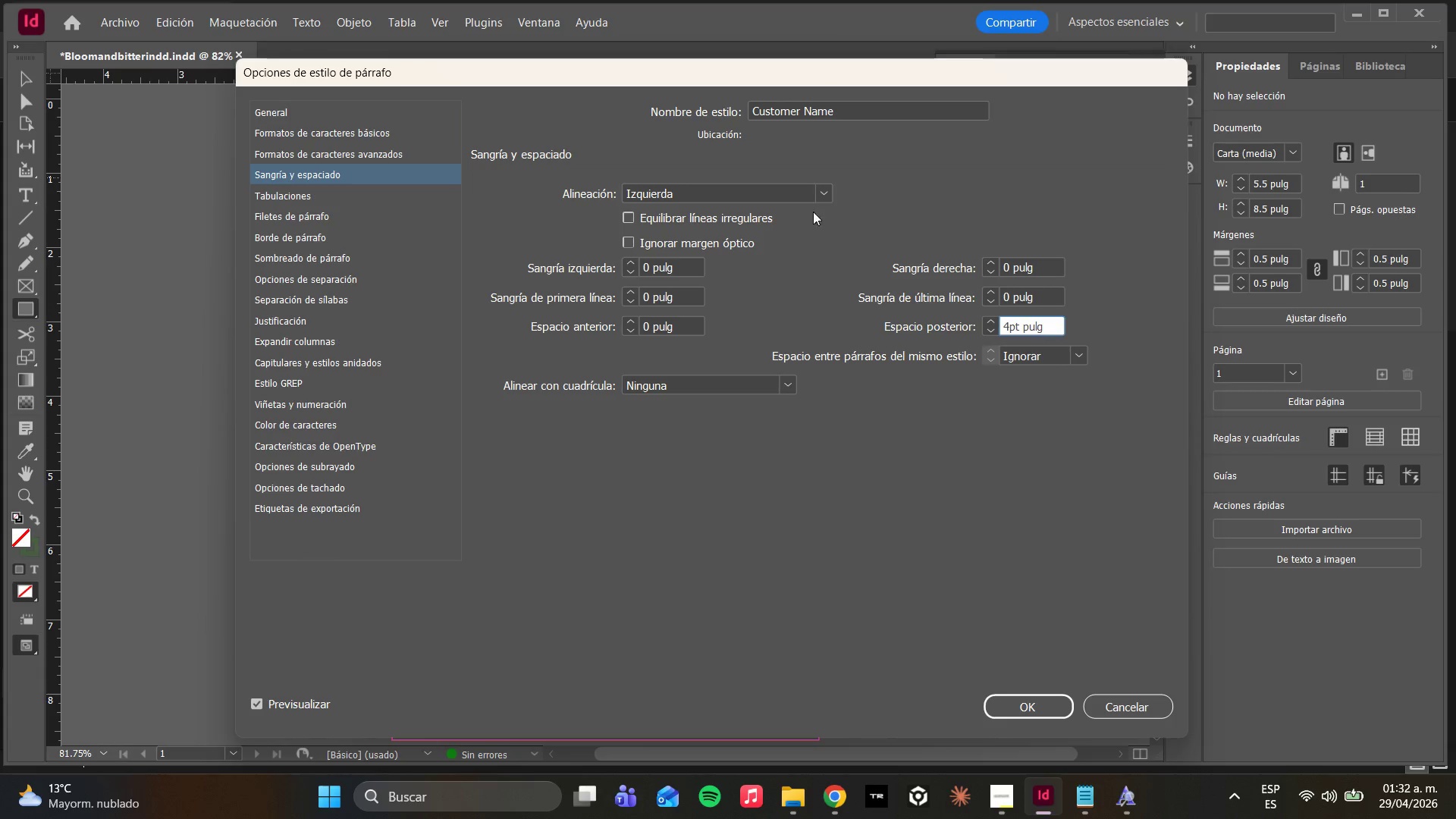 
wait(10.16)
 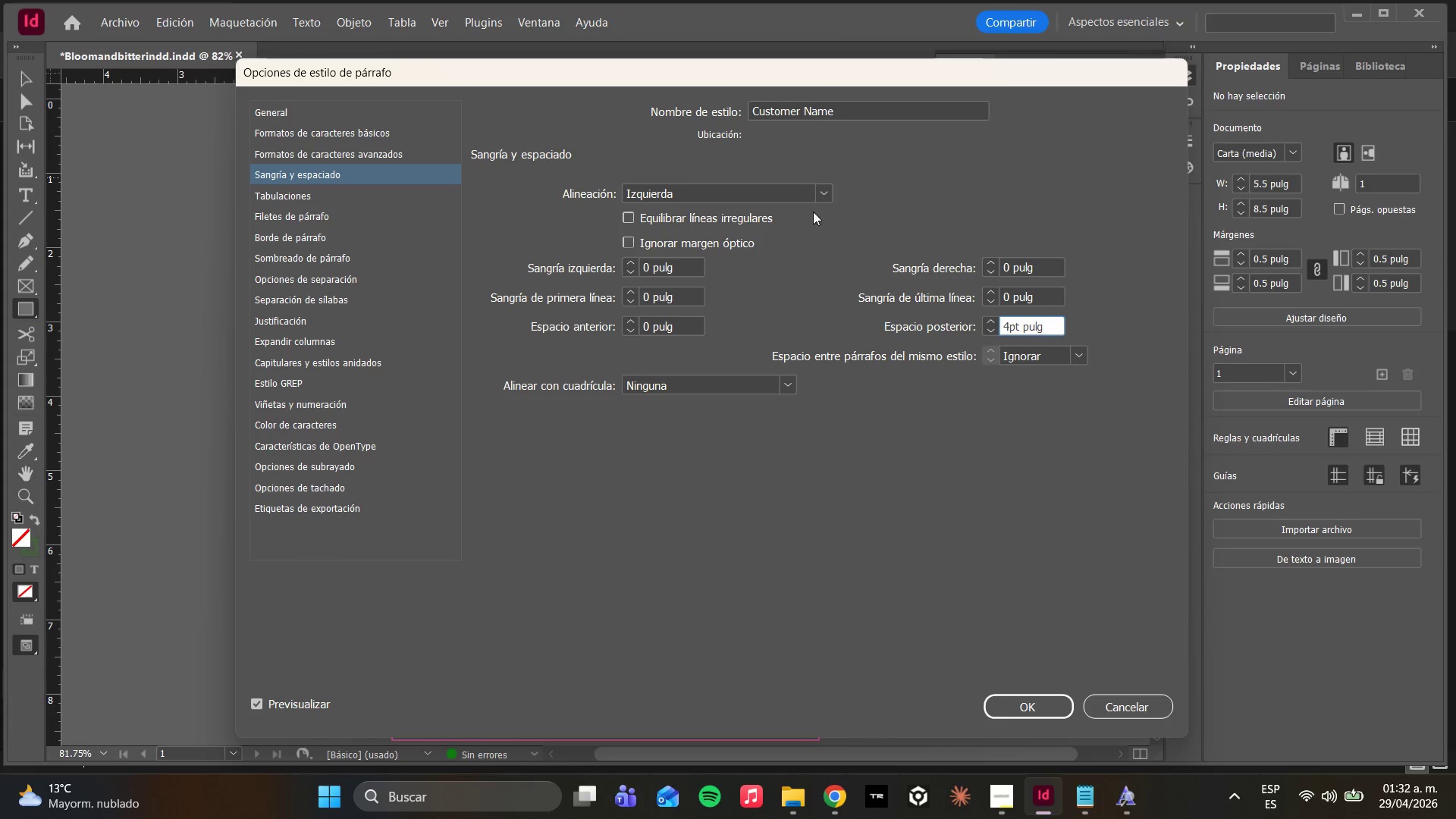 
key(4)
 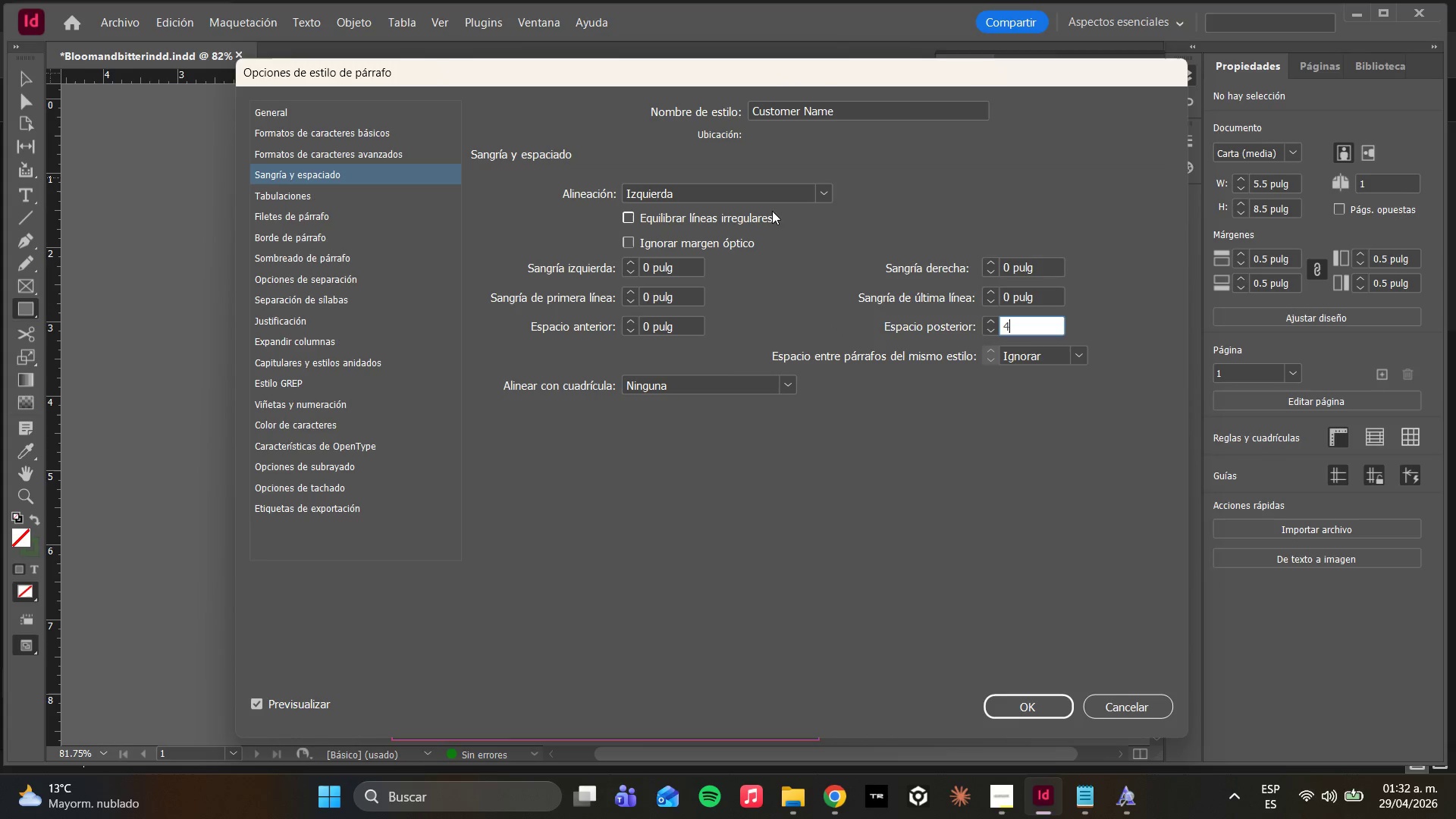 
left_click_drag(start_coordinate=[814, 201], to_coordinate=[821, 207])
 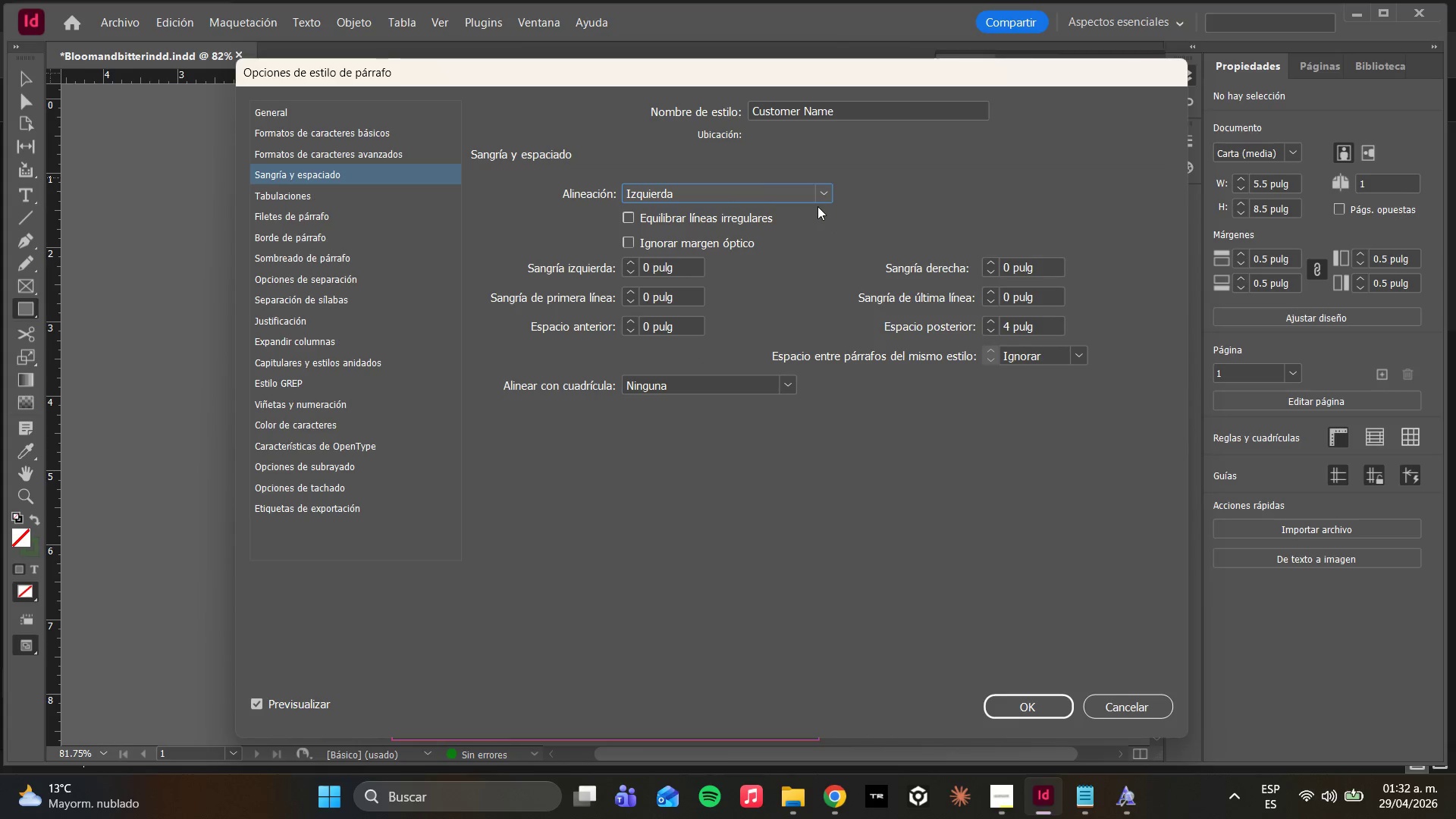 
left_click([817, 196])
 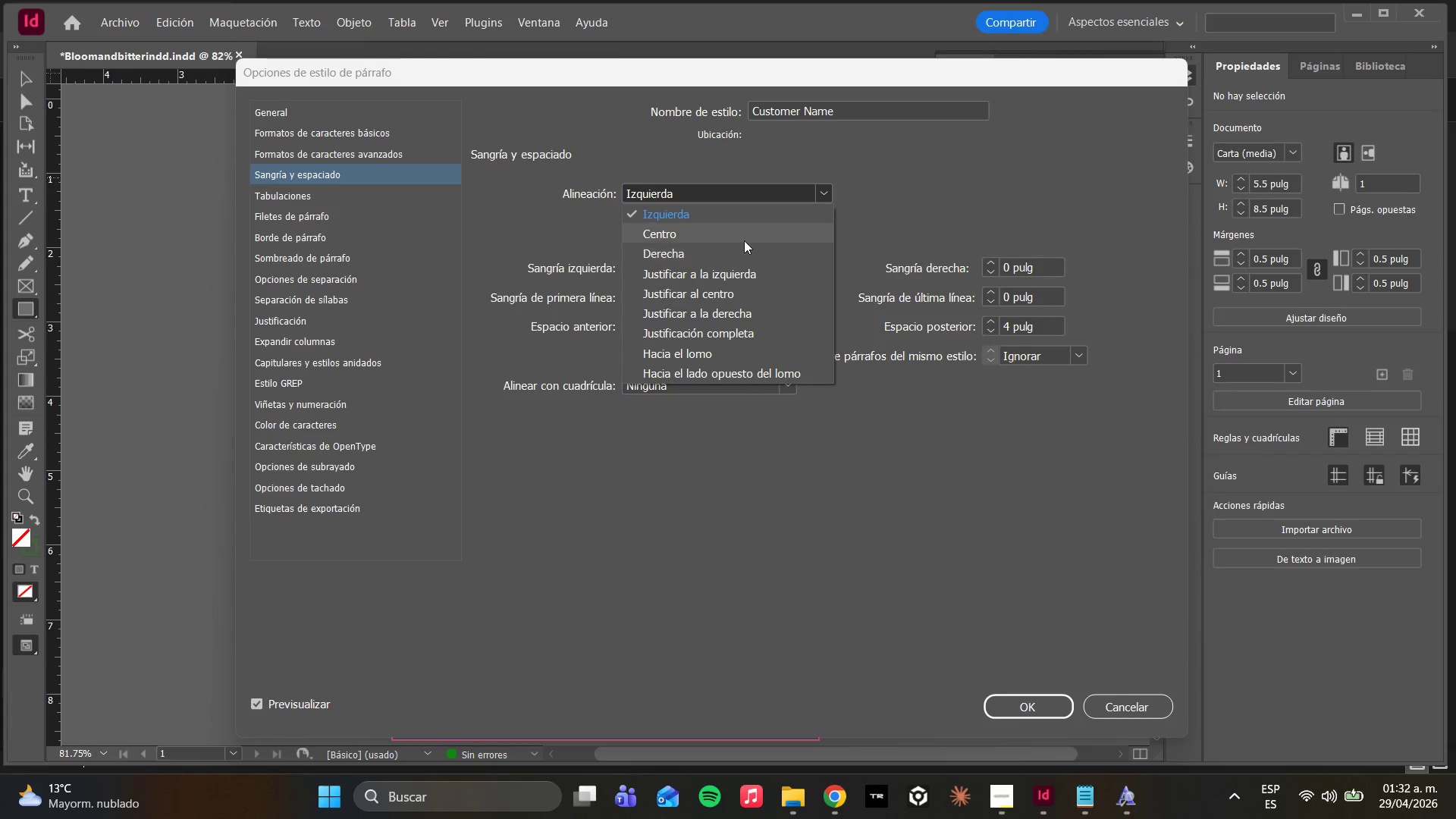 
left_click([744, 240])
 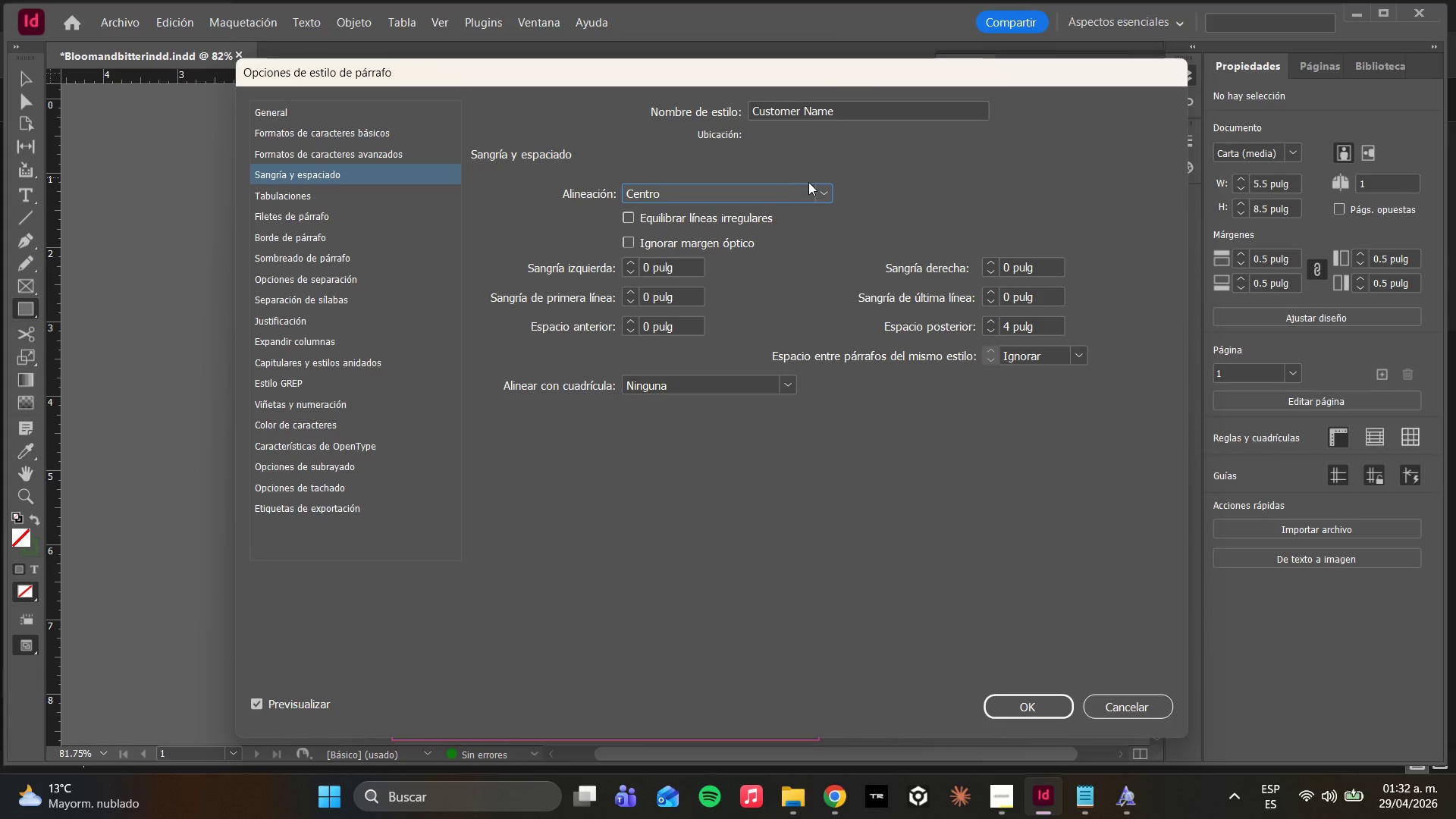 
left_click([815, 186])
 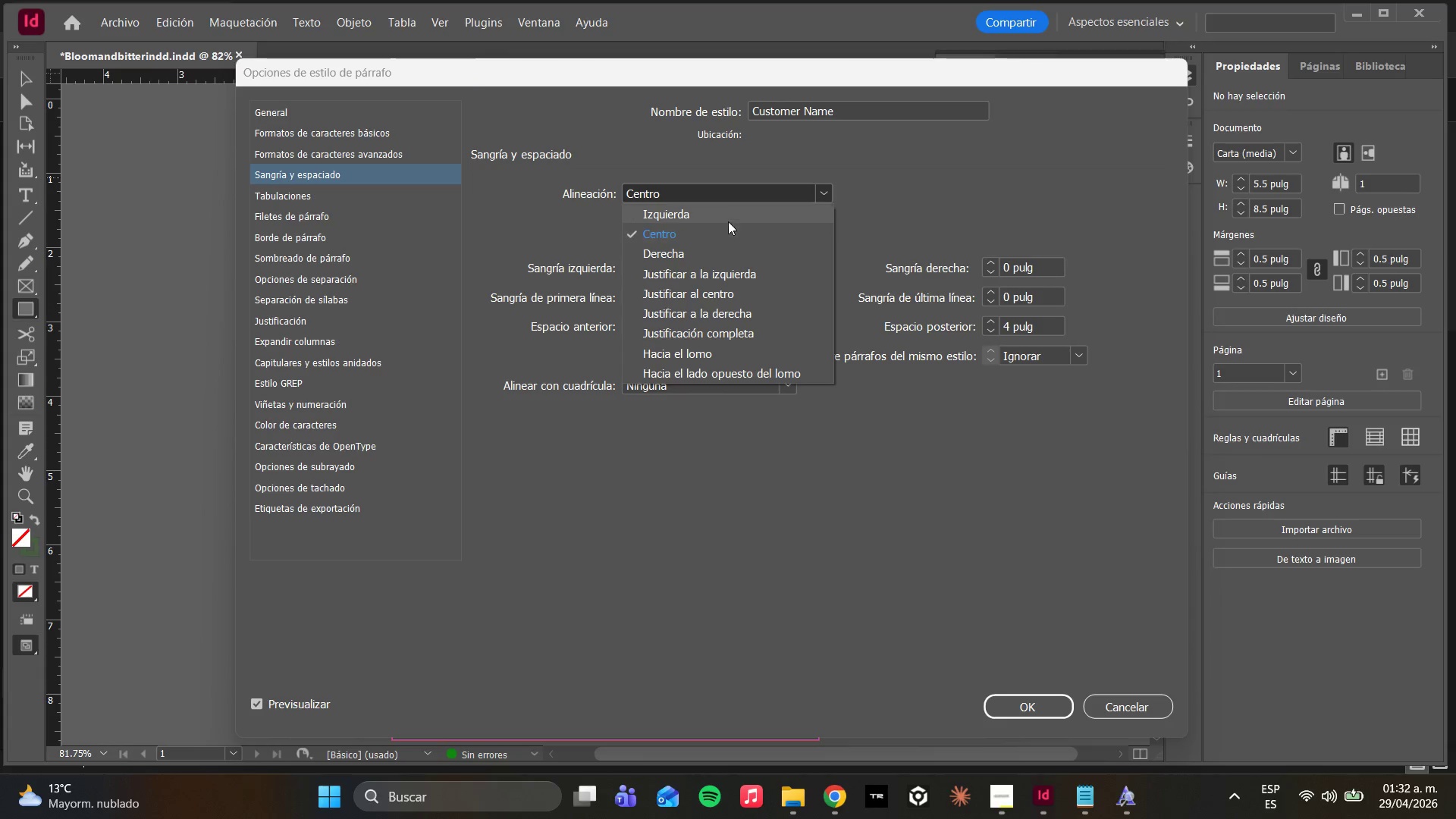 
left_click([722, 217])
 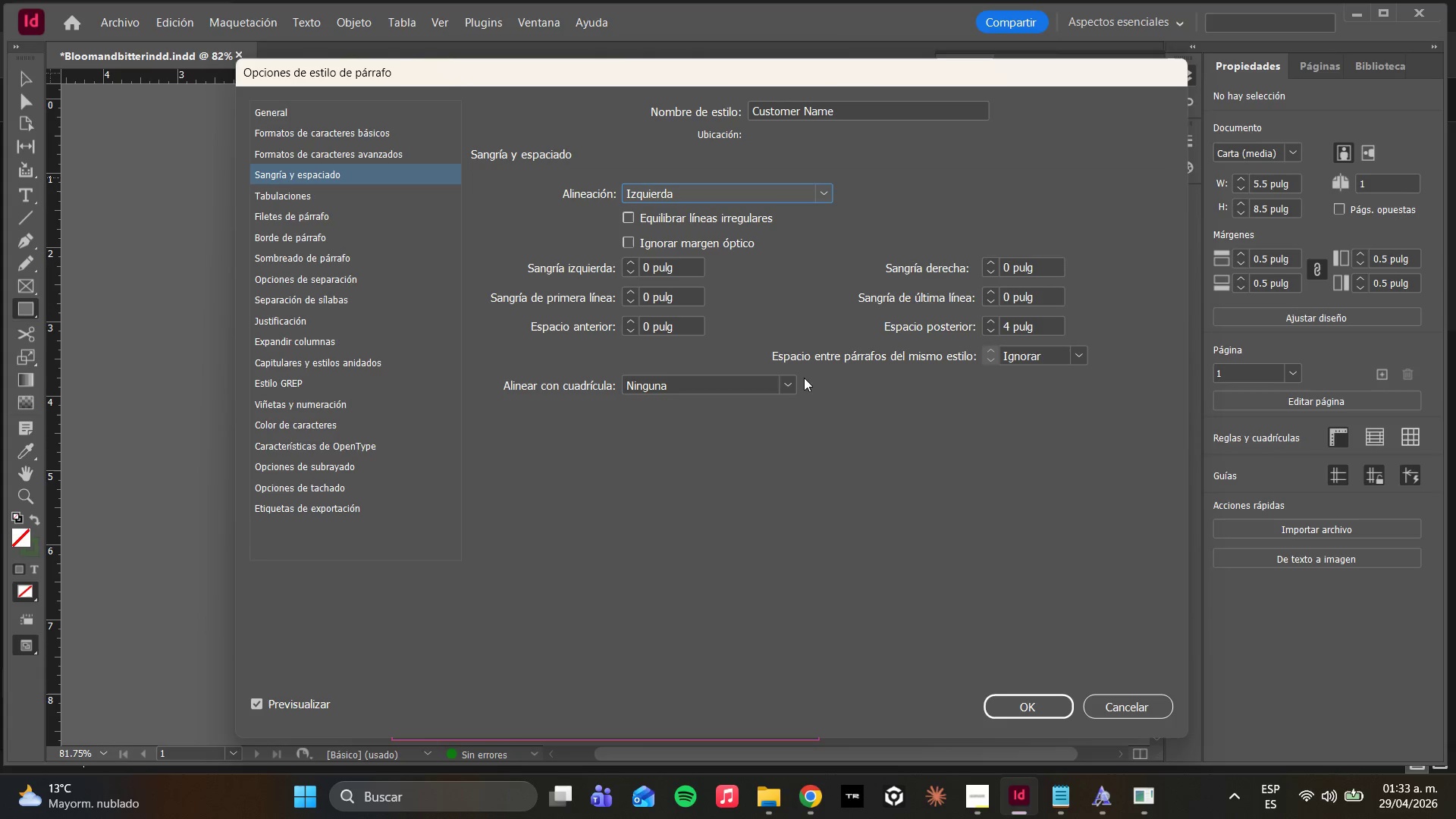 
wait(52.59)
 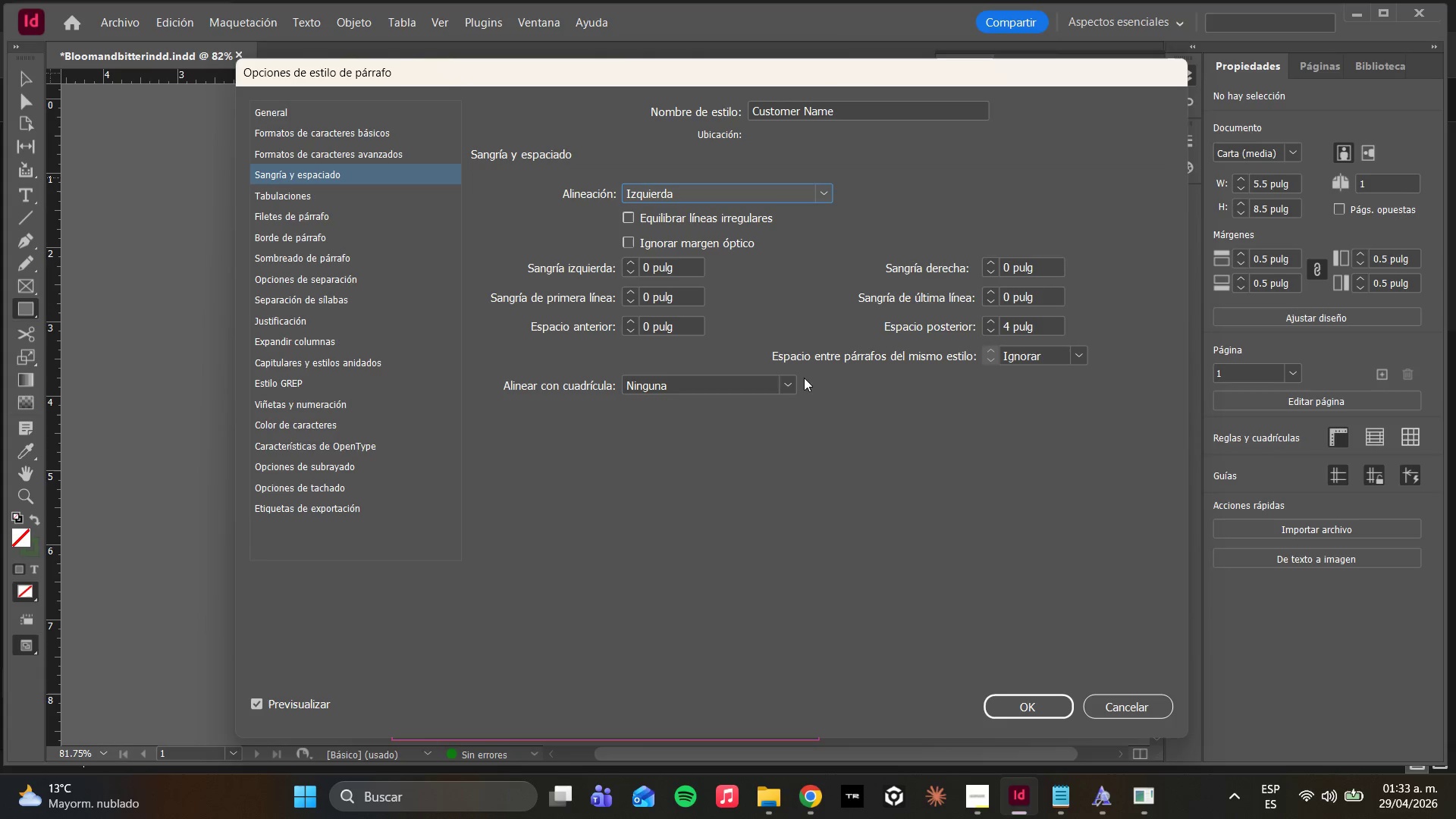 
left_click([375, 149])
 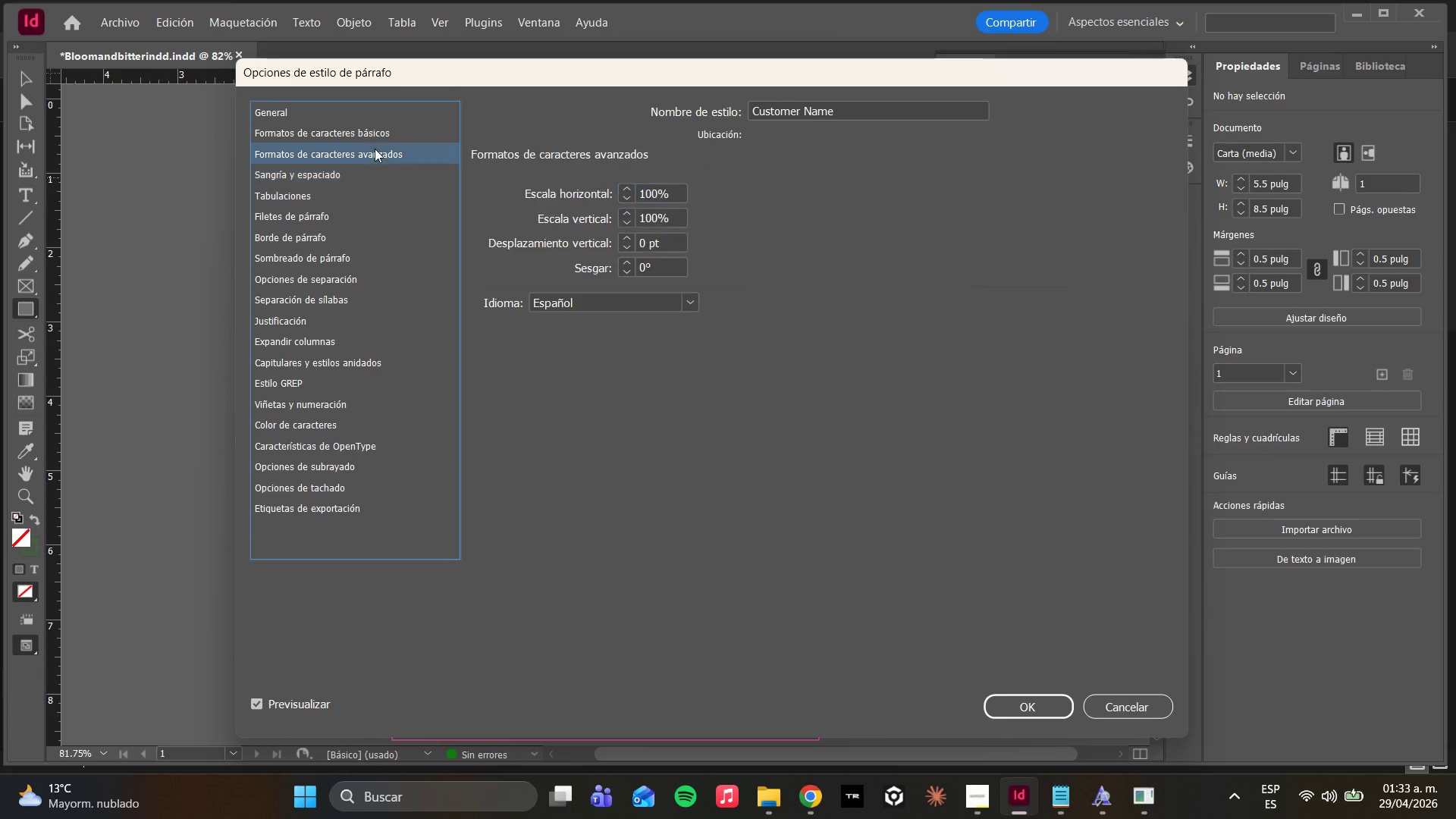 
left_click([373, 149])
 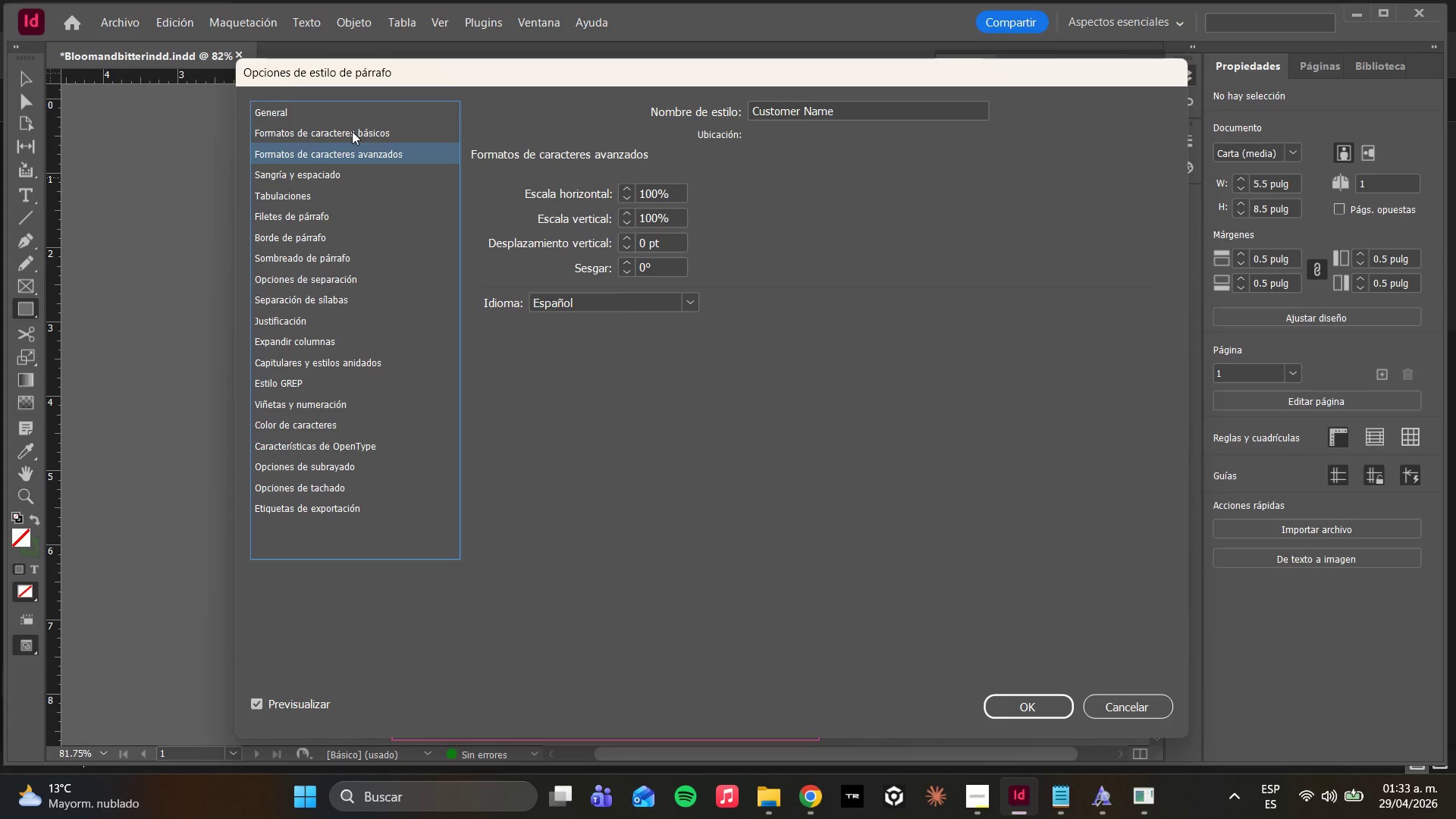 
left_click([352, 131])
 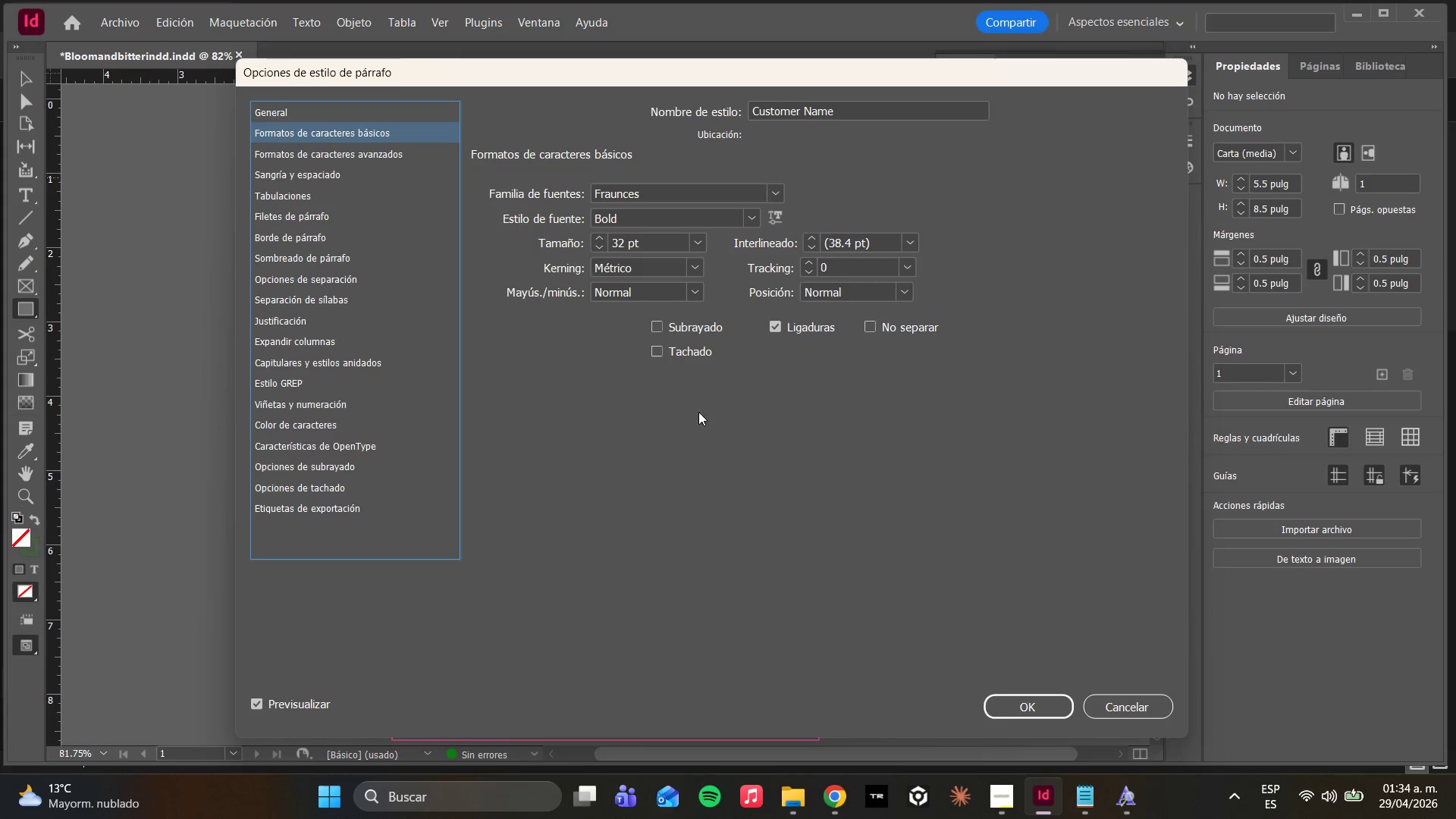 
wait(27.3)
 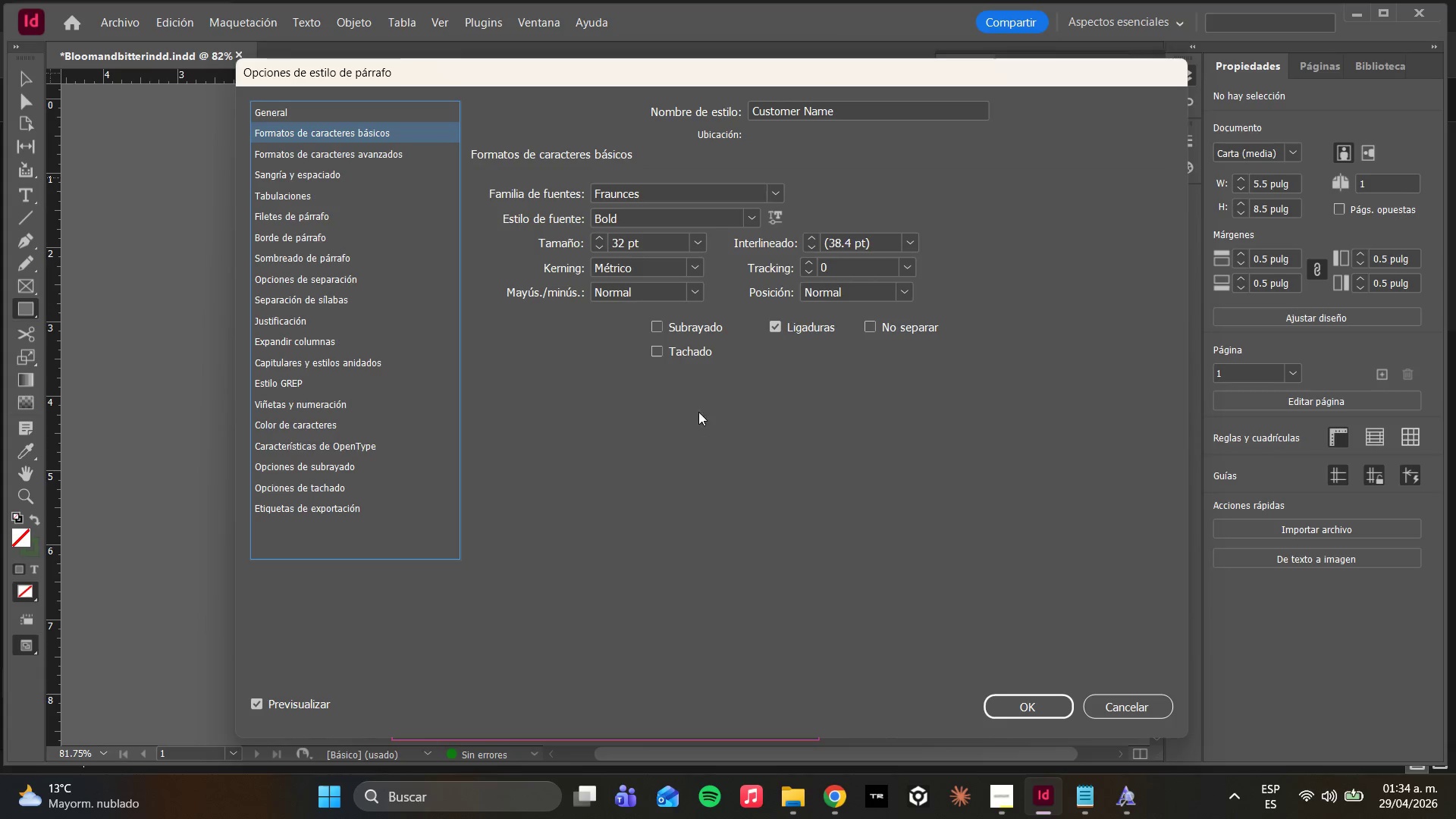 
left_click([287, 431])
 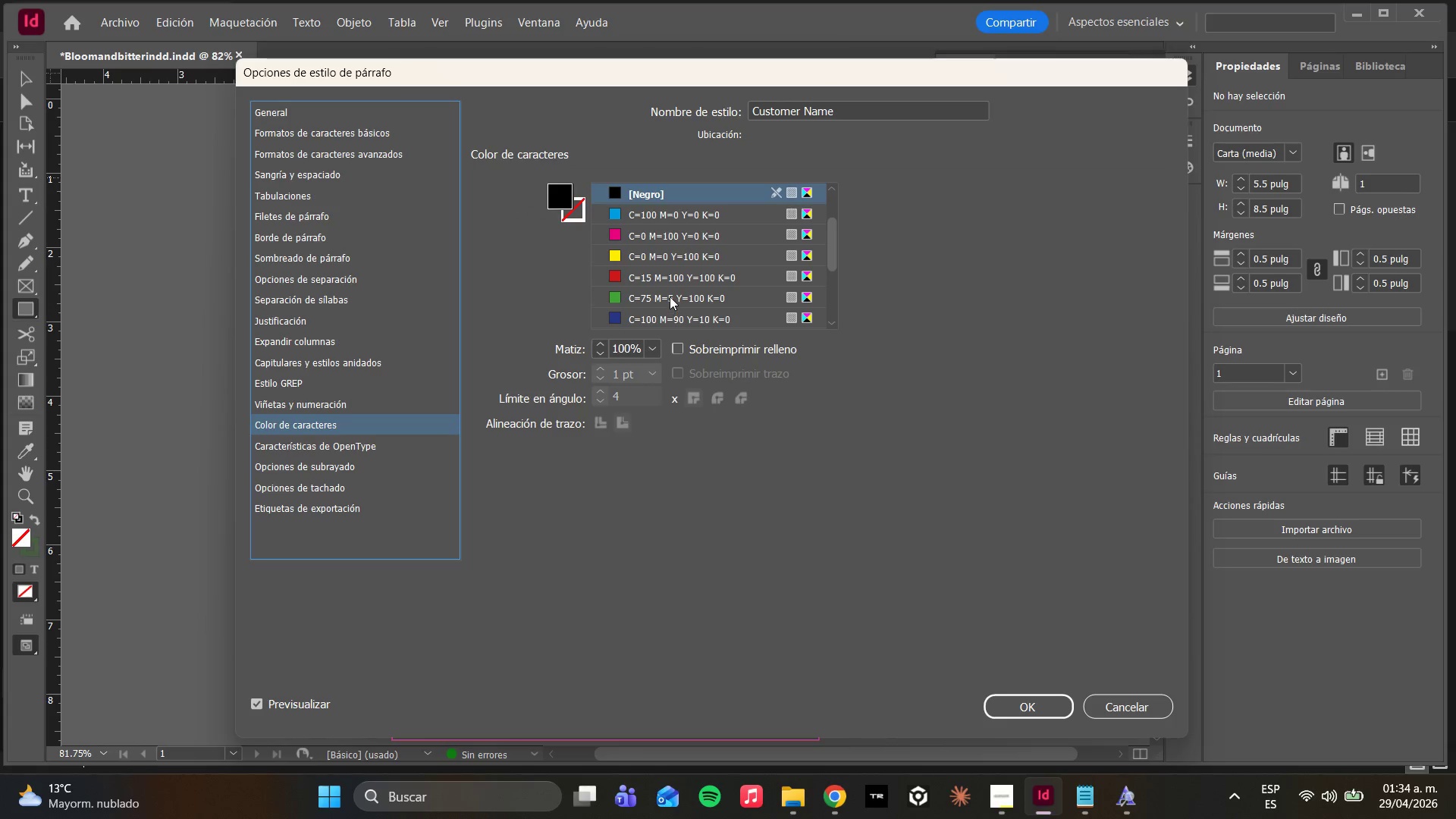 
mouse_move([676, 283])
 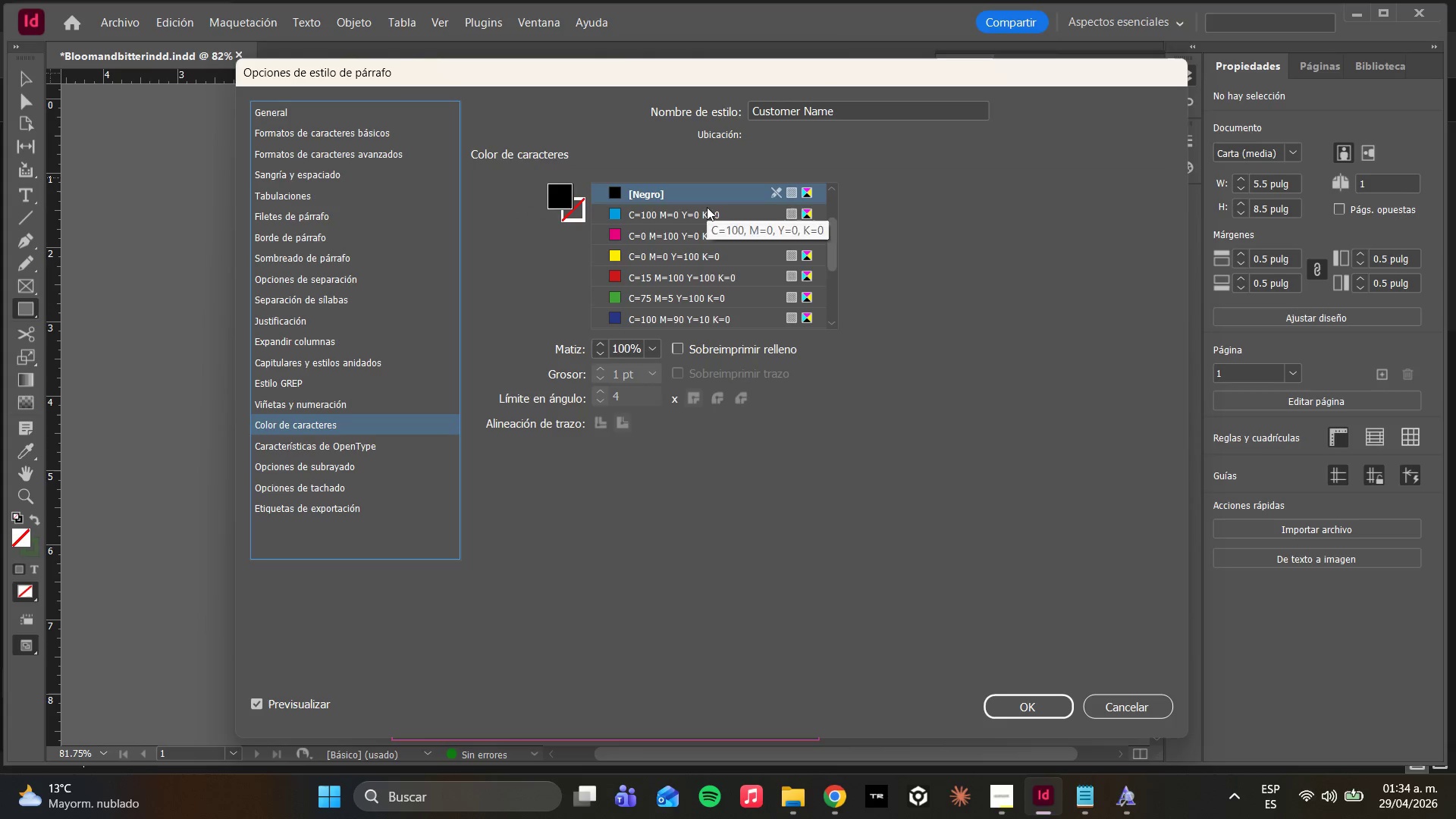 
scroll: coordinate [688, 267], scroll_direction: down, amount: 6.0
 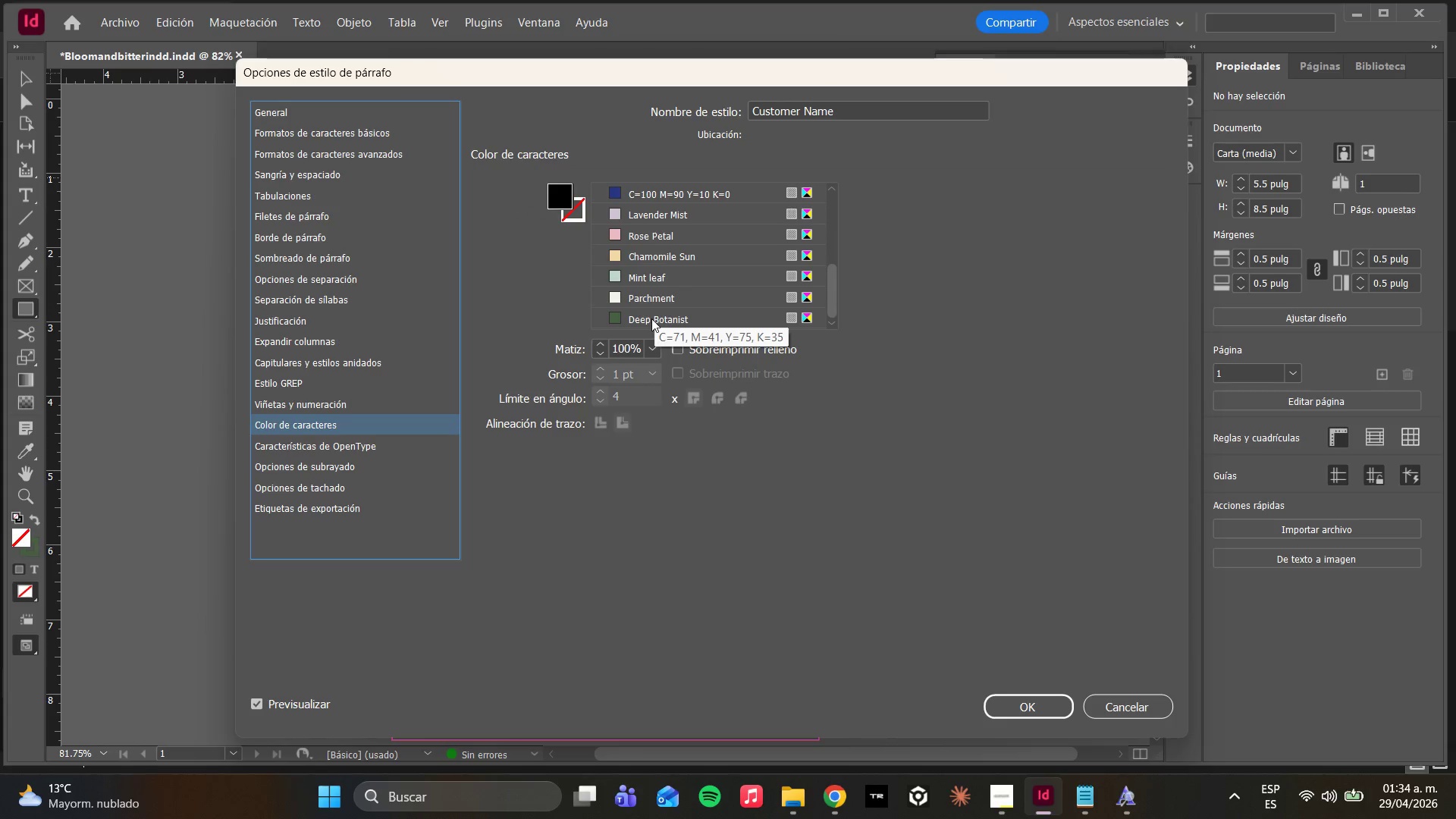 
left_click([651, 295])
 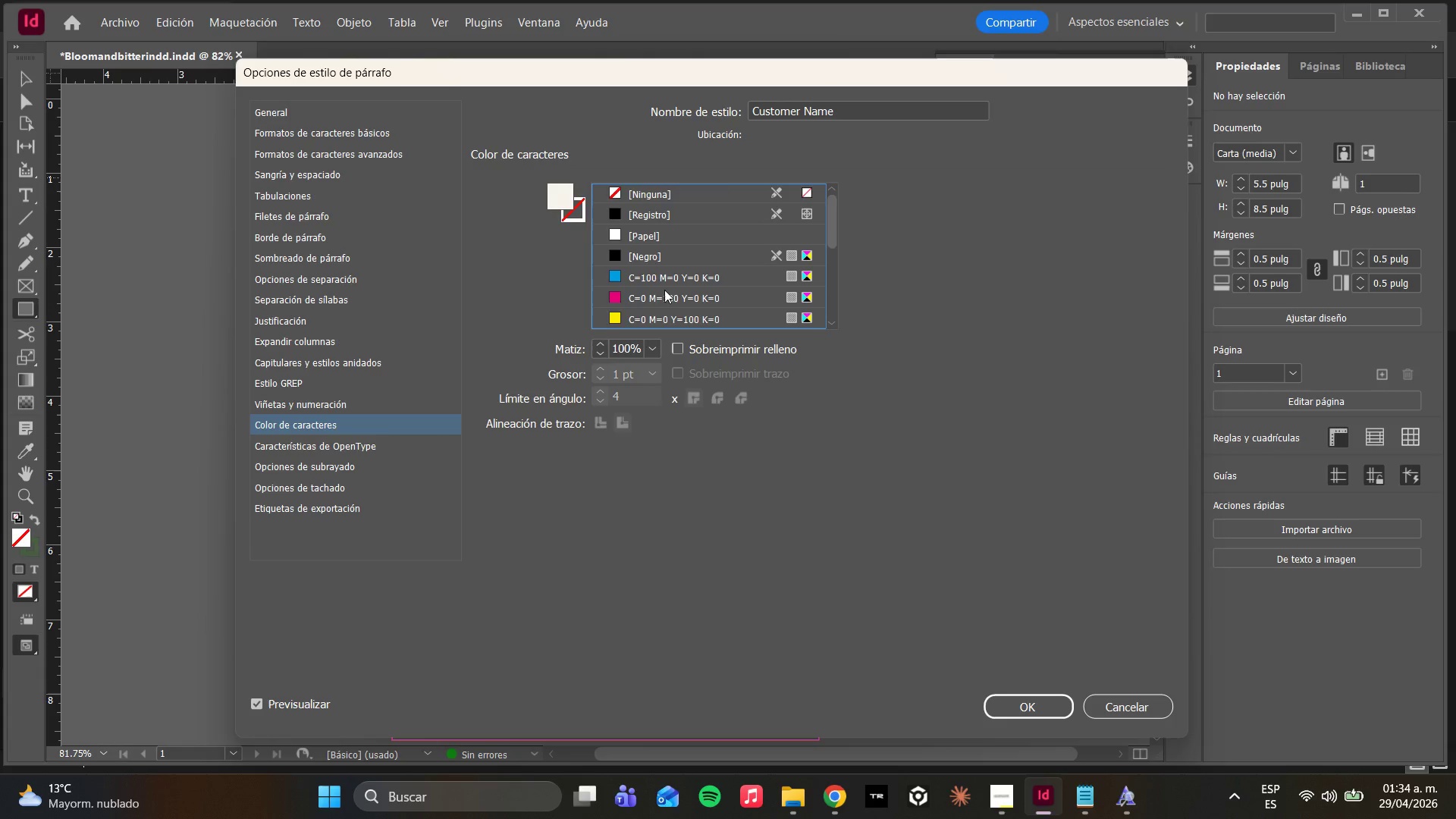 
scroll: coordinate [674, 315], scroll_direction: down, amount: 10.0
 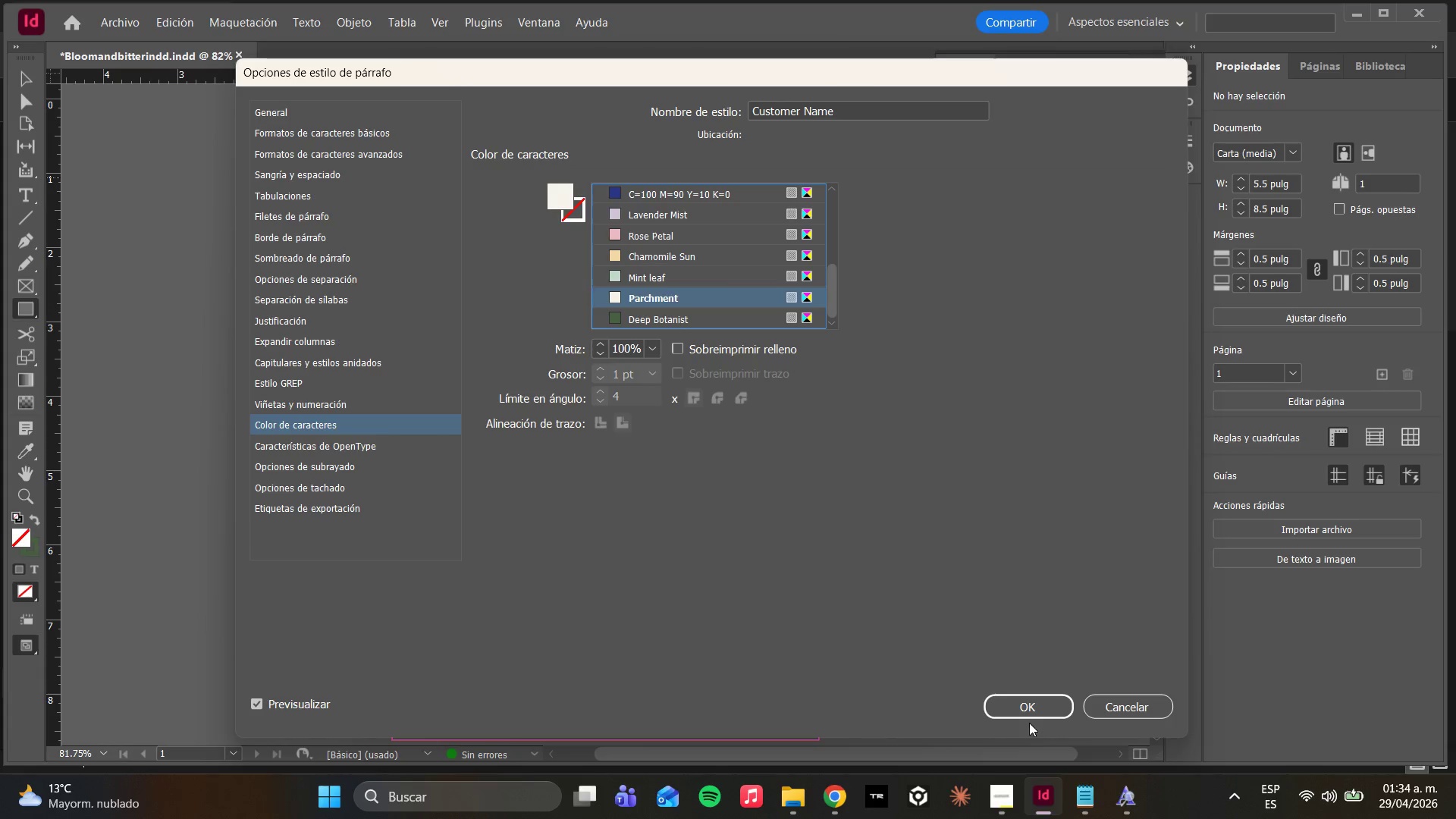 
double_click([1023, 710])
 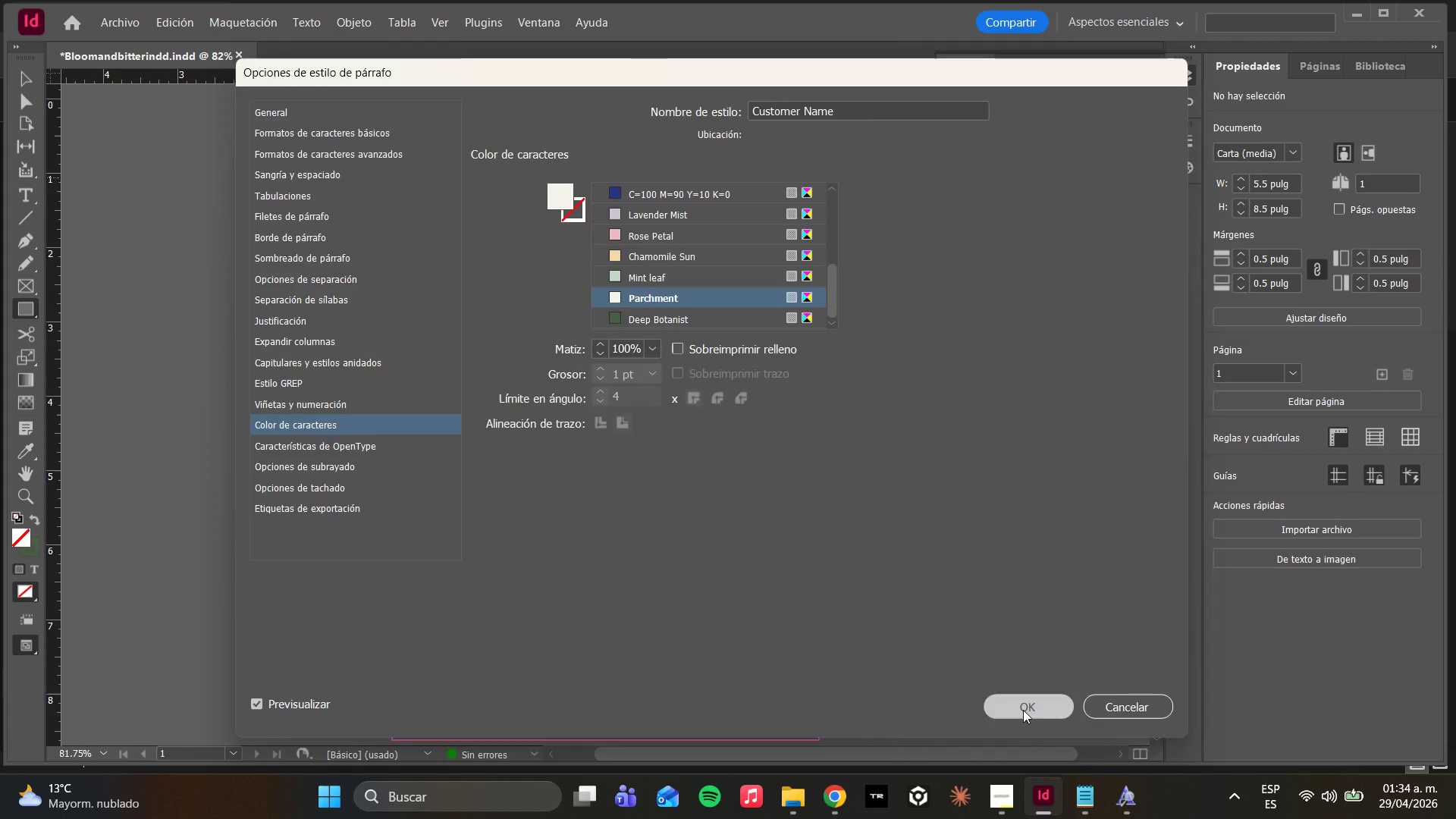 
triple_click([1023, 710])
 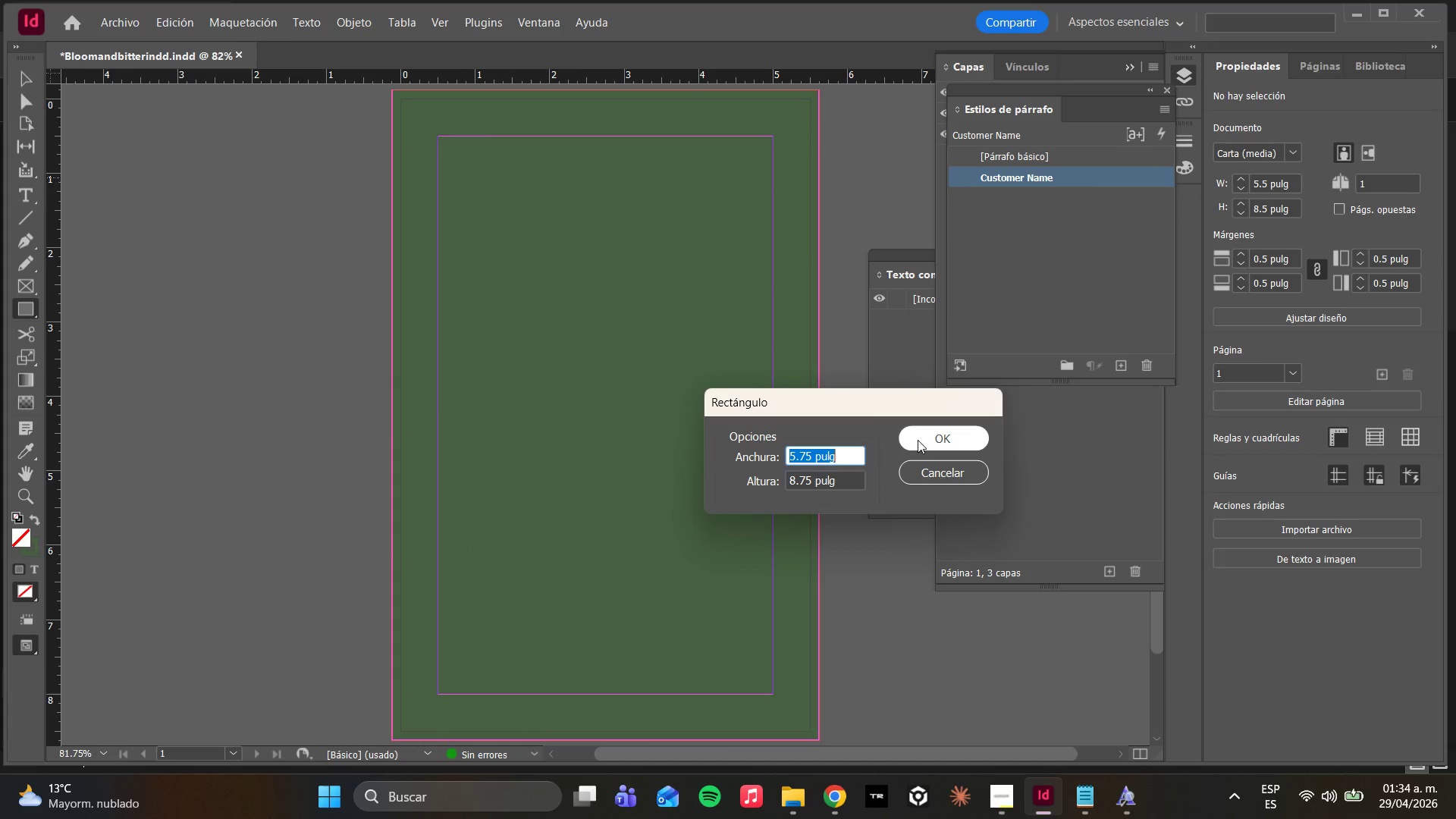 
left_click([930, 473])
 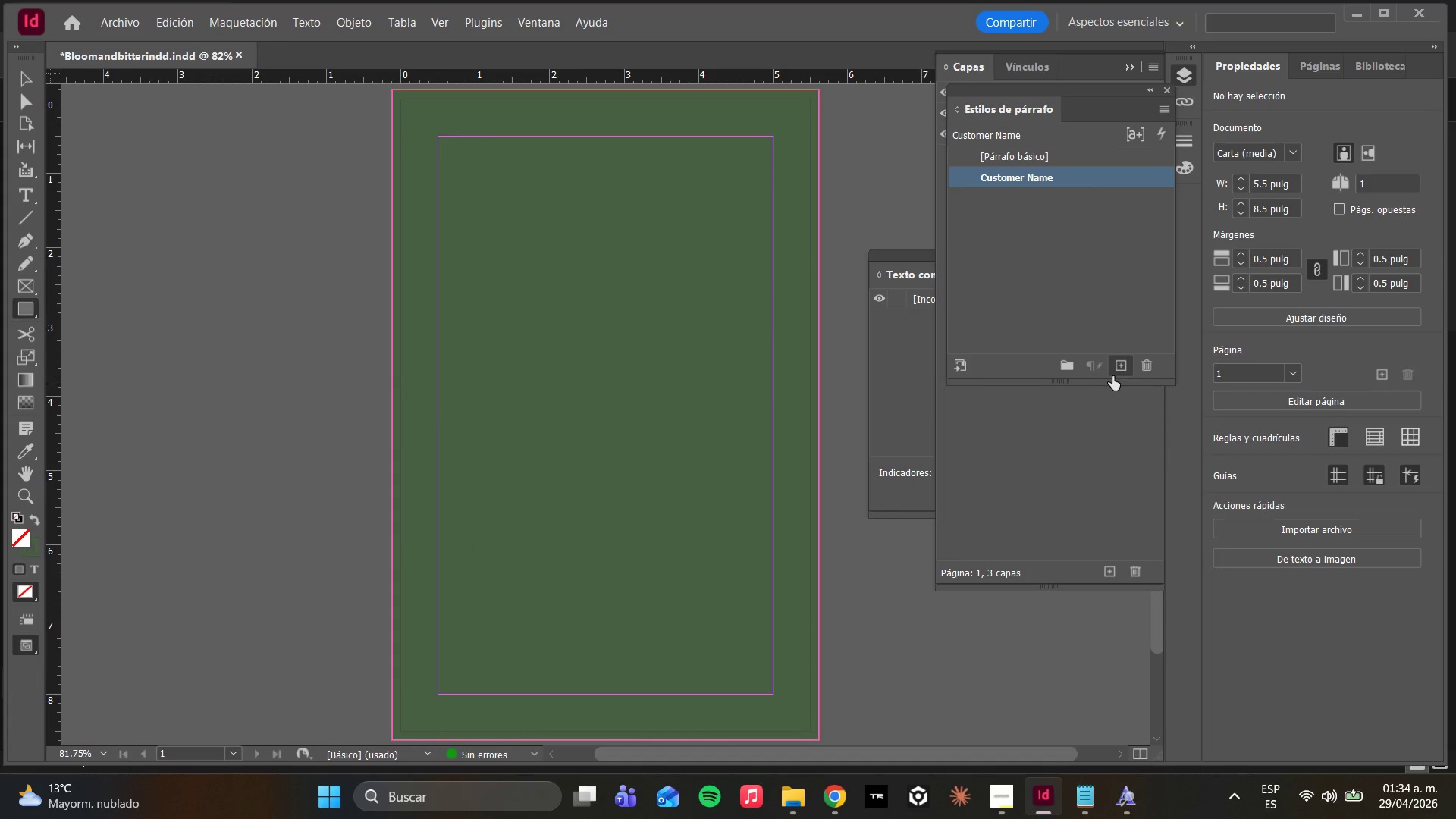 
left_click([1122, 369])
 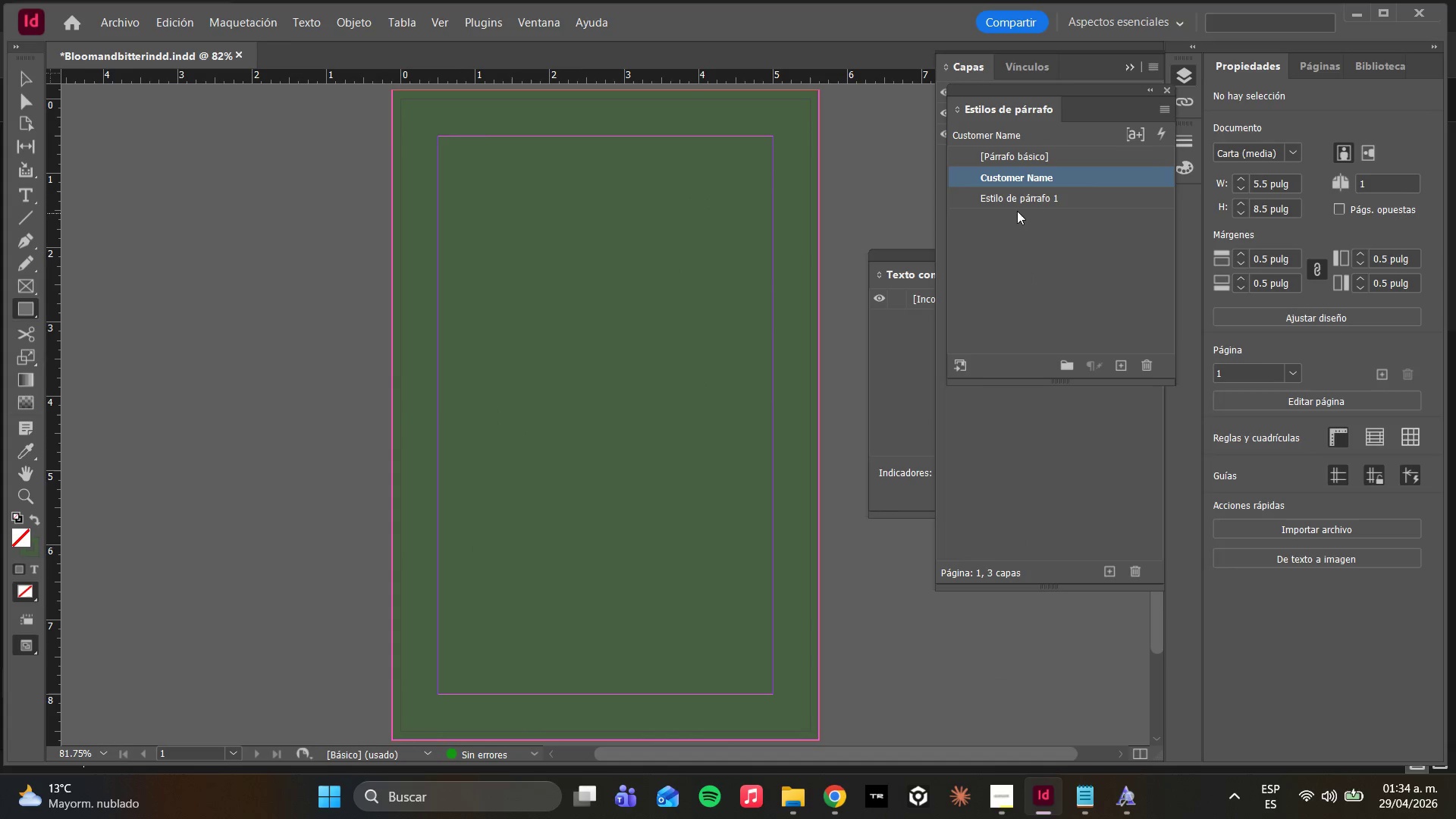 
double_click([1015, 199])
 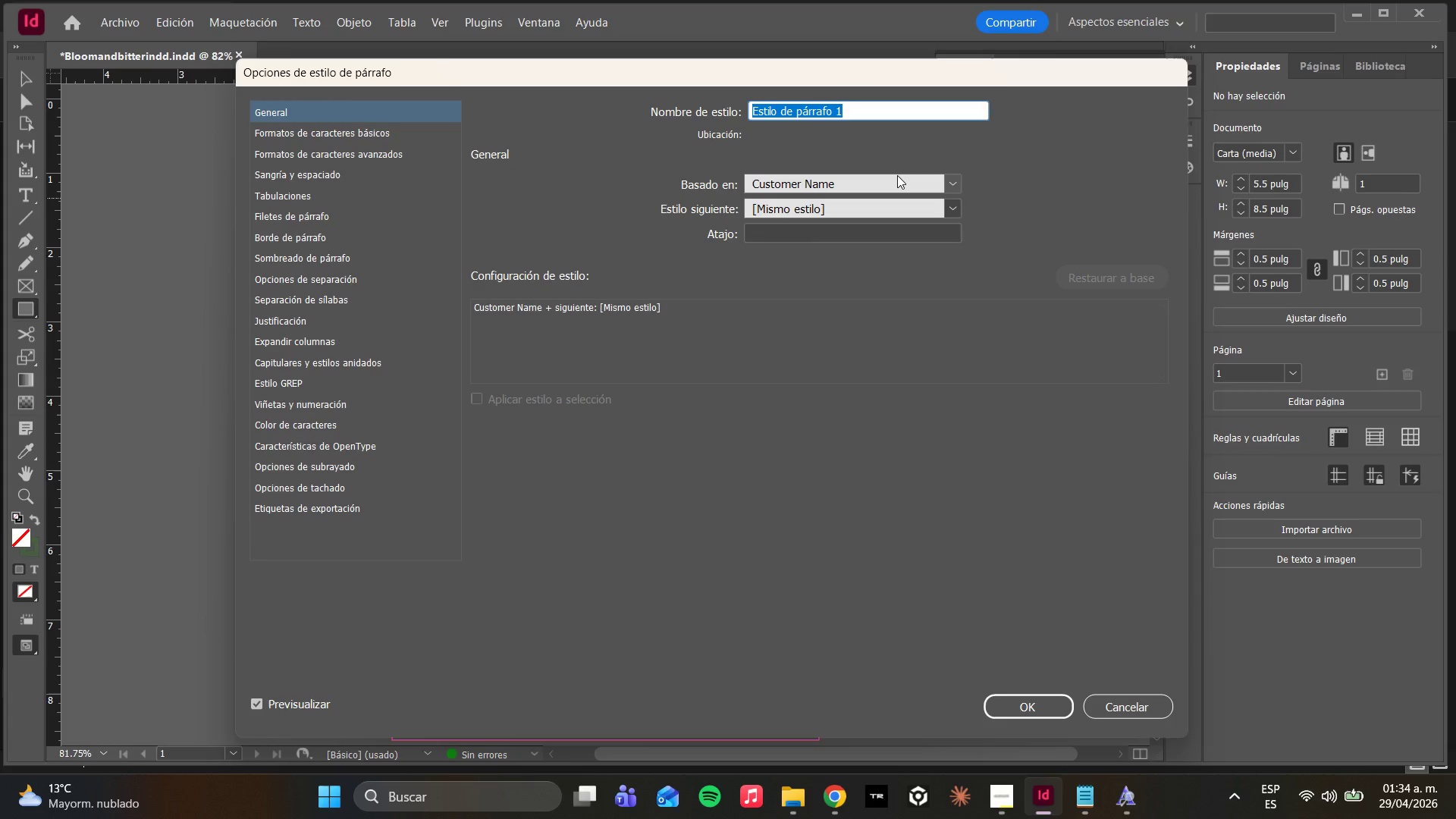 
type(Kit type)
 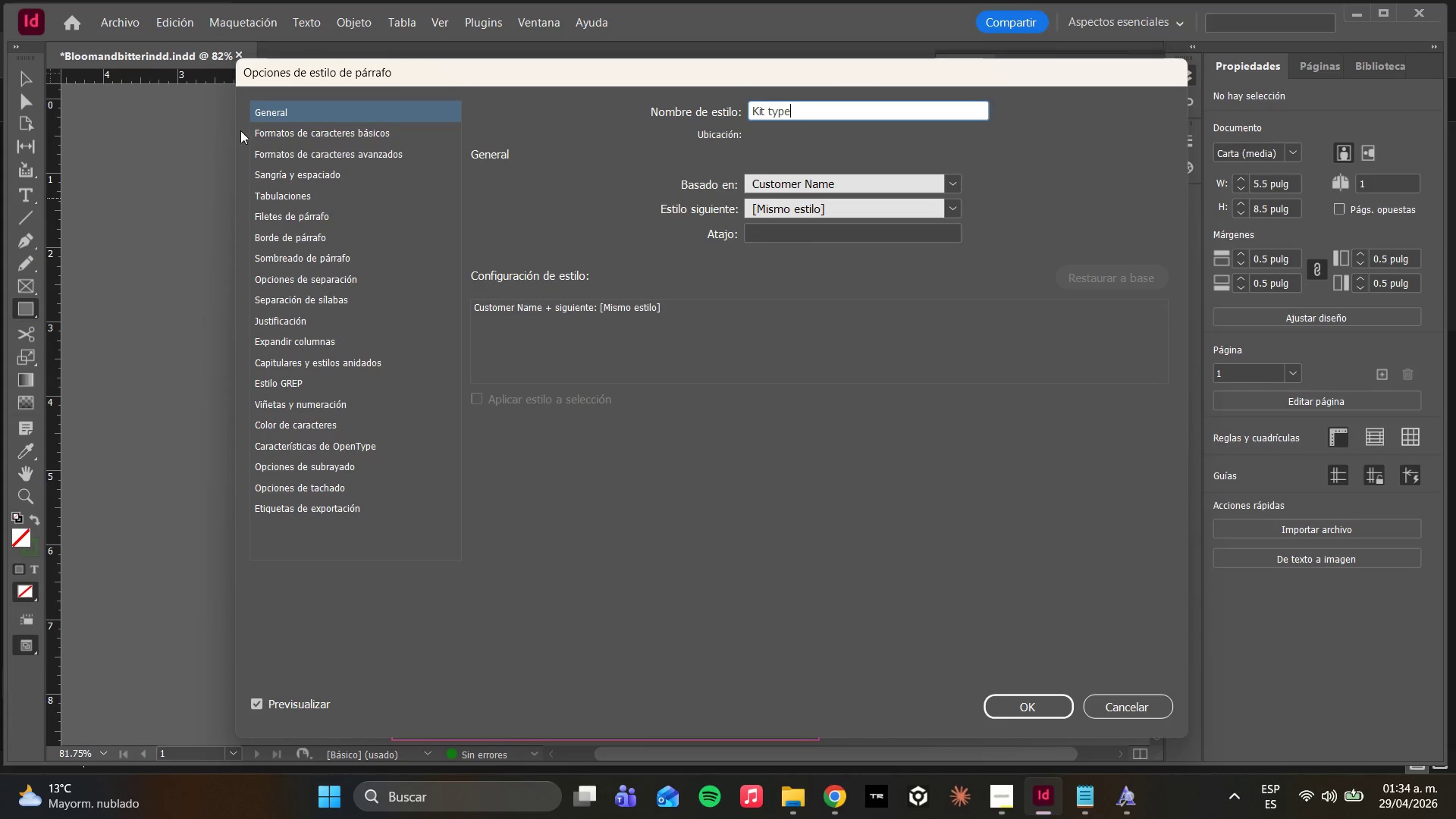 
double_click([279, 134])
 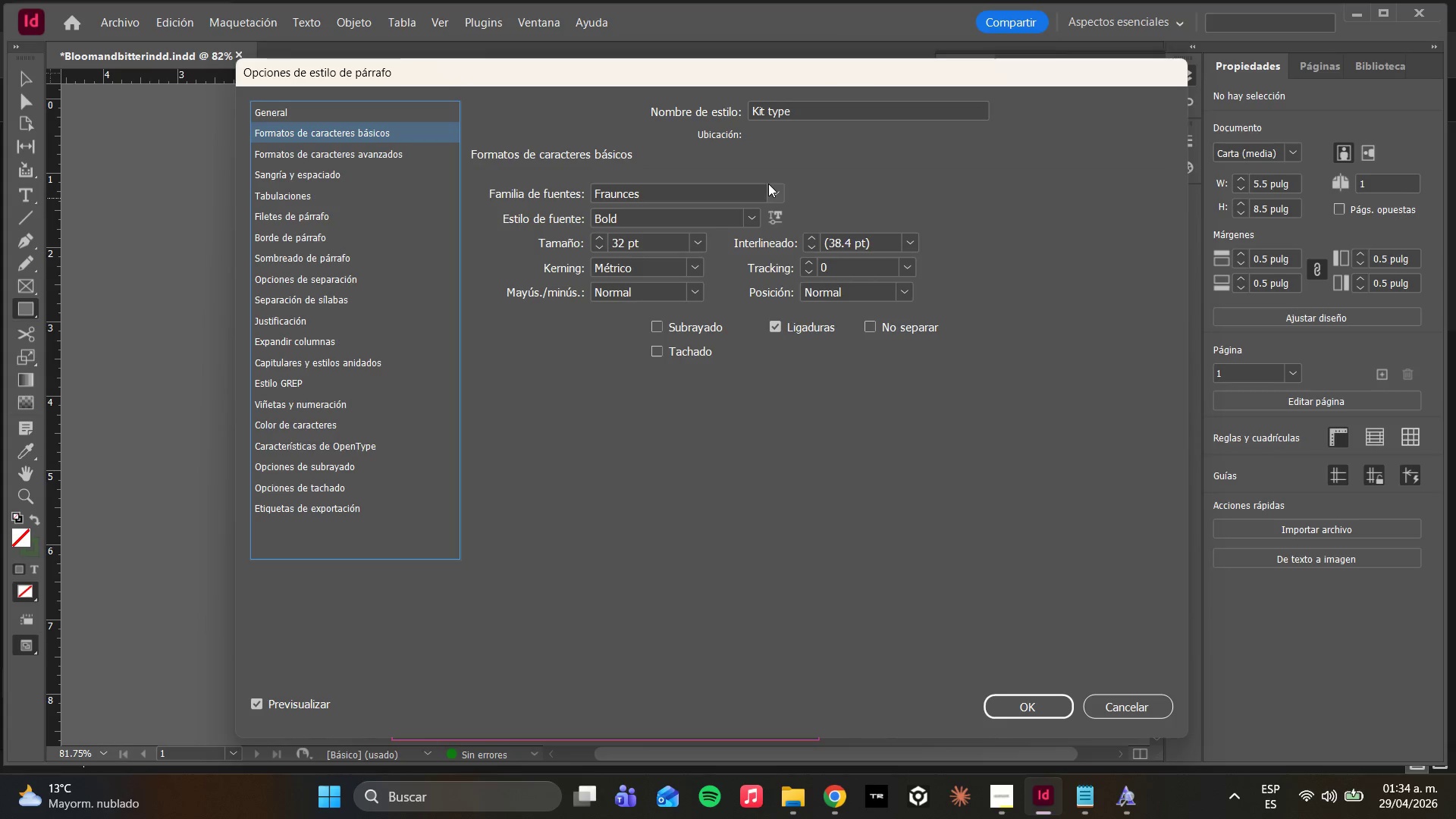 
wait(16.3)
 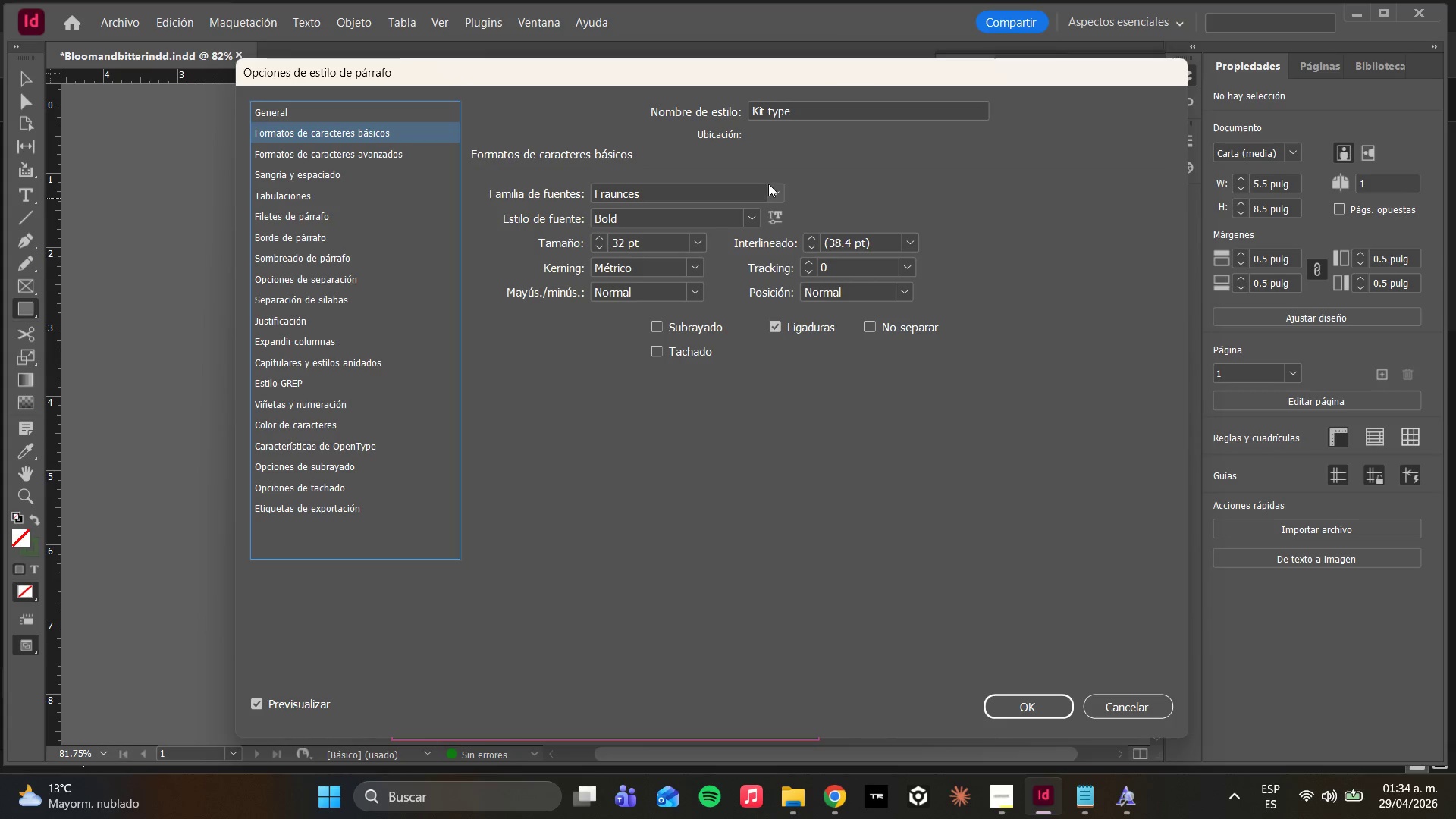 
left_click([777, 187])
 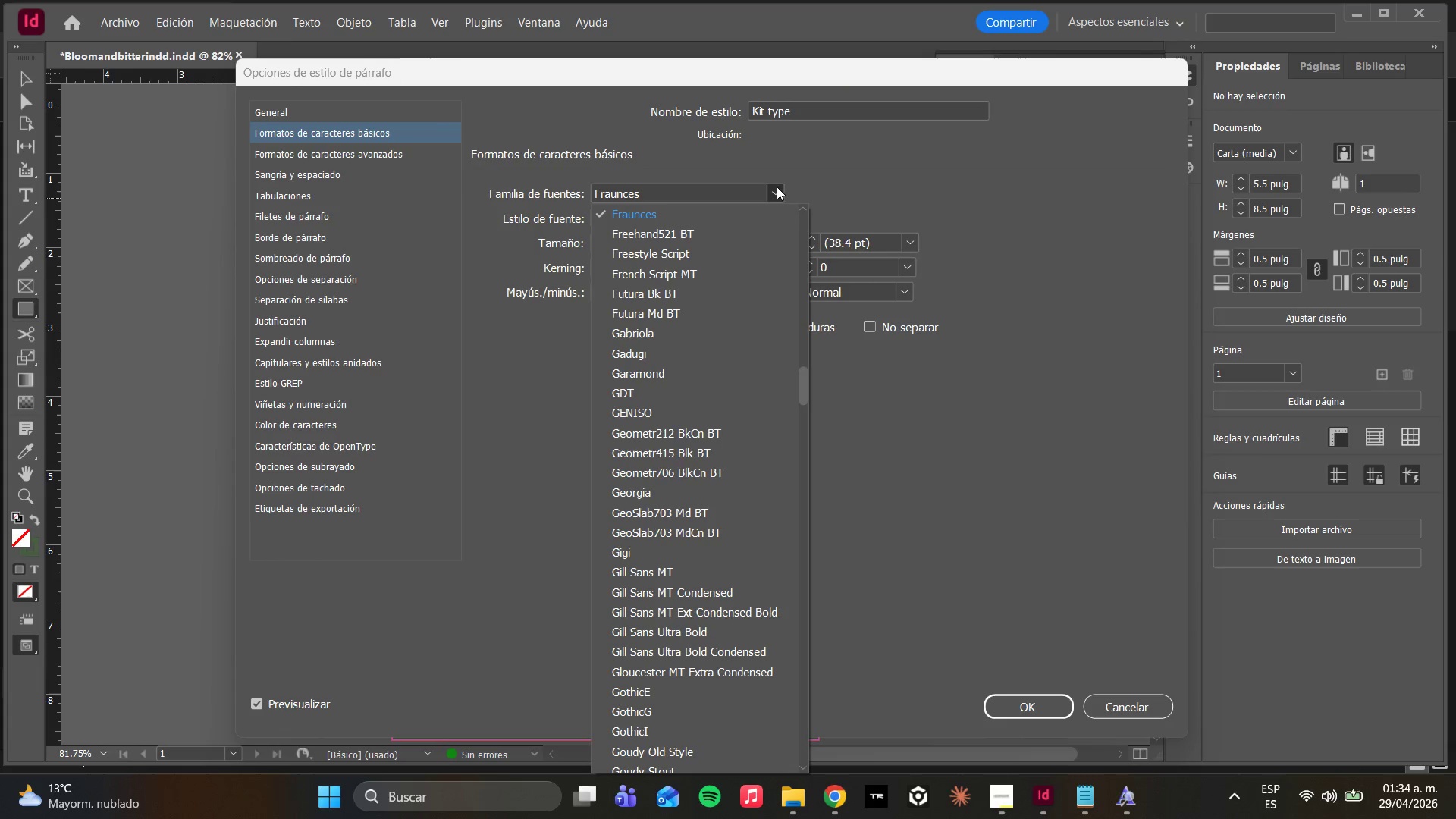 
type(mm)
key(Backspace)
type(m)
 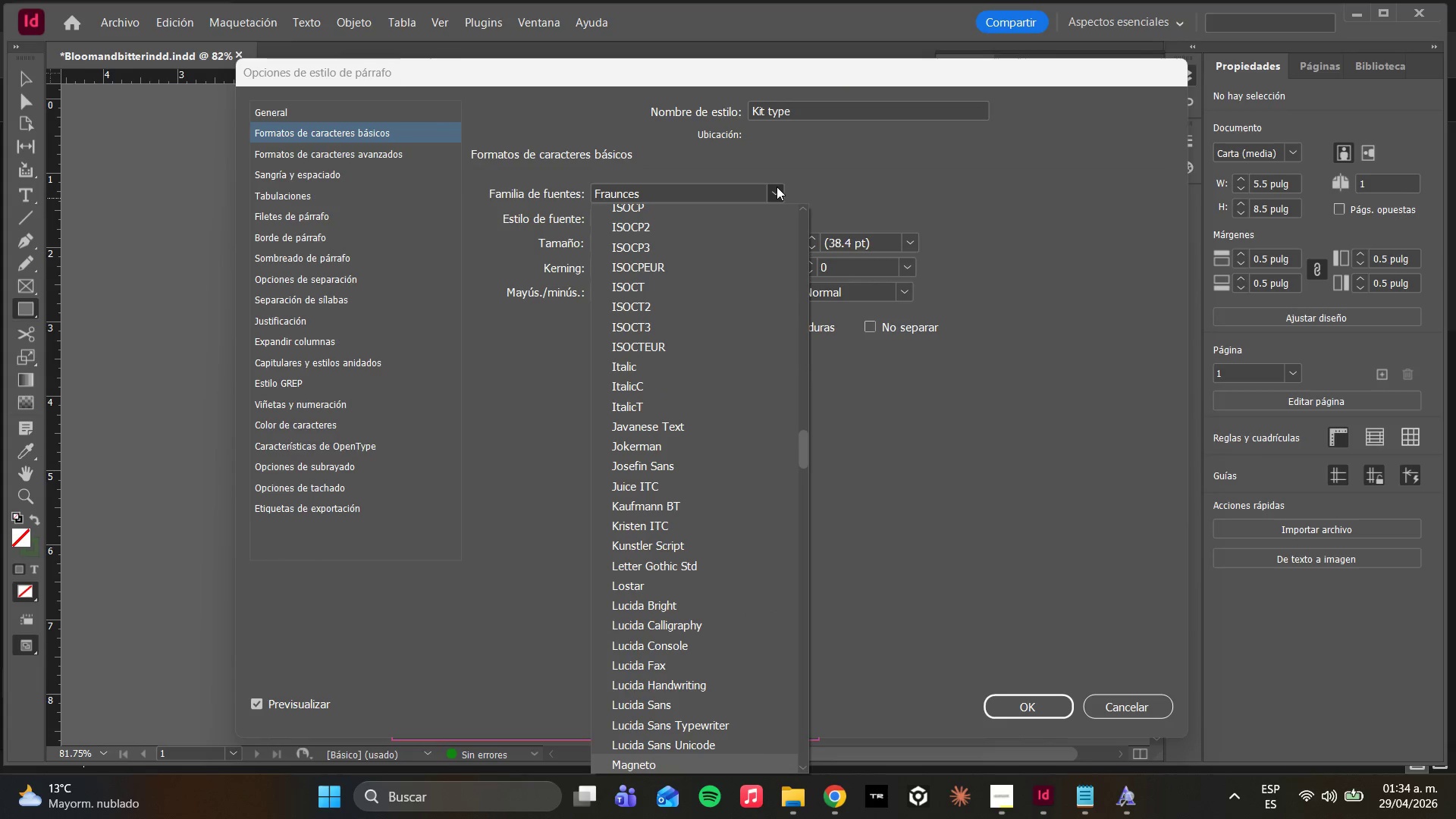 
left_click_drag(start_coordinate=[733, 191], to_coordinate=[613, 185])
 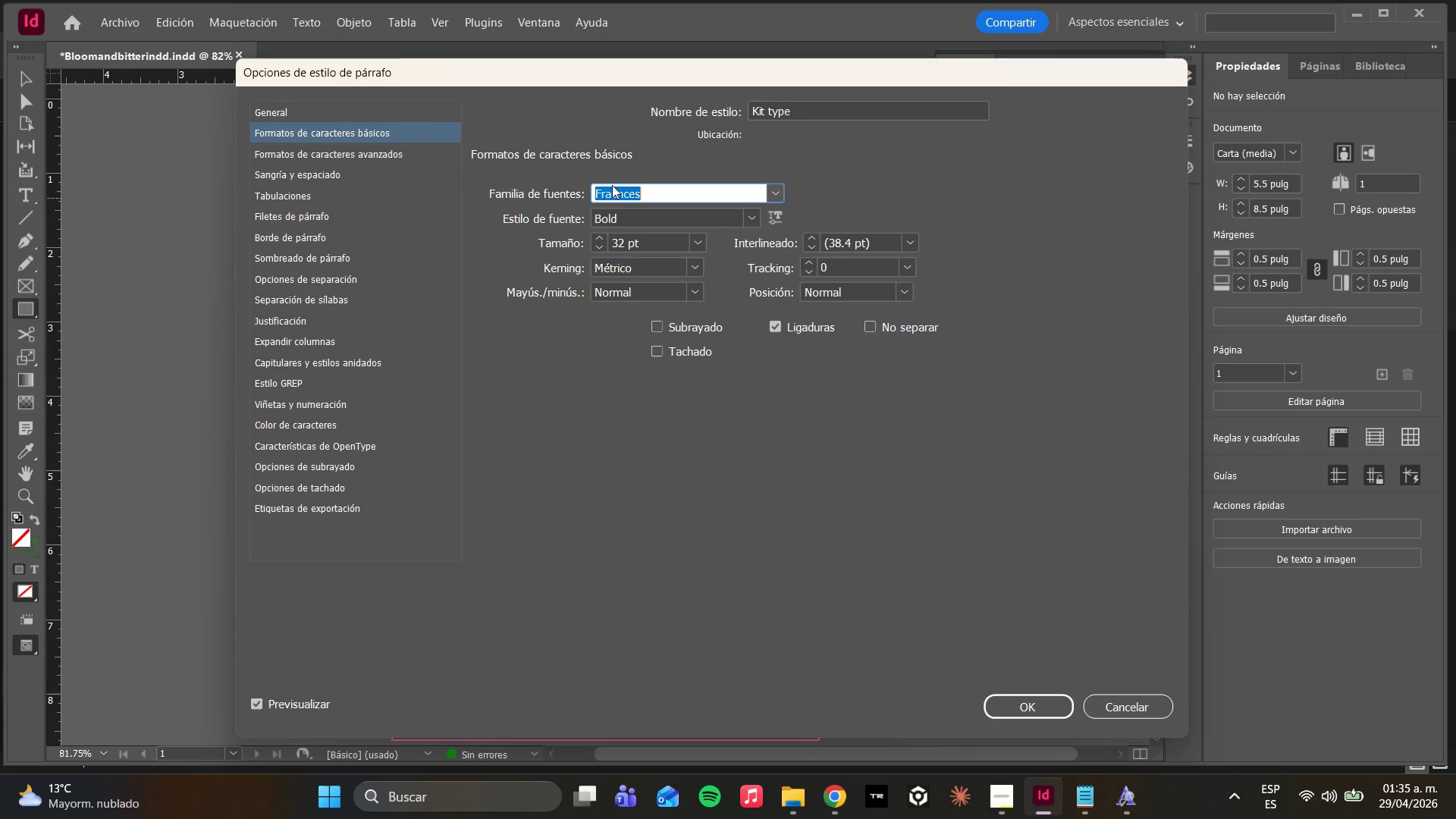 
type(marce)
 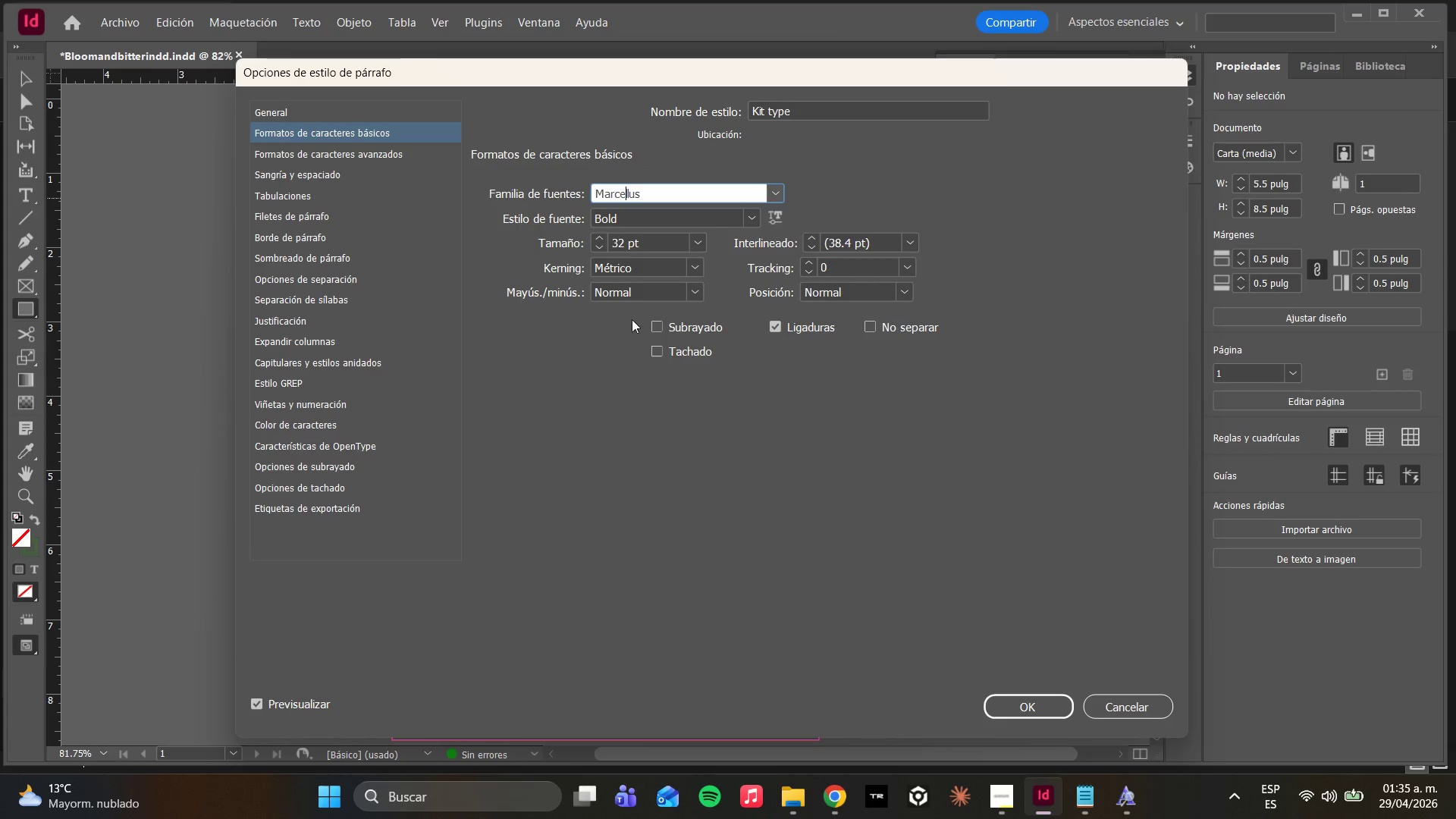 
wait(6.12)
 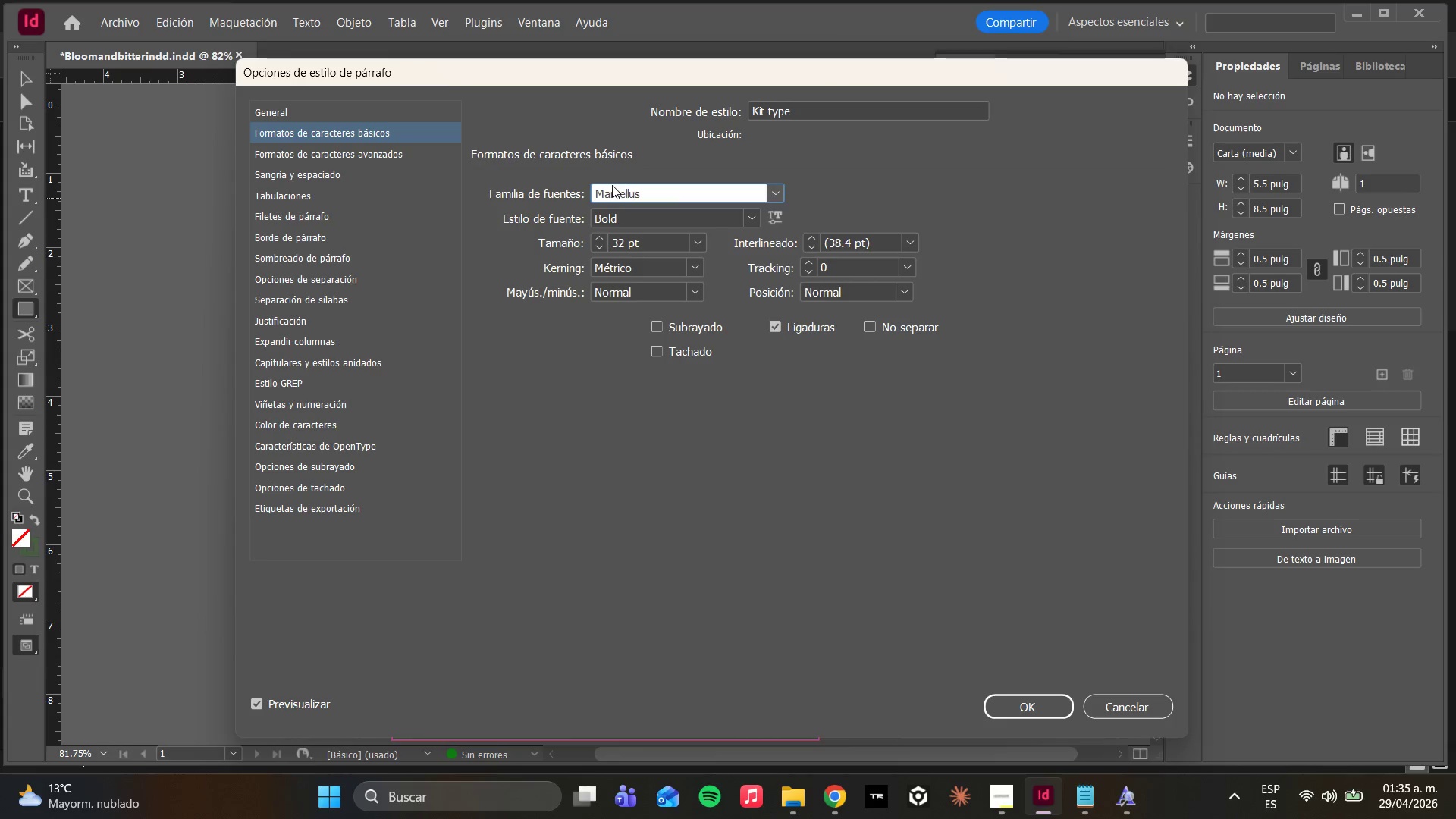 
double_click([755, 217])
 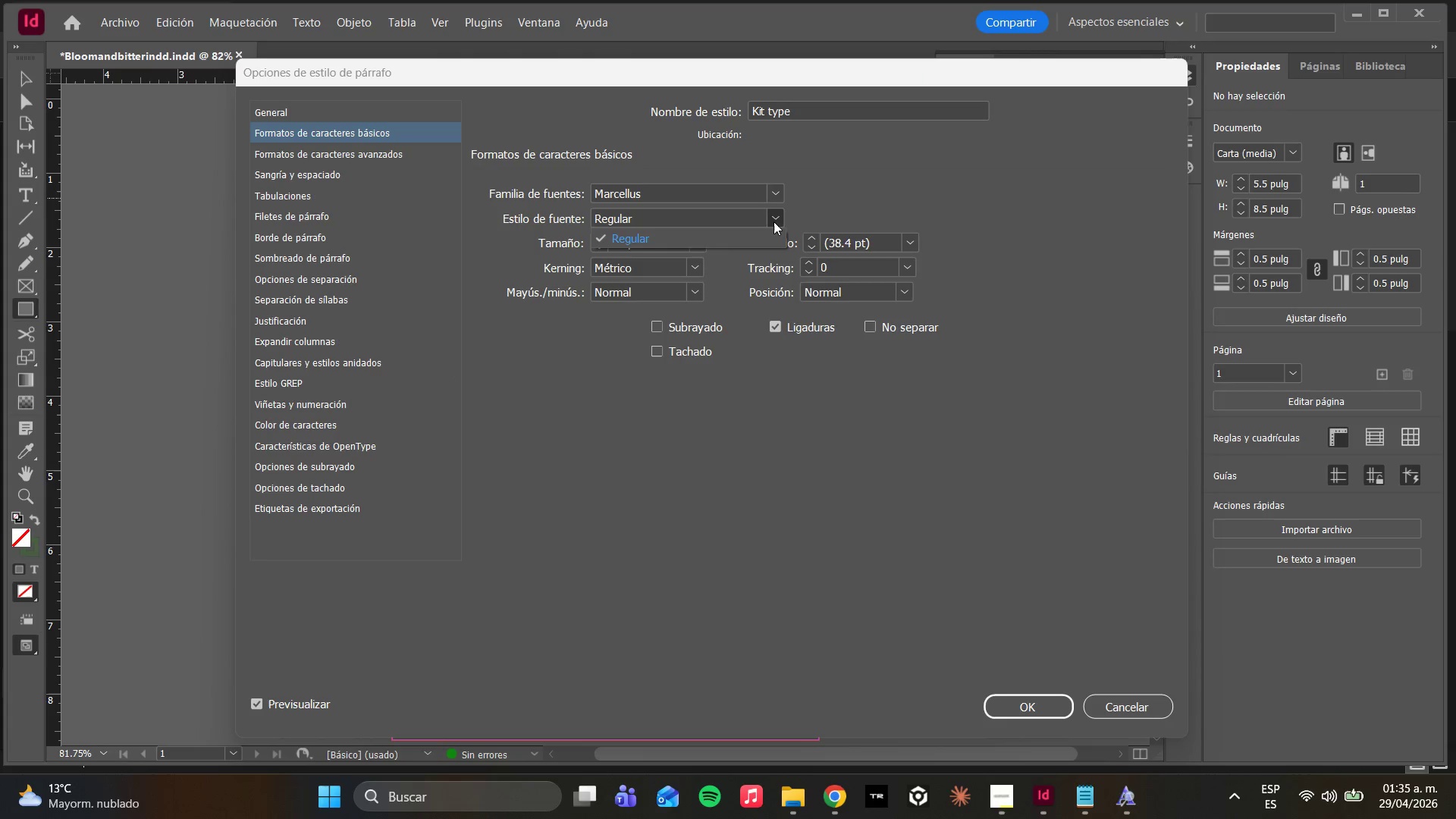 
left_click([749, 238])
 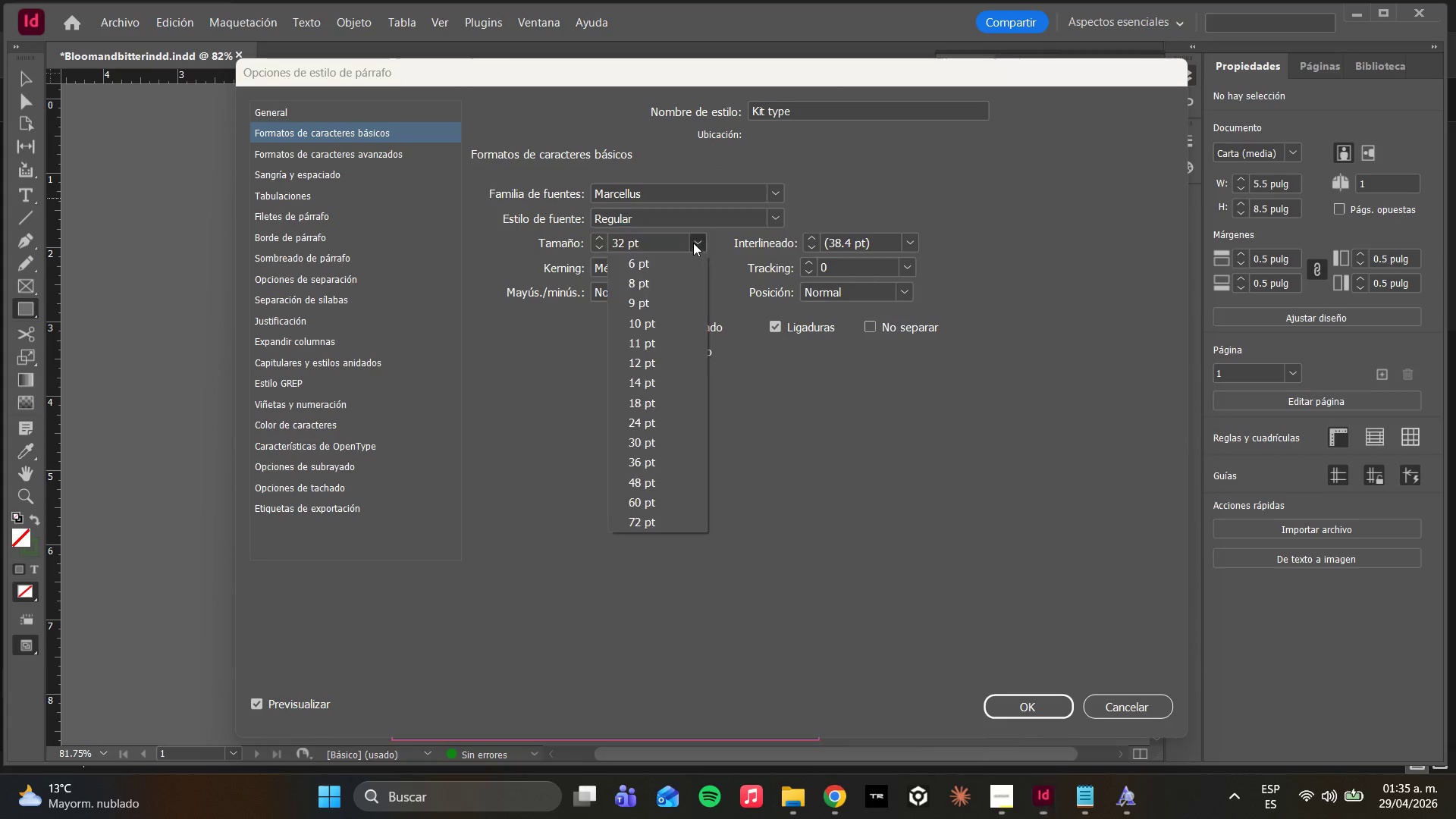 
wait(5.78)
 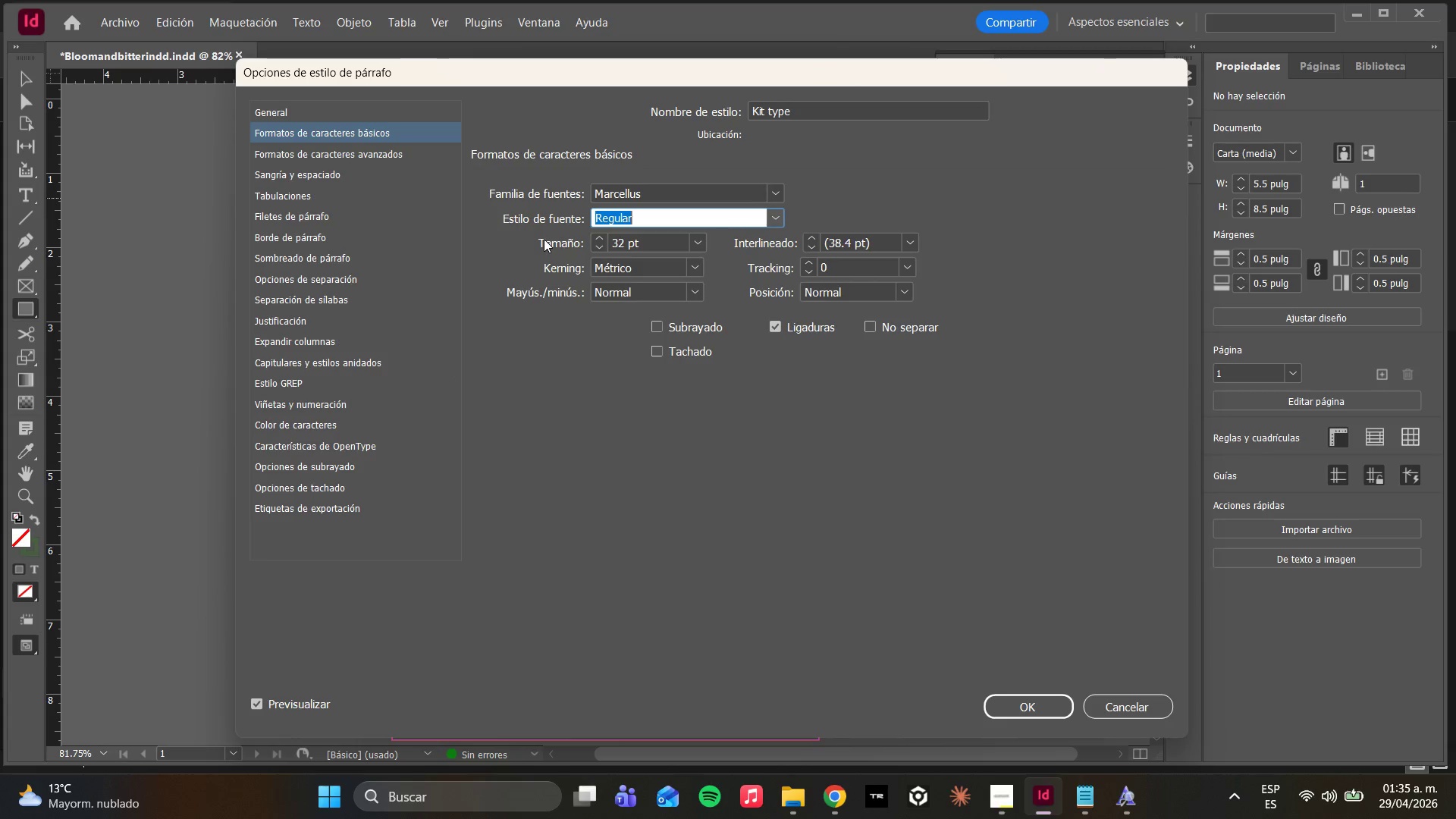 
left_click([642, 362])
 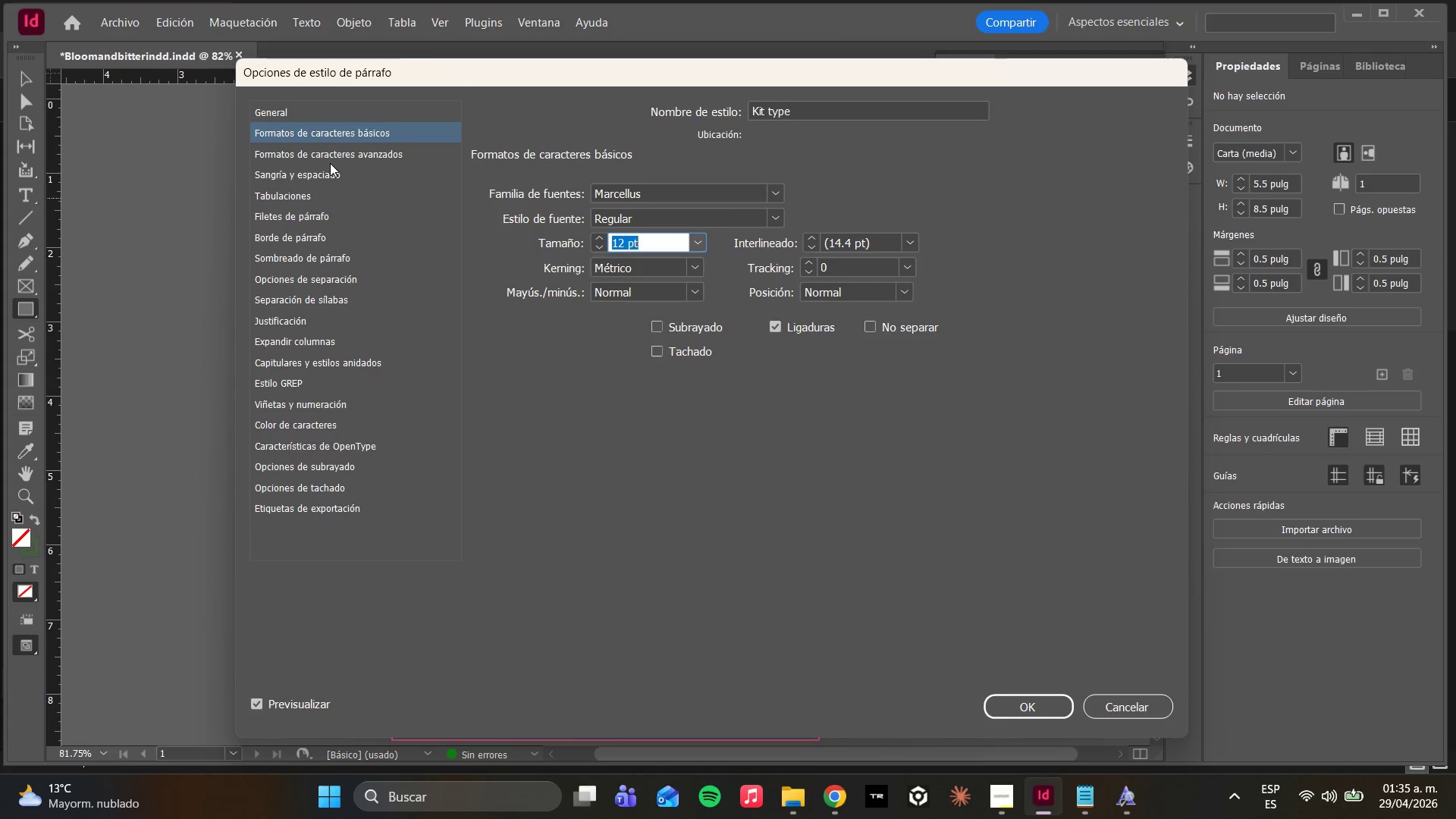 
left_click([331, 156])
 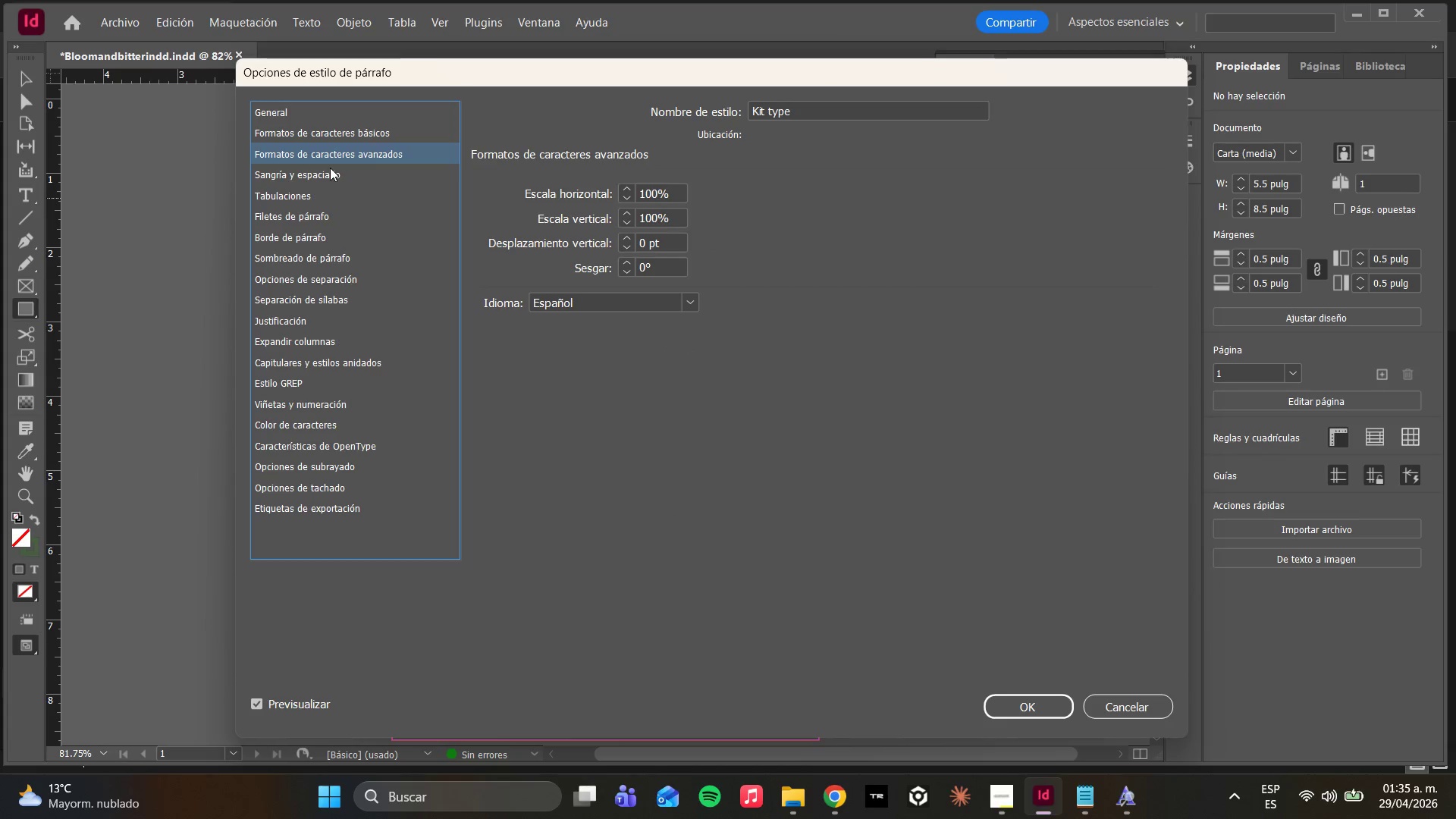 
left_click([330, 168])
 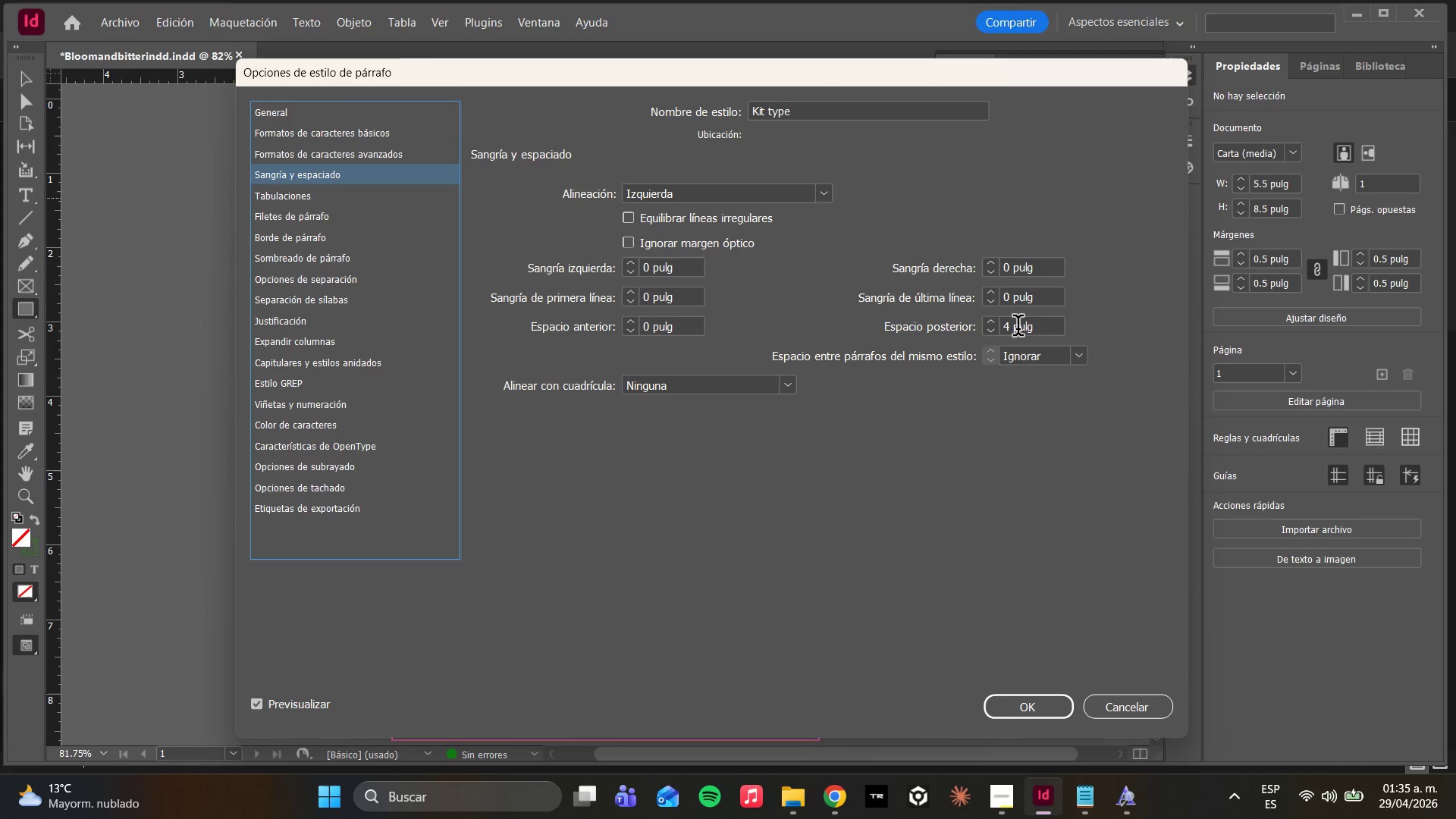 
left_click([1018, 328])
 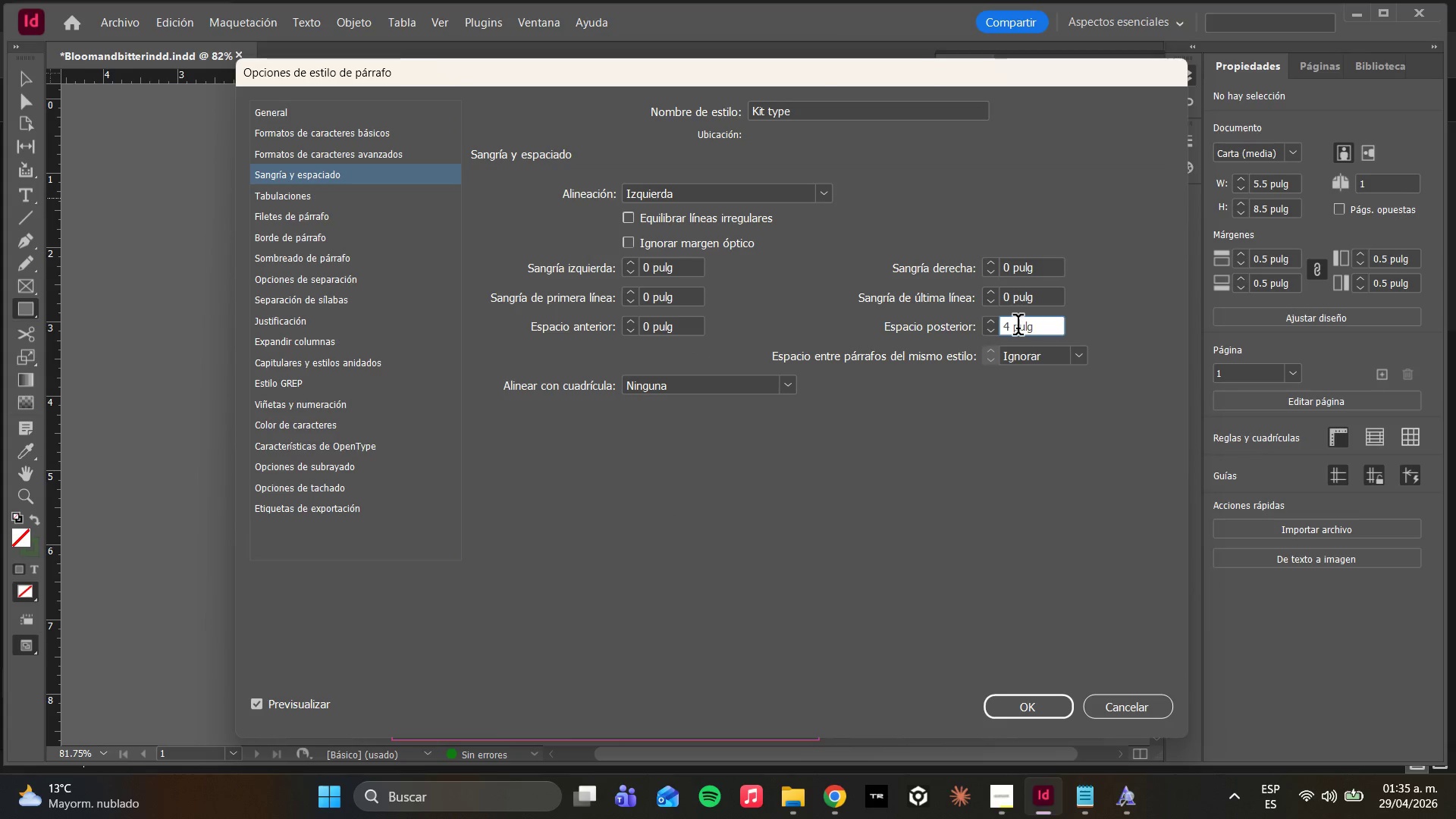 
key(Backspace)
 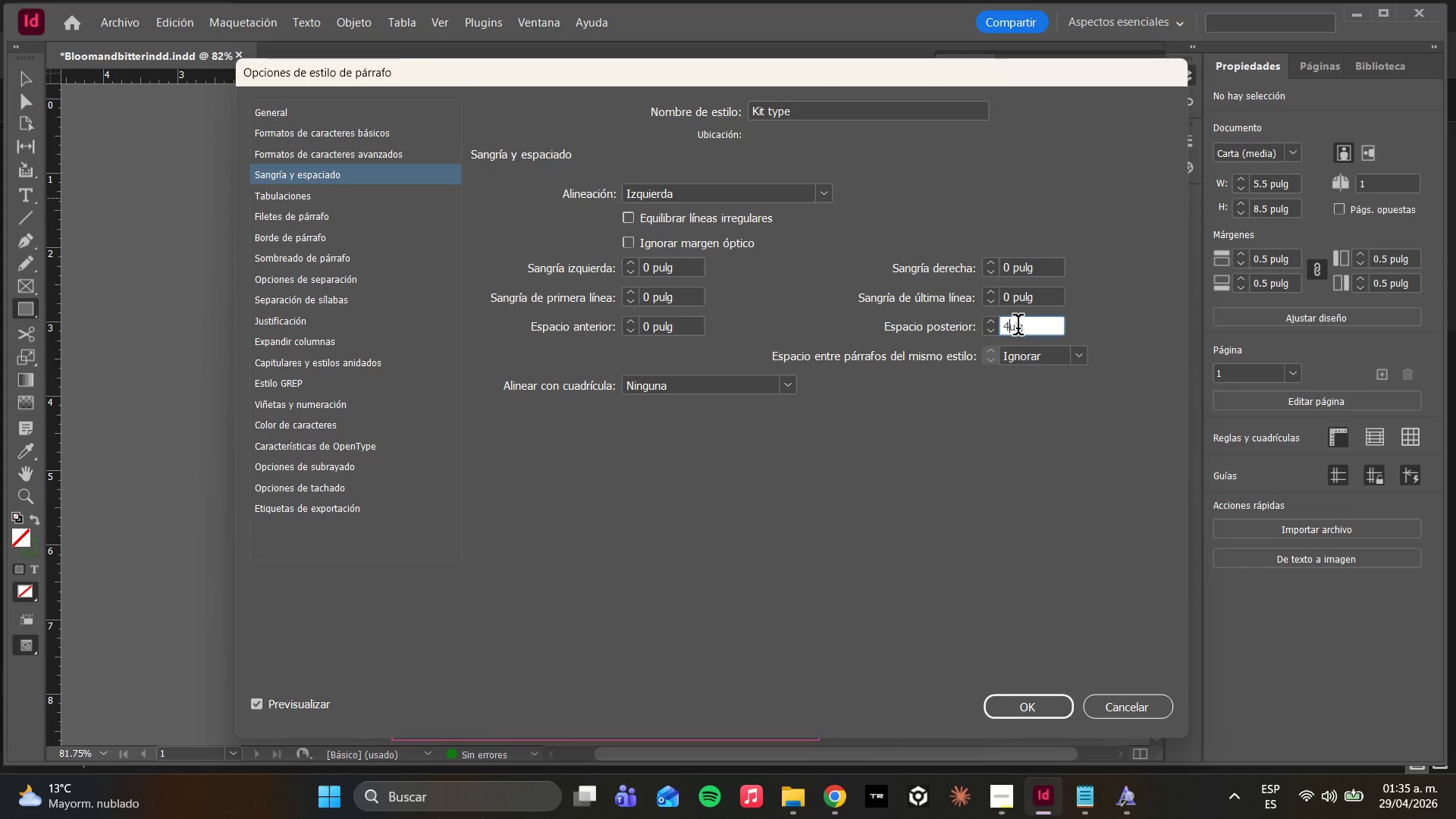 
key(Backspace)
 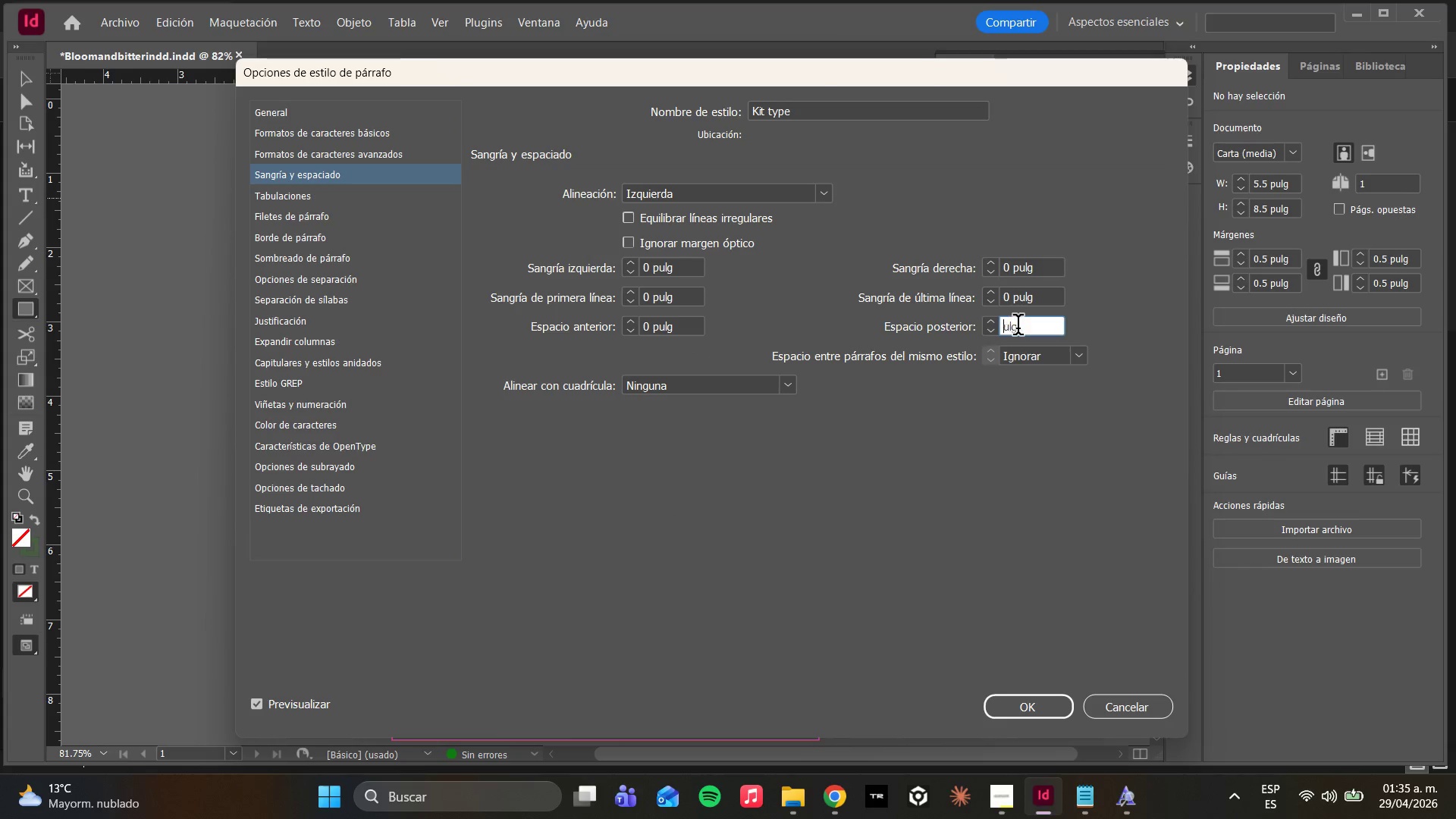 
key(Backspace)
 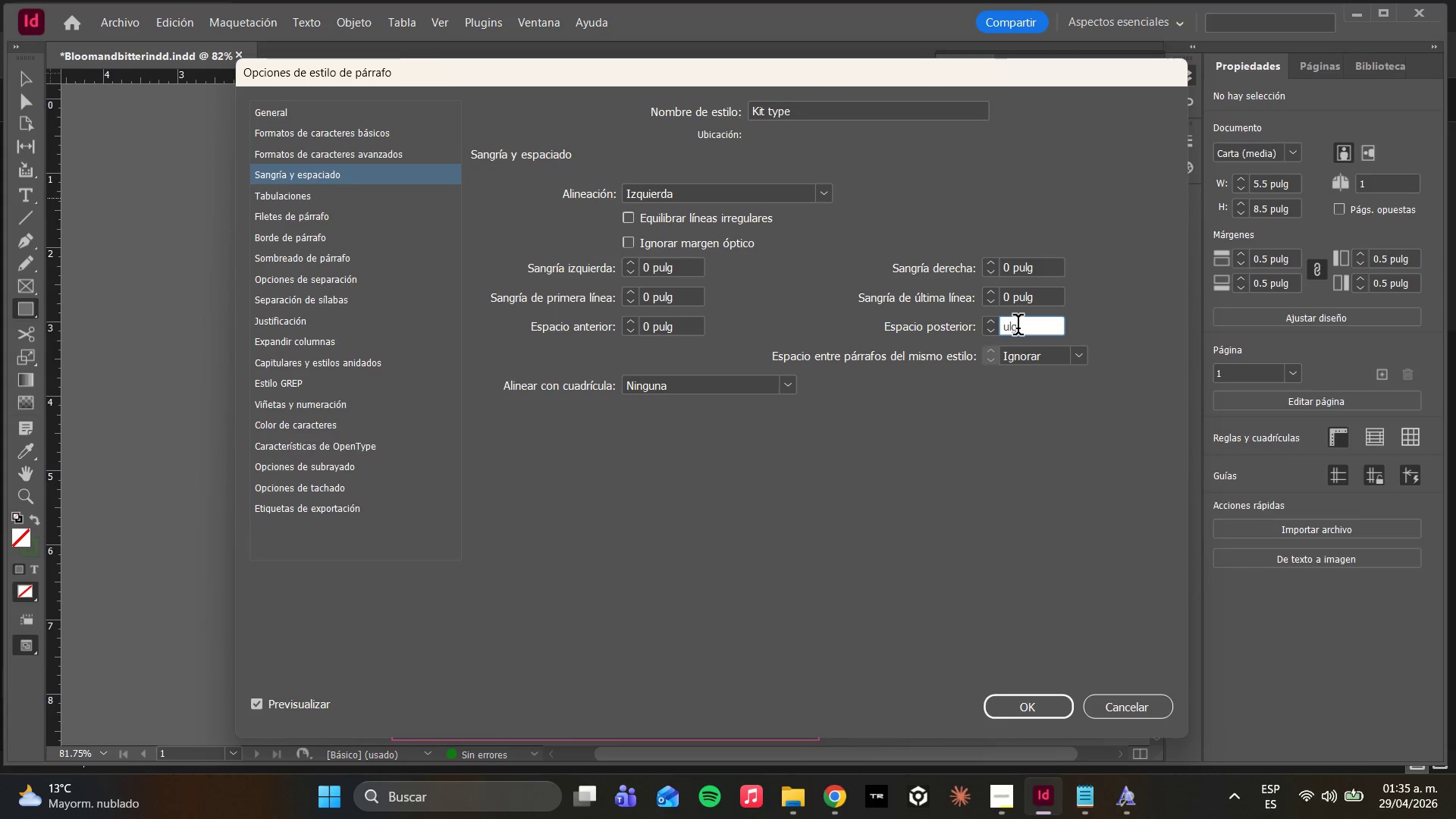 
key(6)
 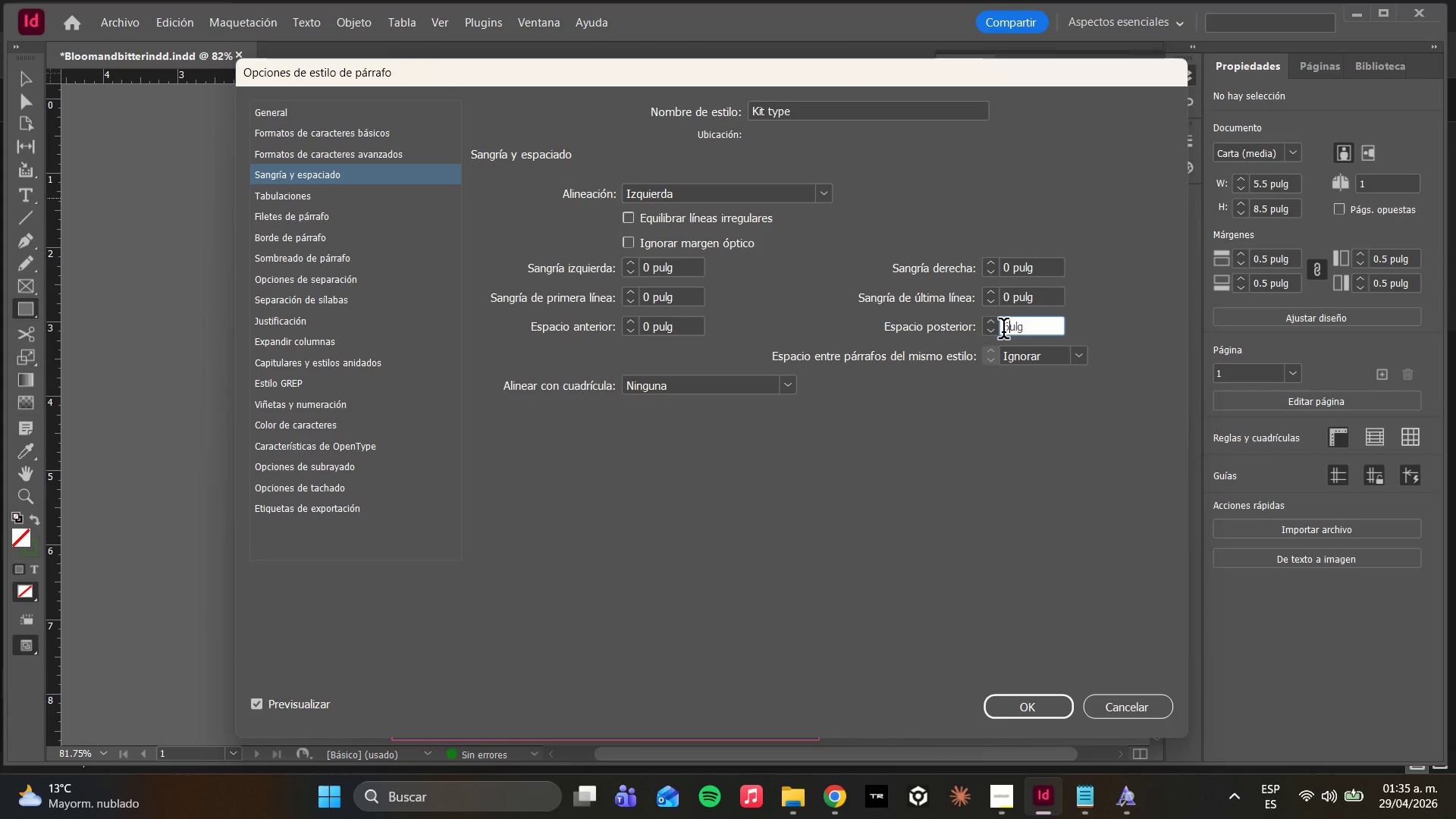 
key(Space)
 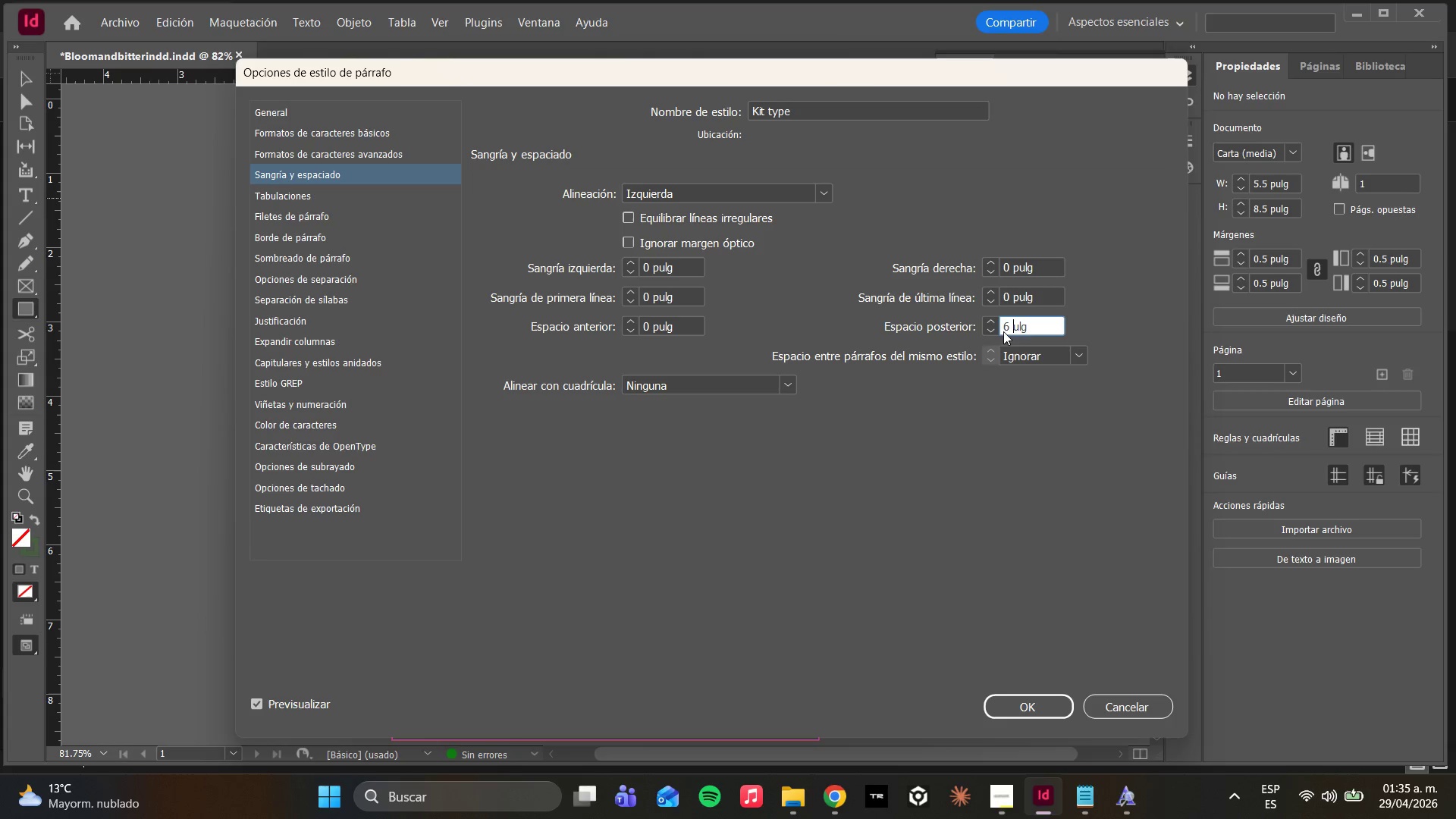 
key(P)
 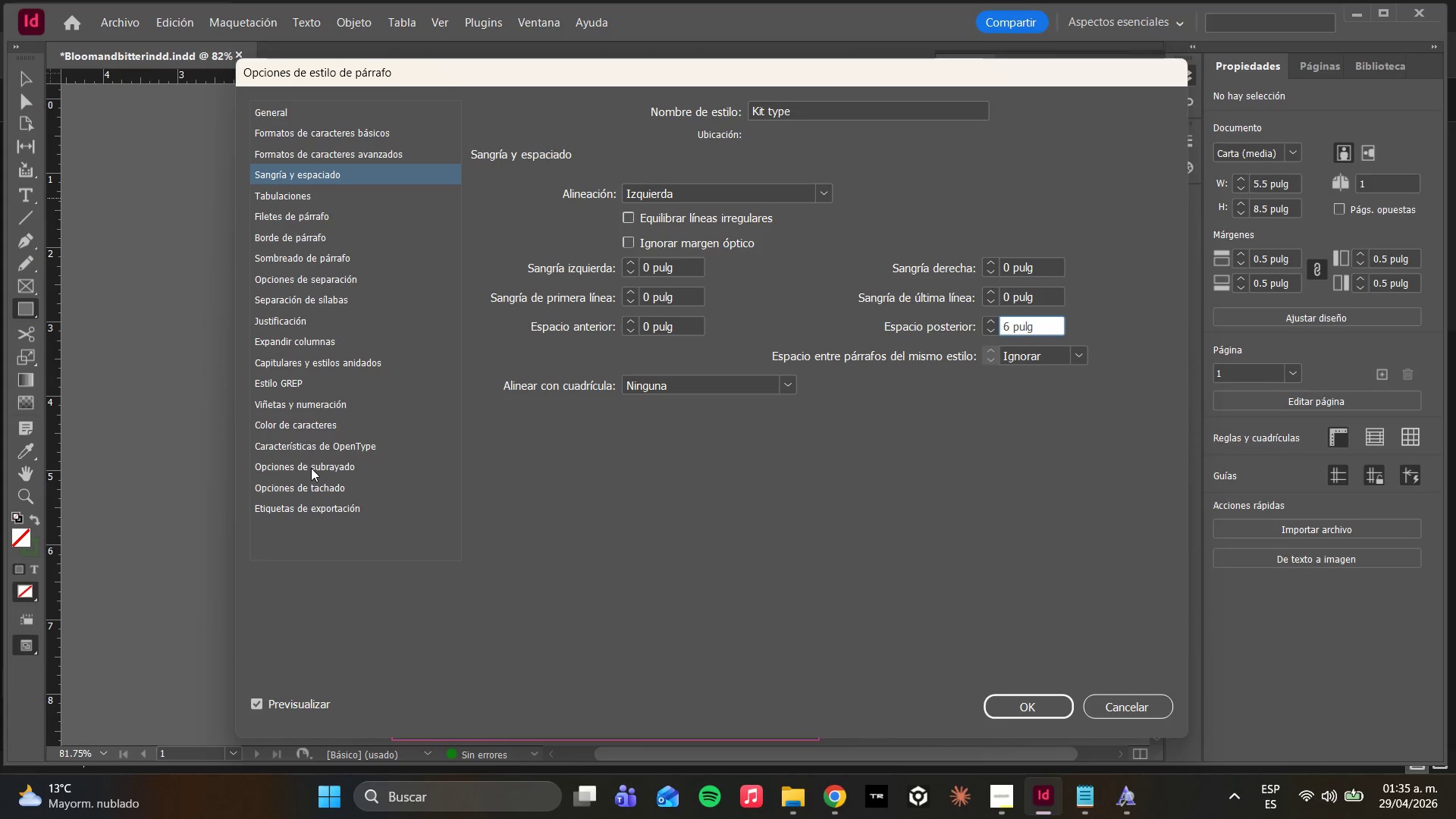 
left_click([304, 487])
 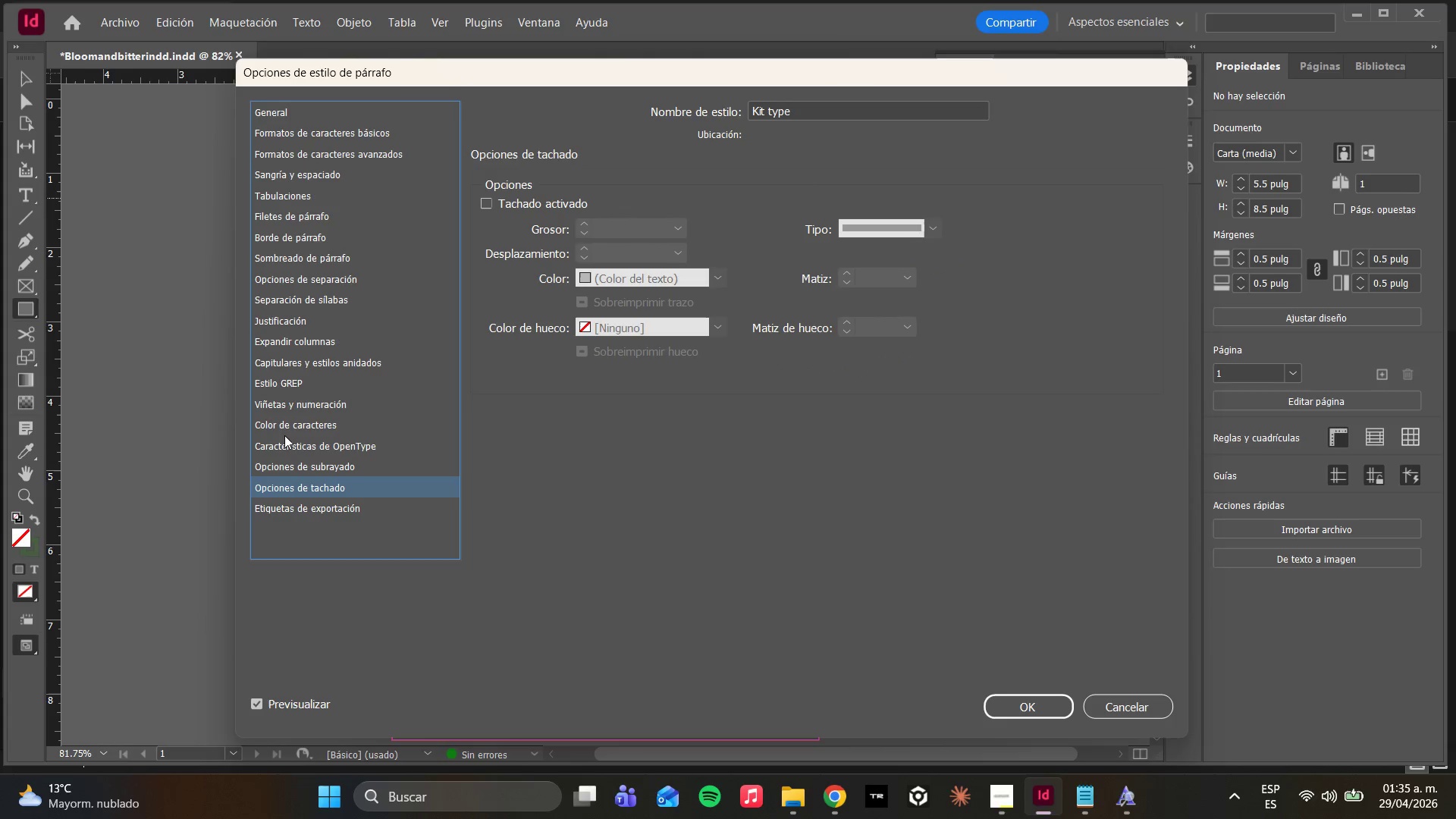 
left_click([283, 427])
 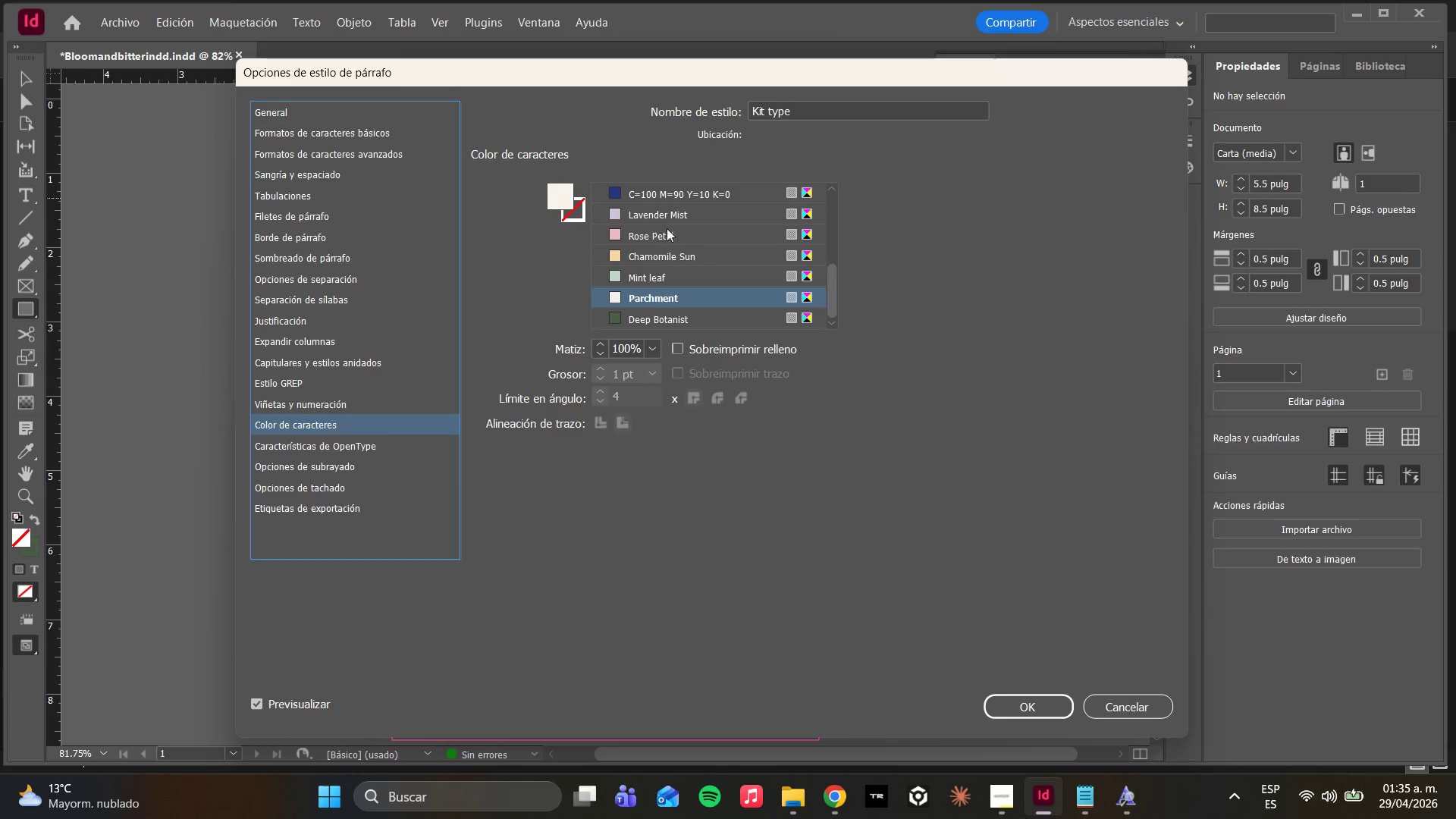 
left_click([652, 209])
 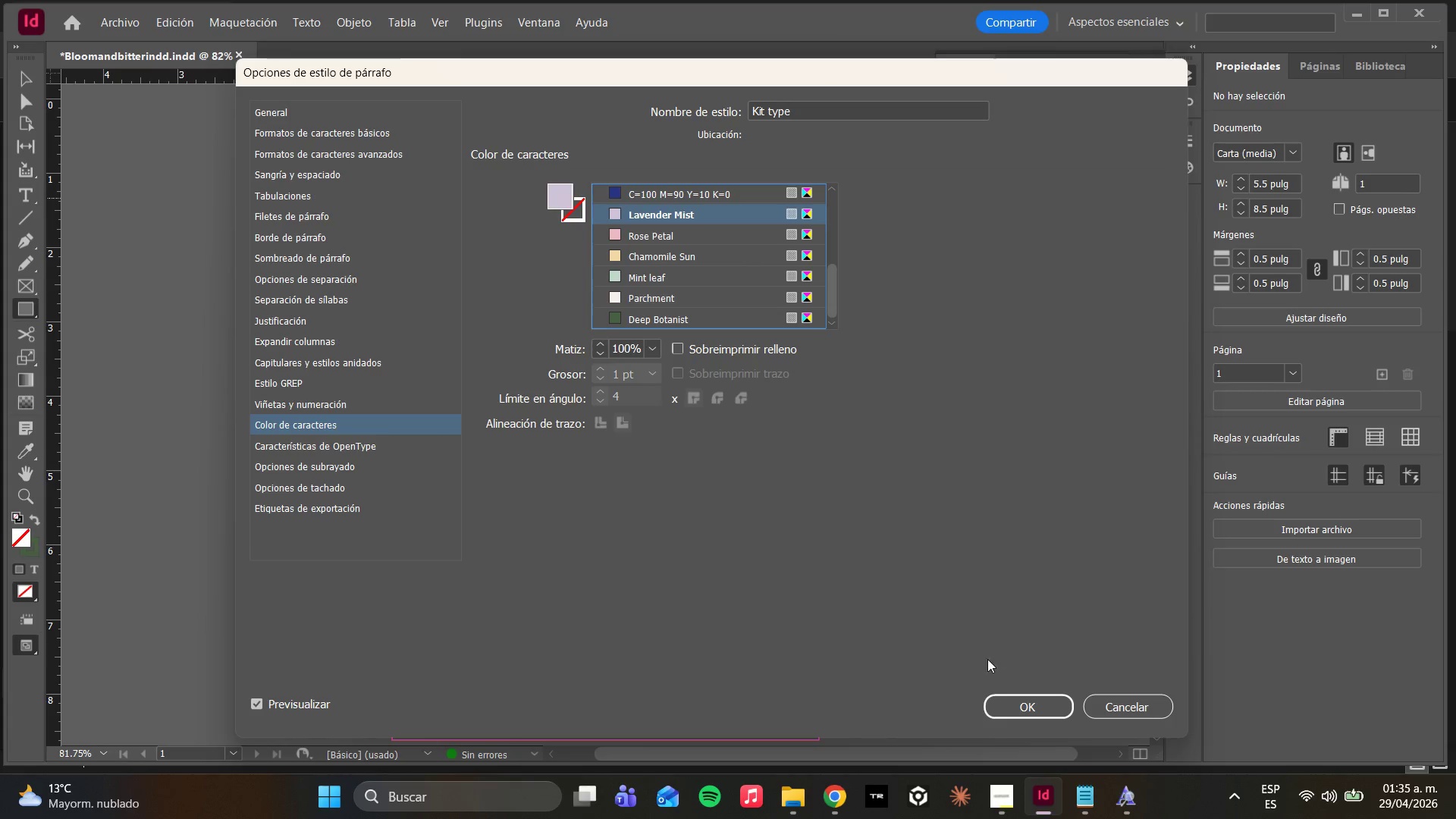 
wait(7.81)
 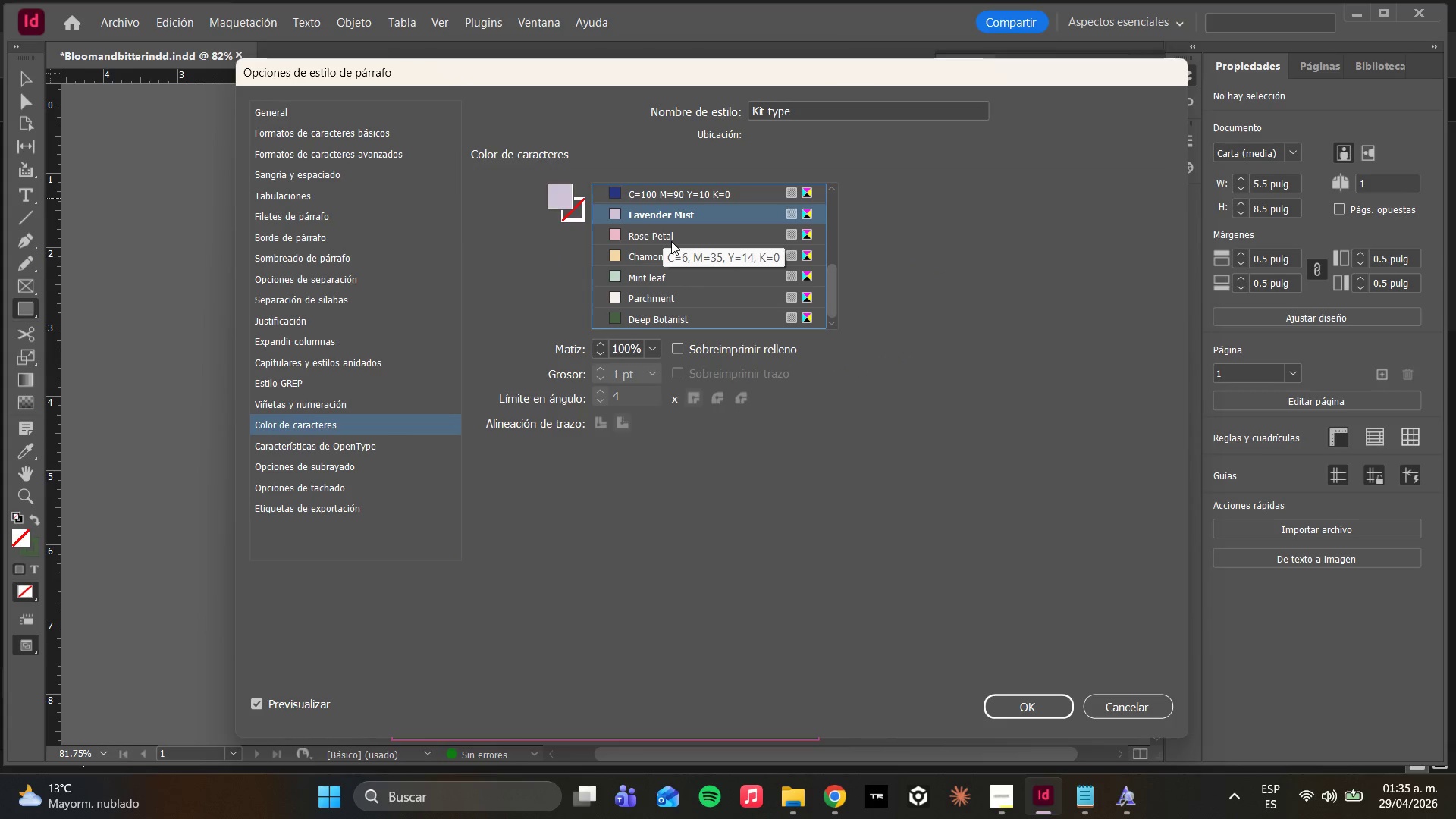 
left_click([997, 699])
 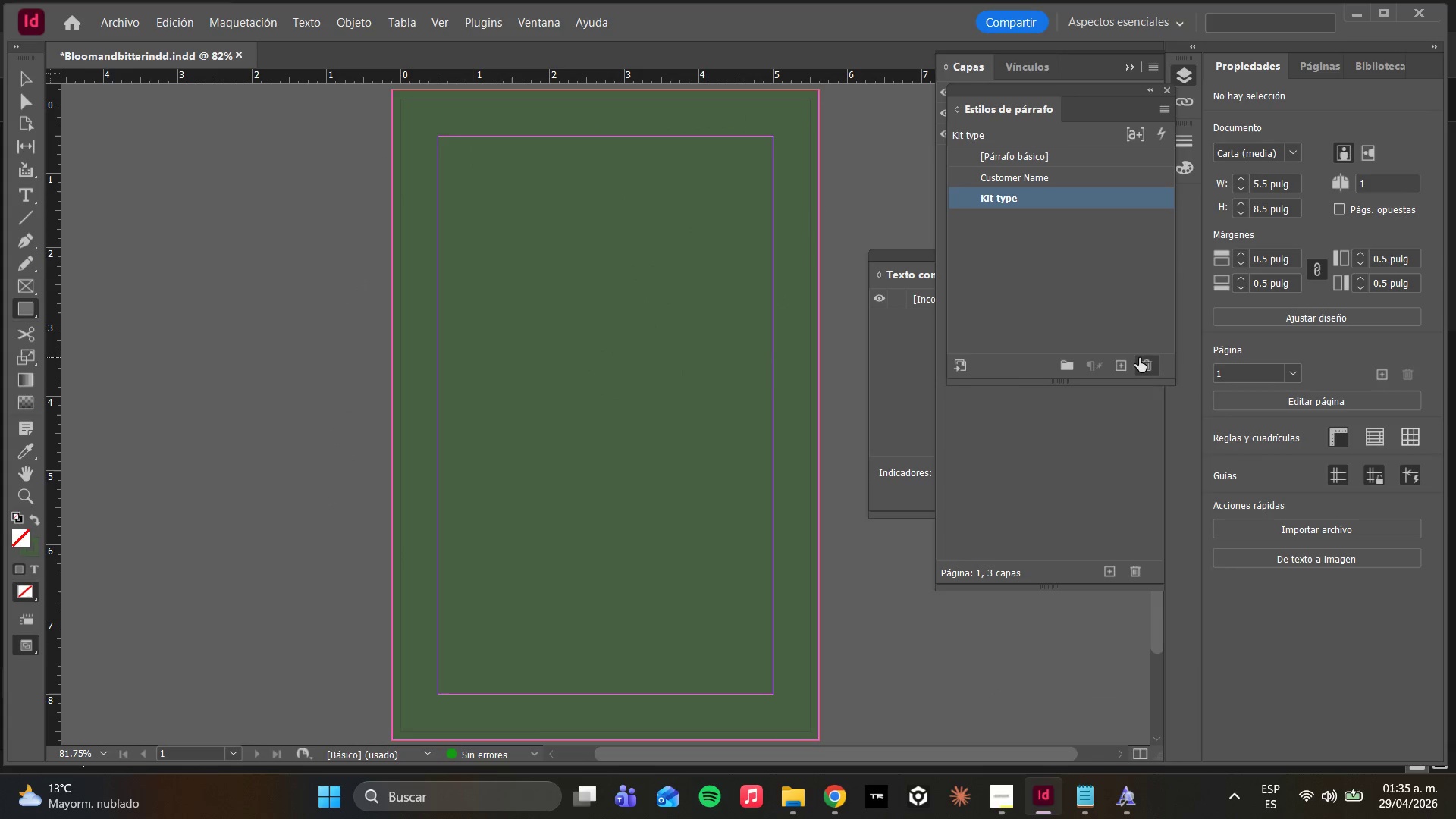 
left_click([1129, 361])
 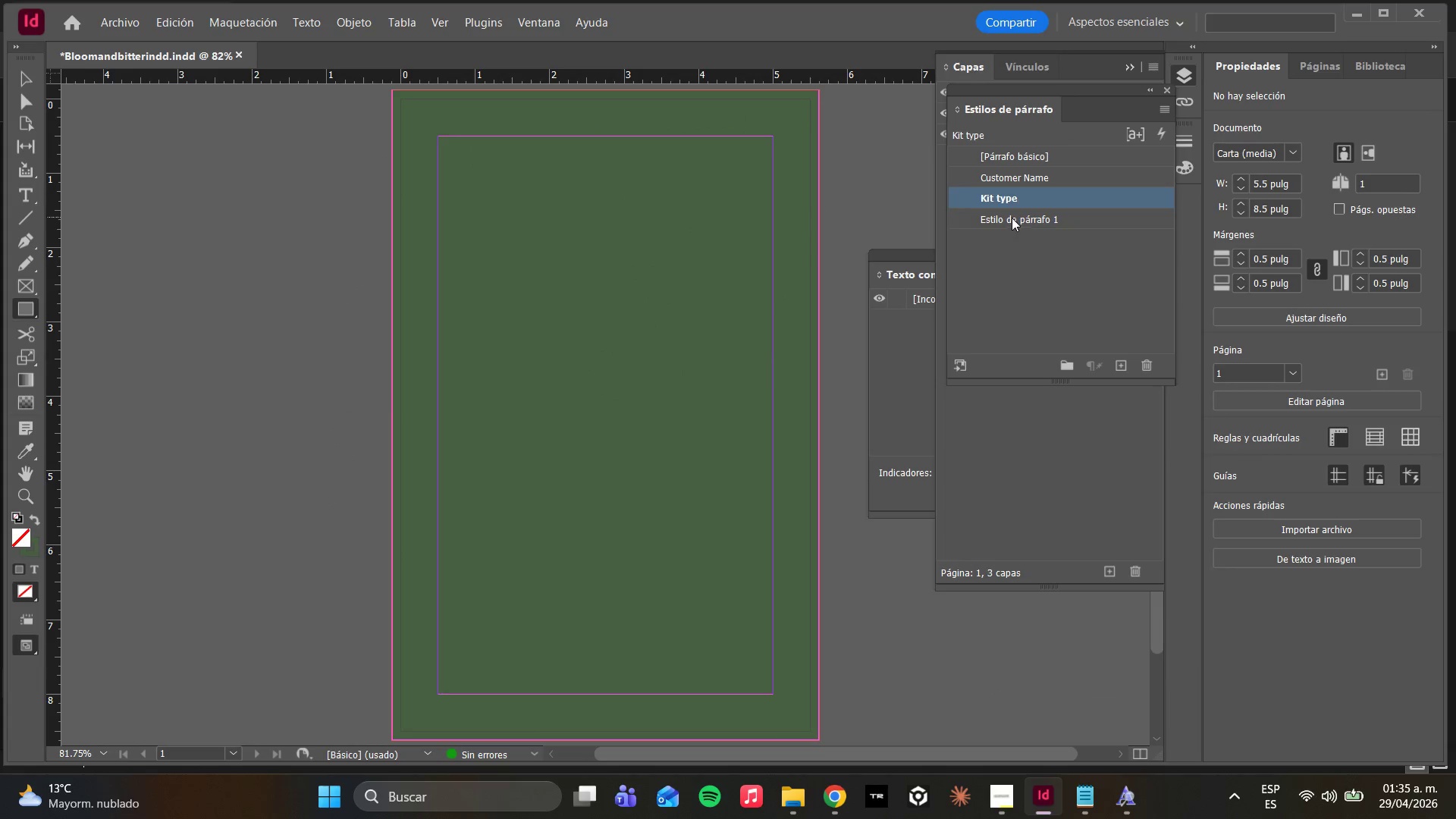 
double_click([1012, 218])
 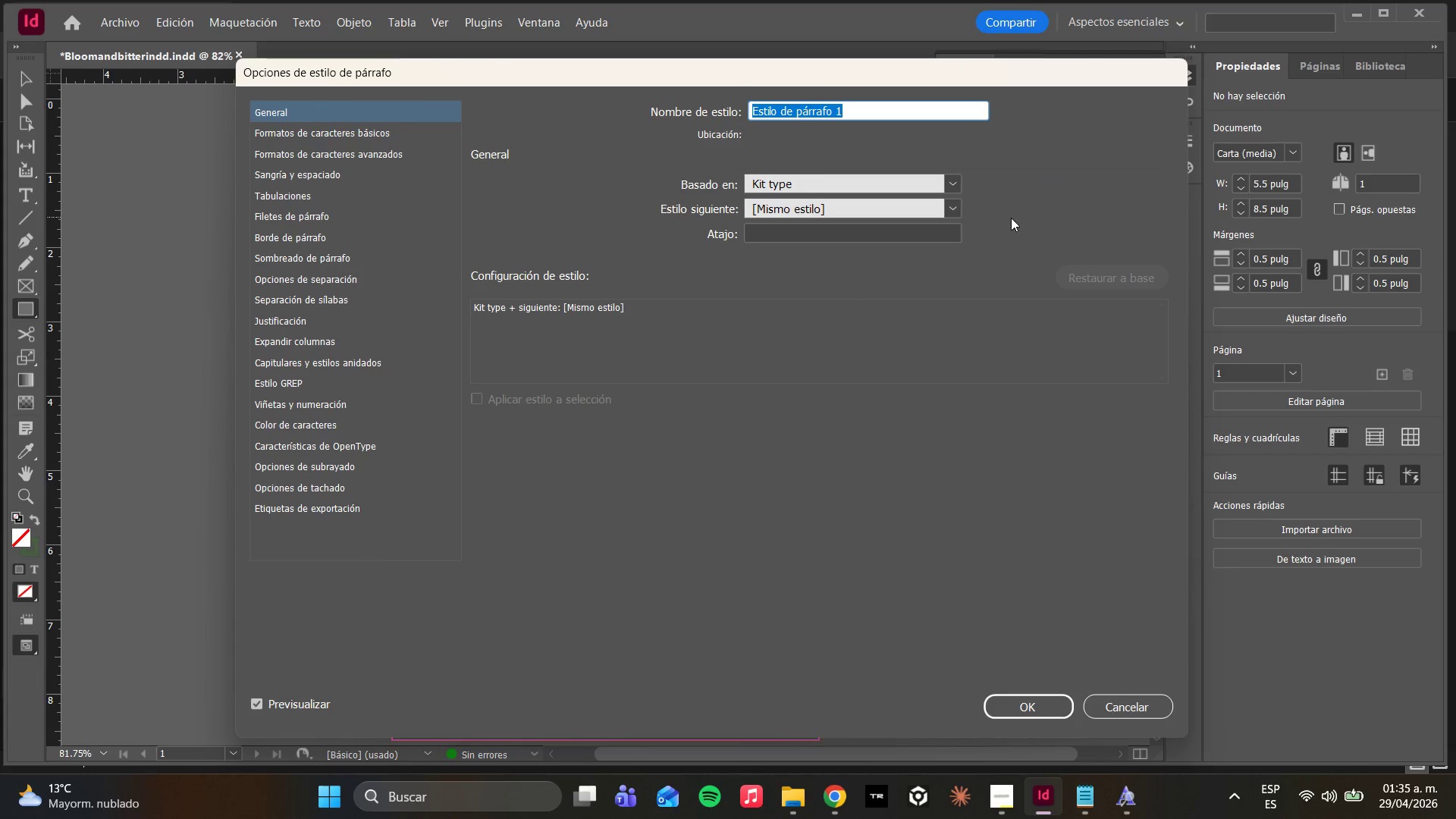 
key(CapsLock)
 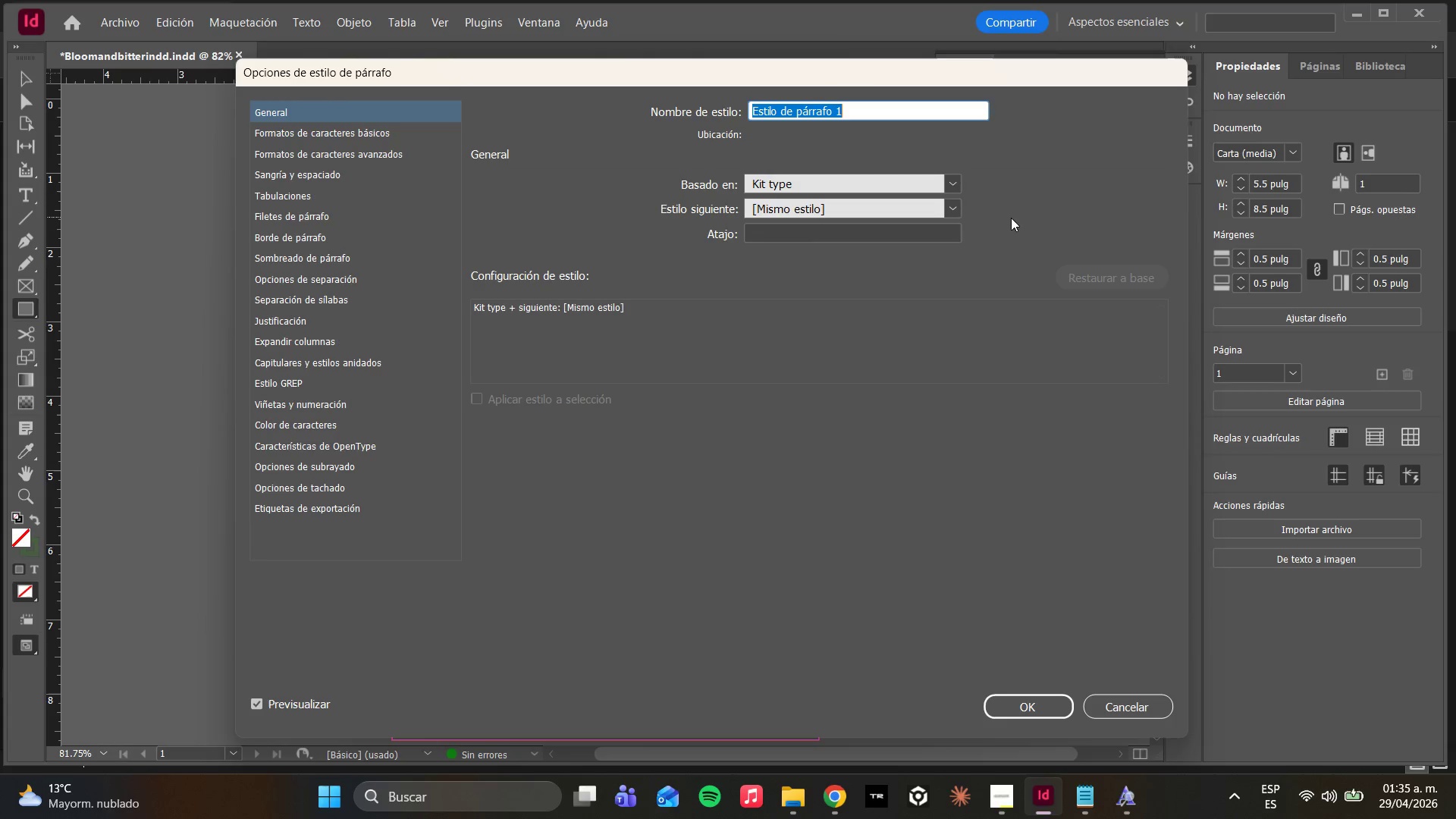 
wait(14.62)
 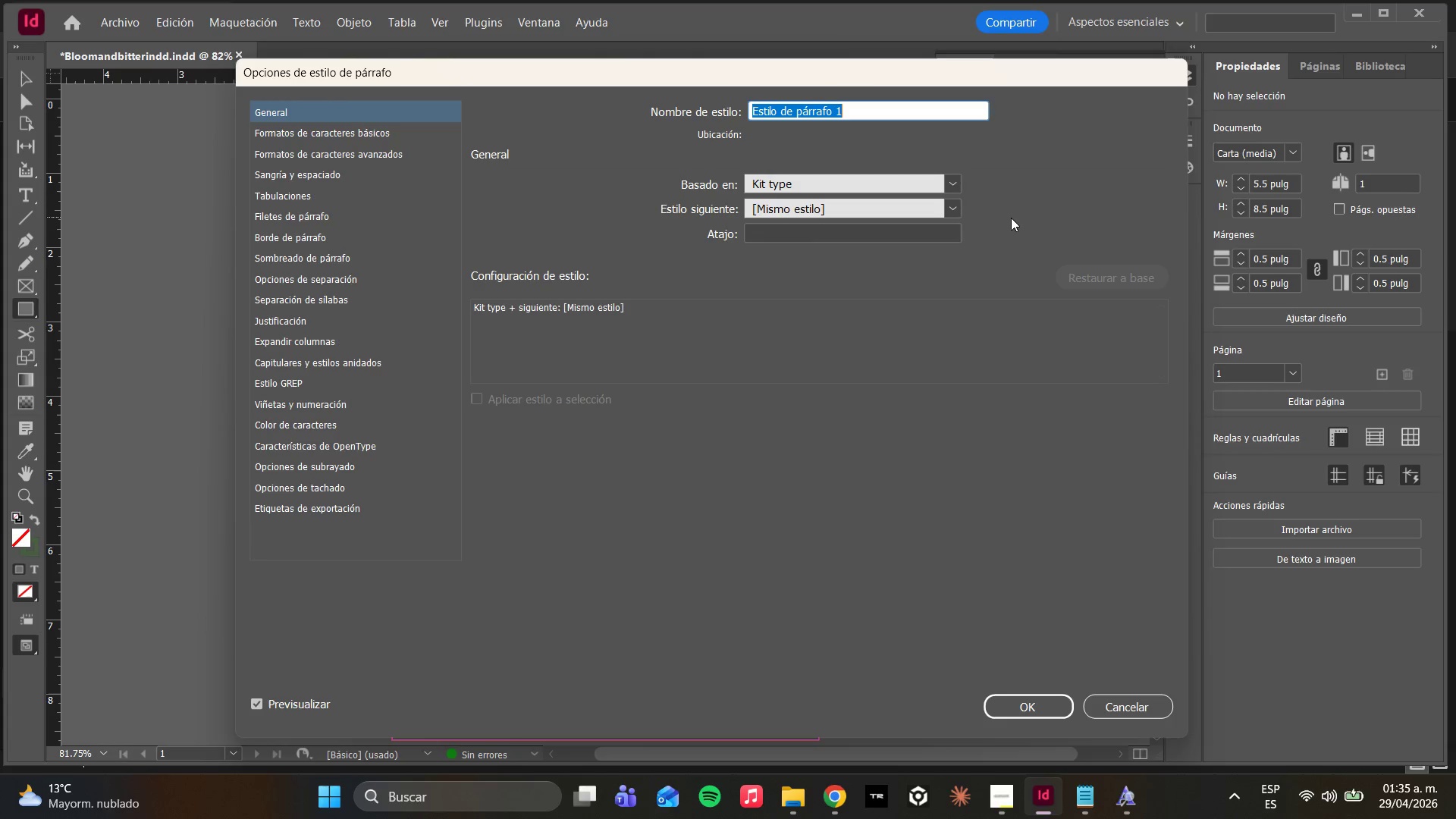 
type(Recipe)
 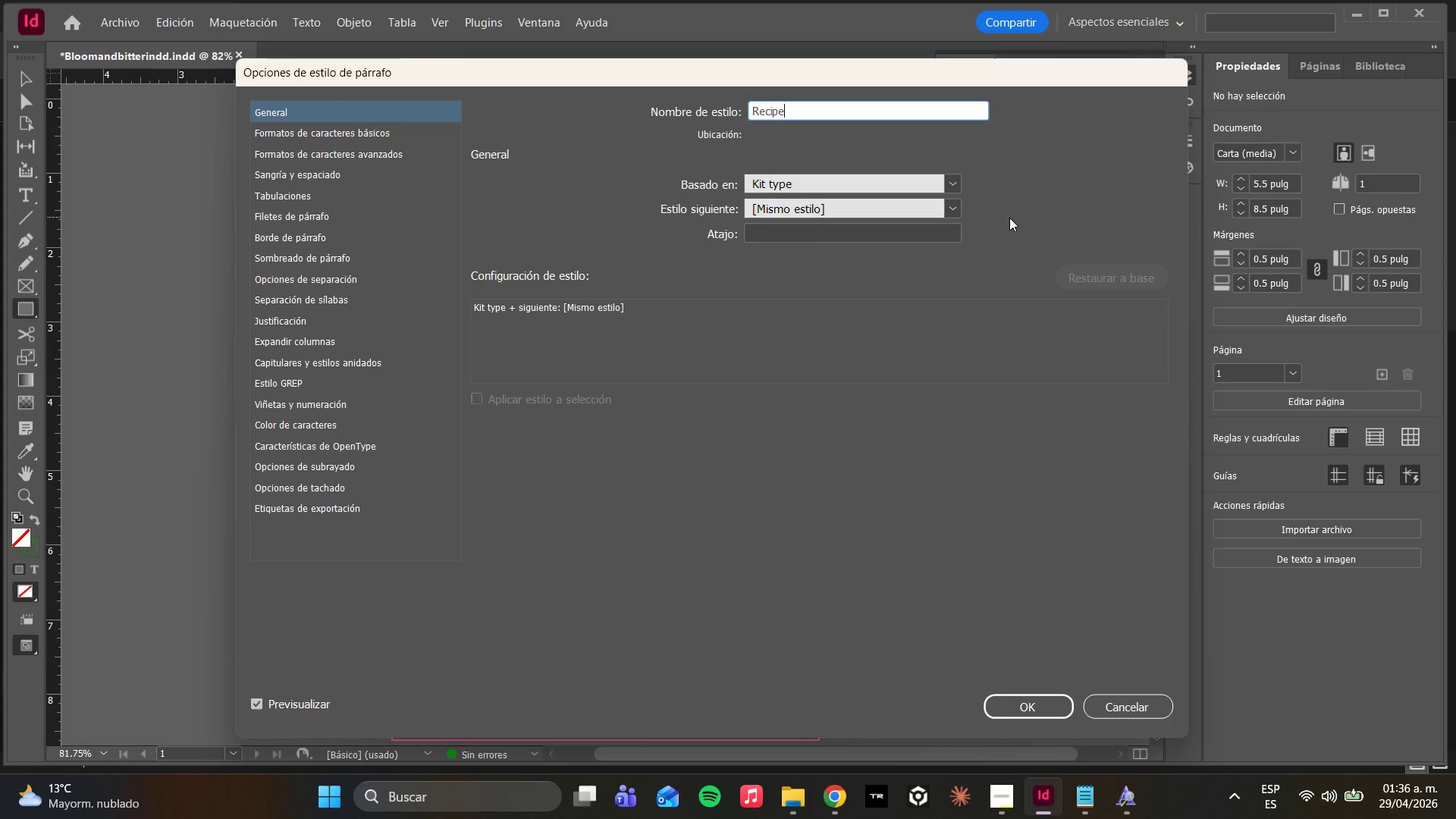 
wait(7.08)
 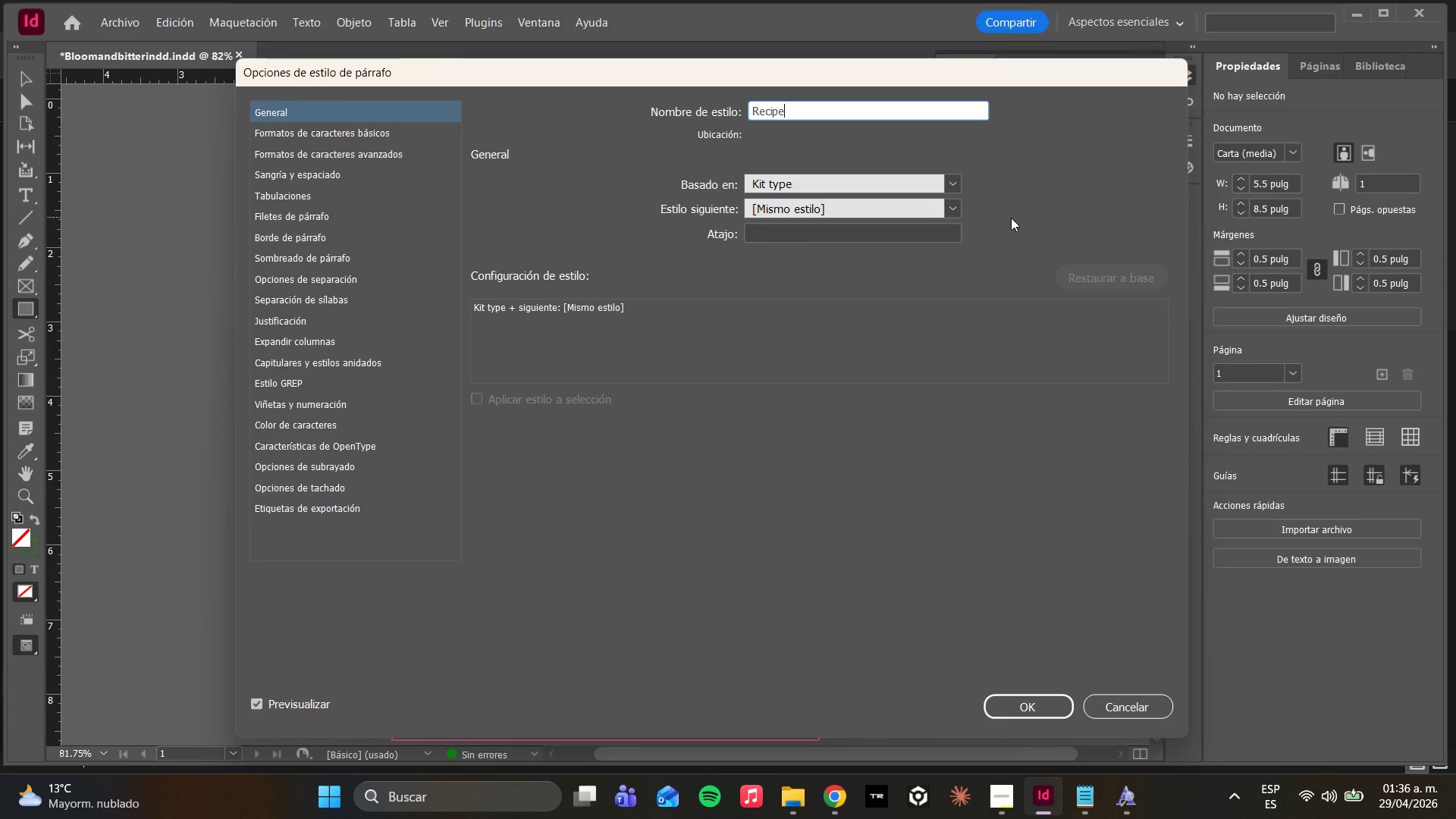 
type( title)
 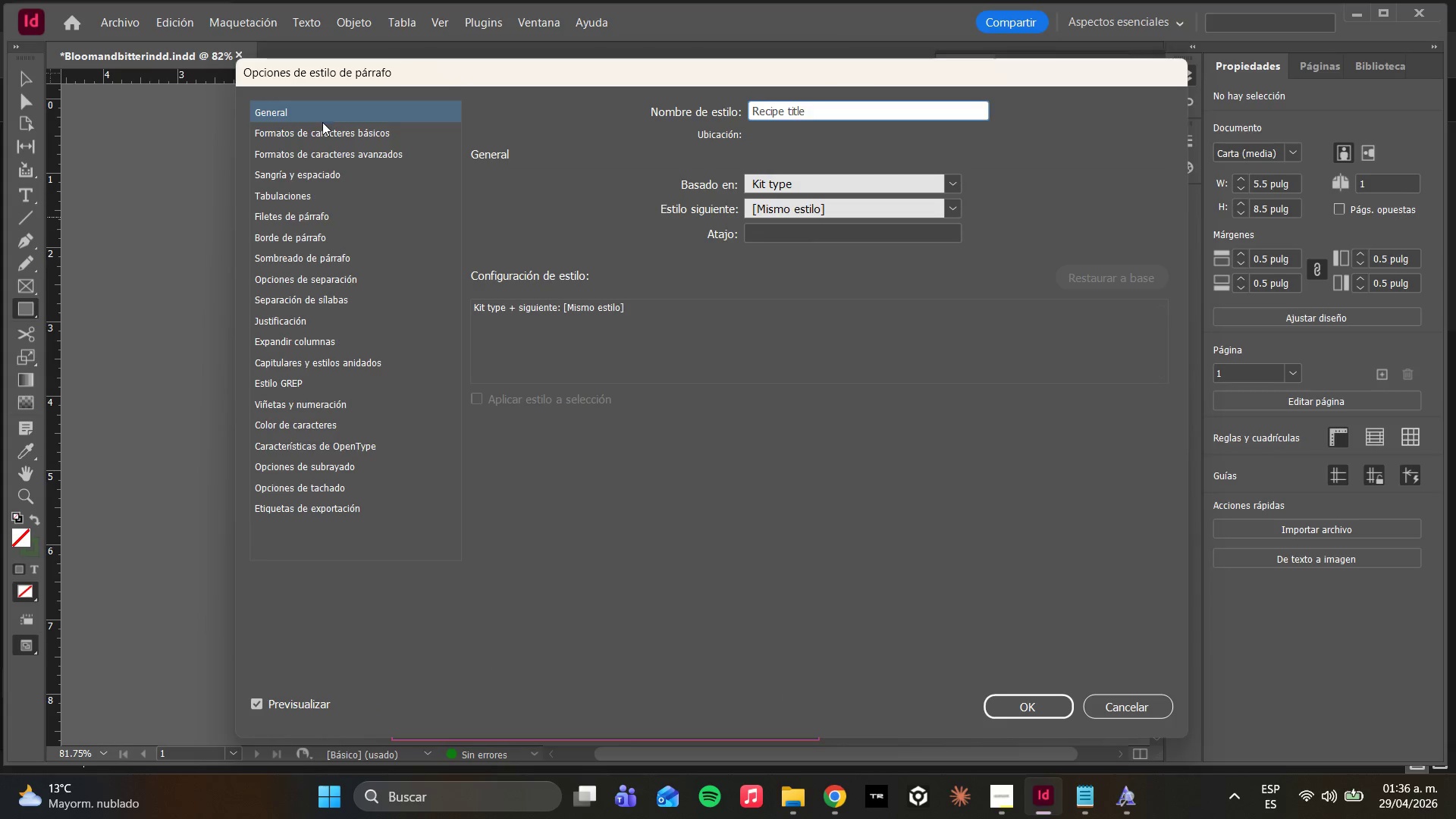 
wait(6.27)
 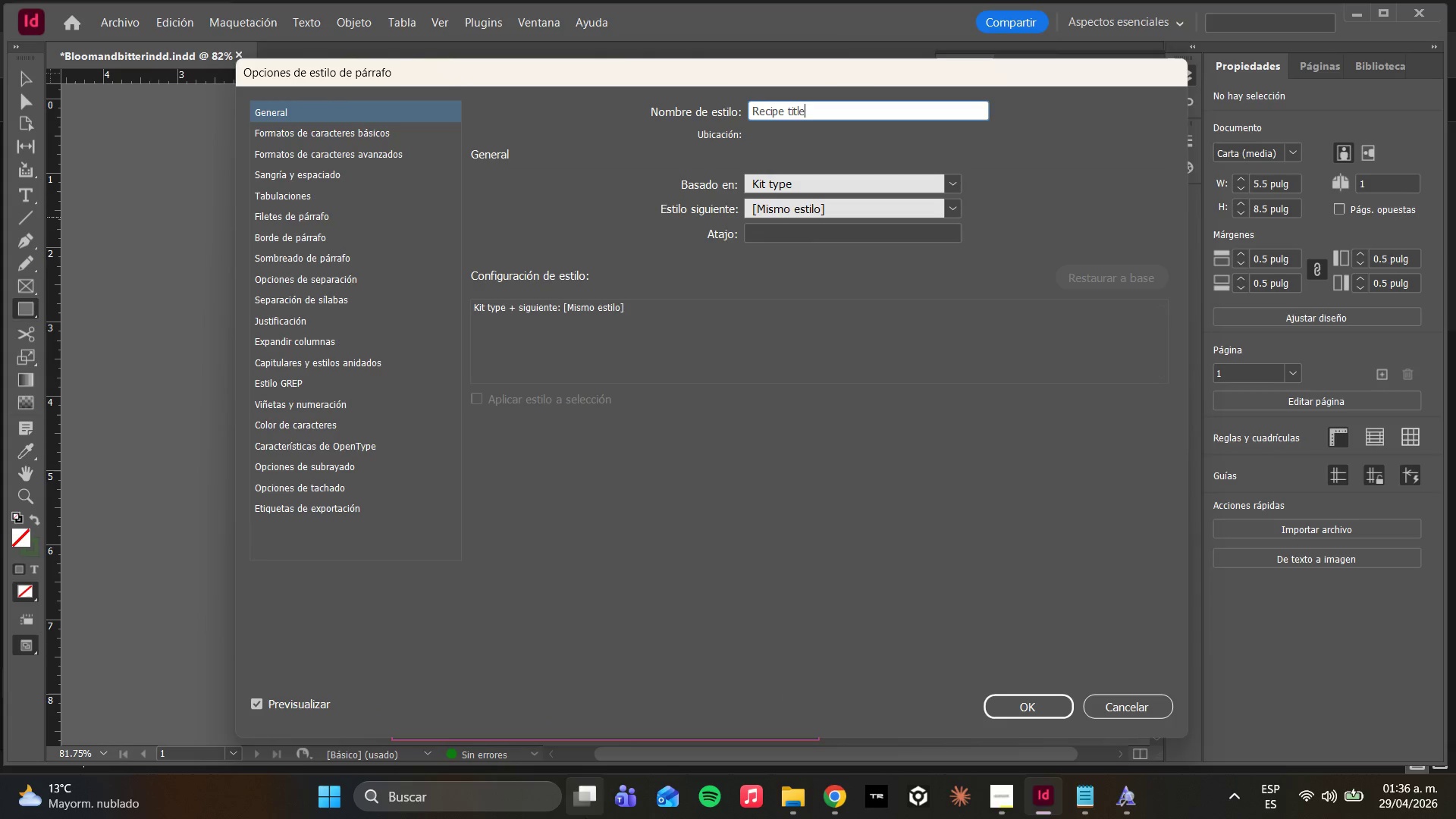 
left_click([773, 189])
 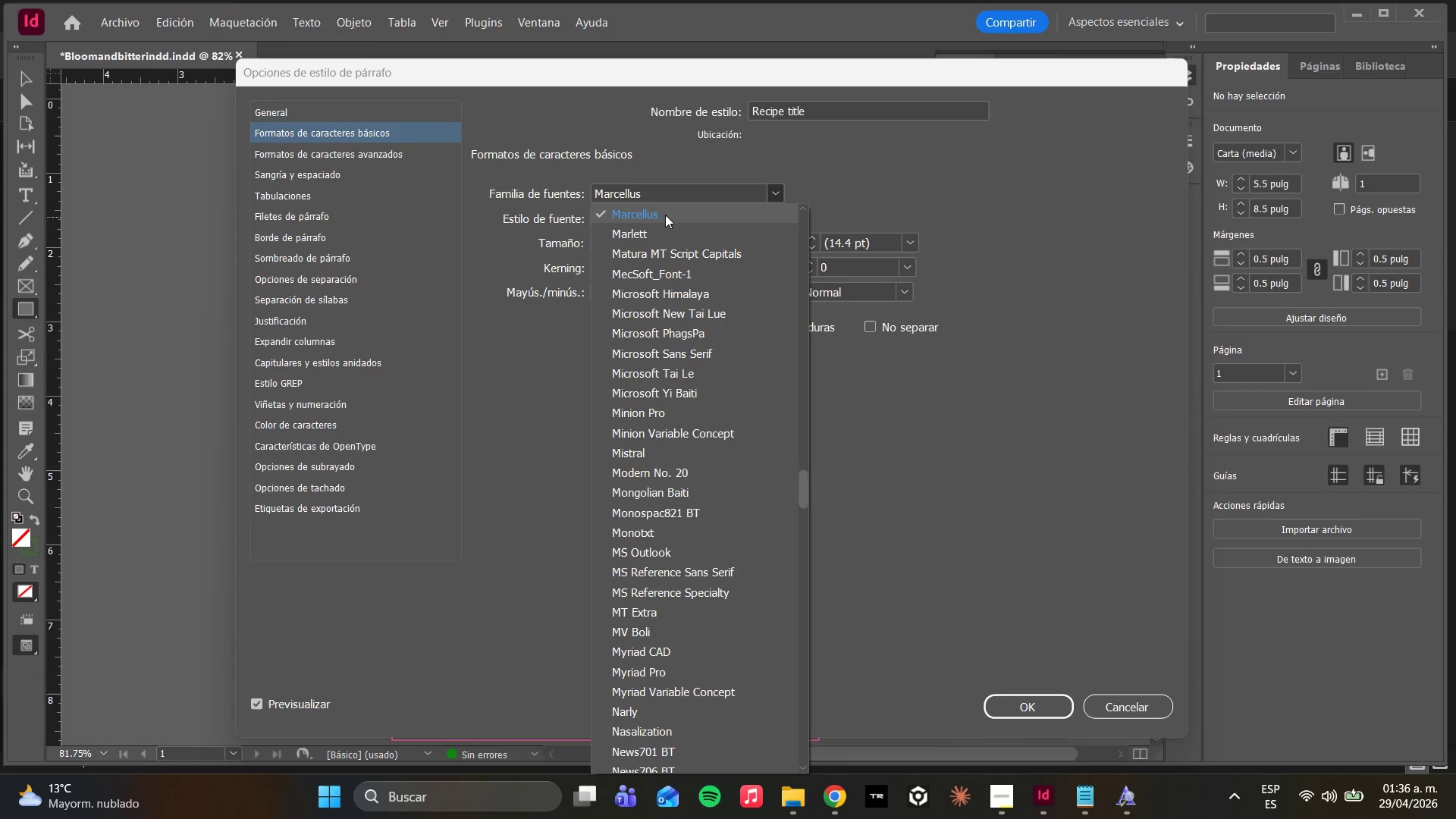 
type(fr)
 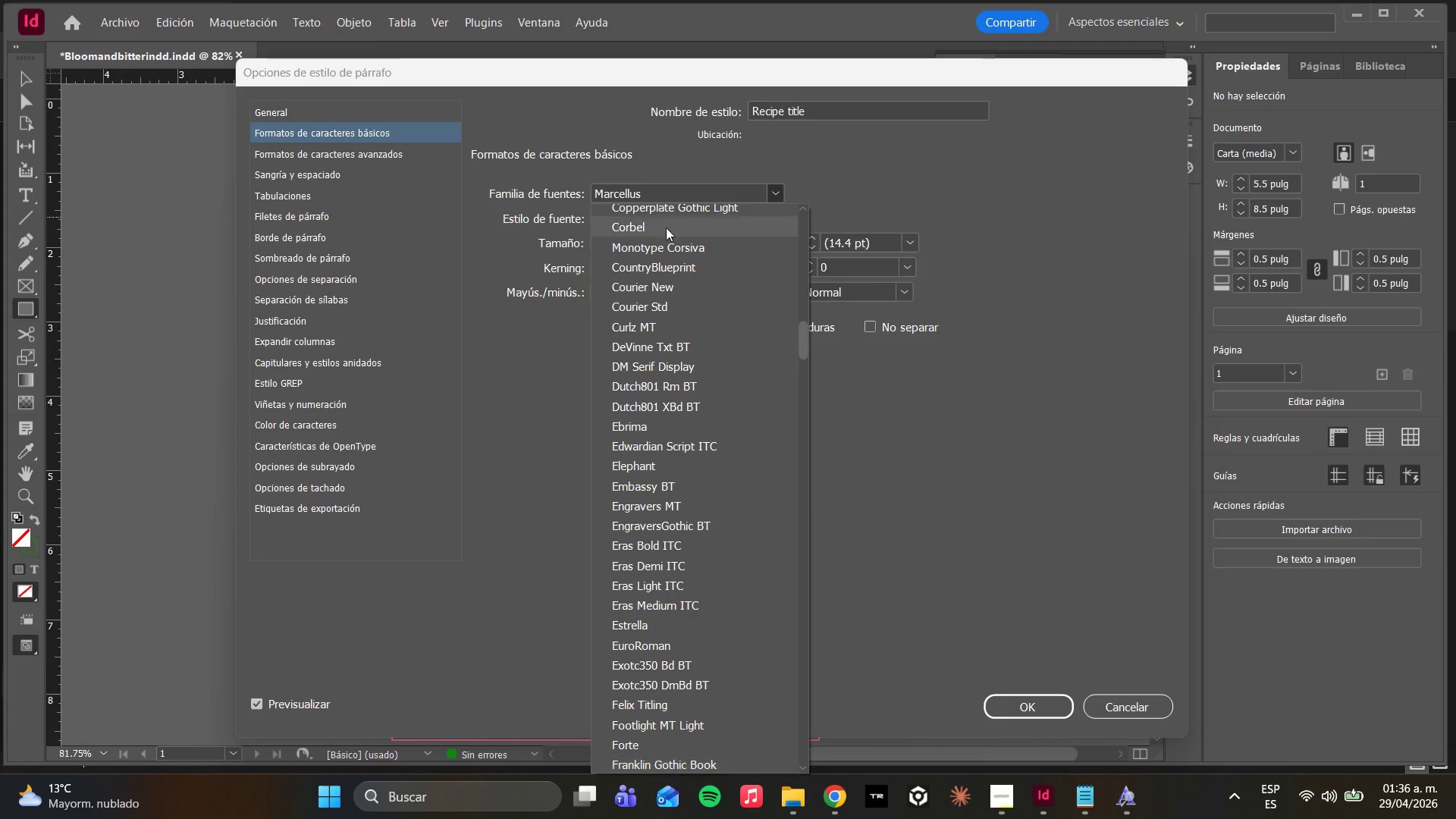 
scroll: coordinate [774, 282], scroll_direction: up, amount: 12.0
 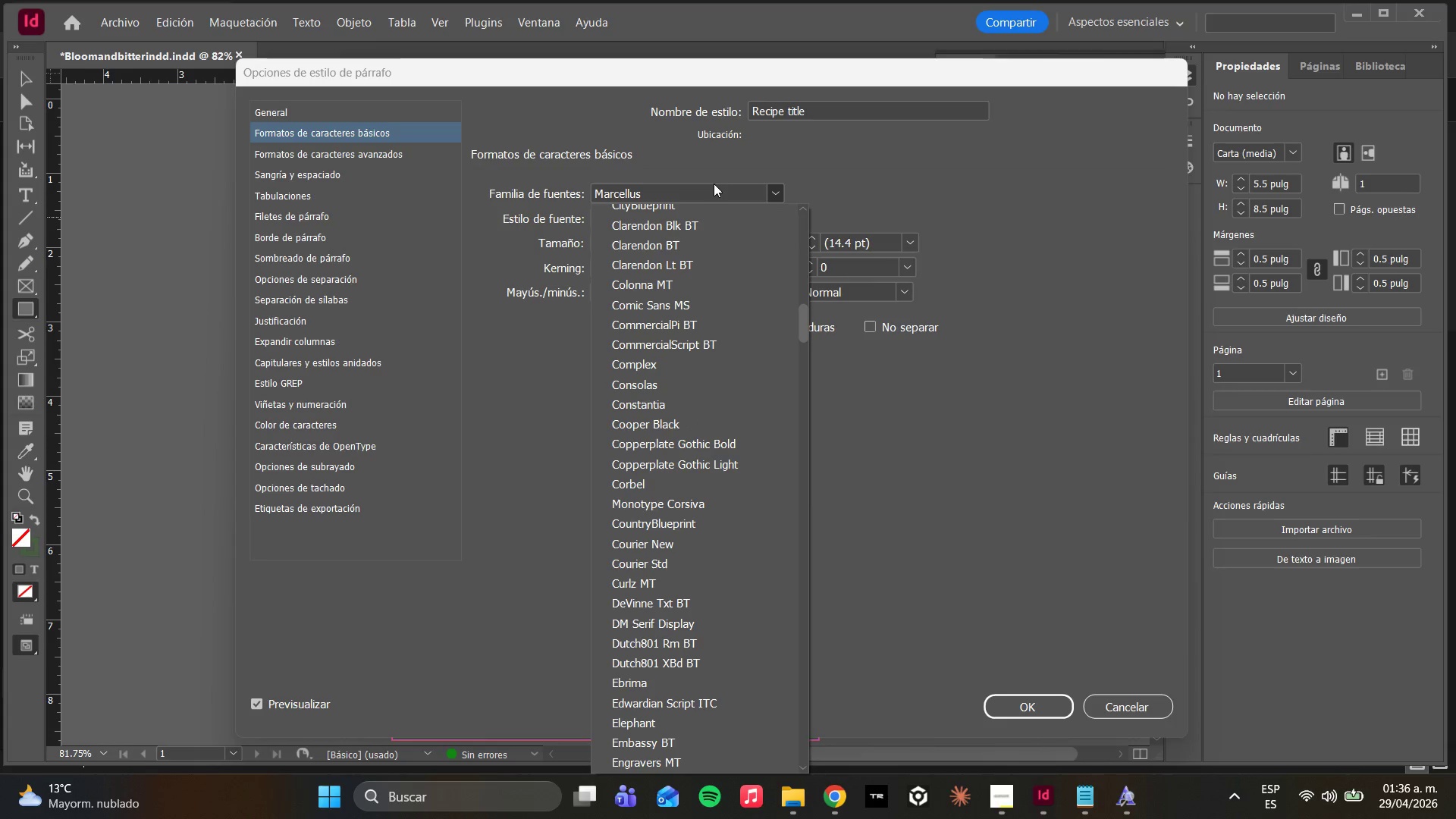 
left_click_drag(start_coordinate=[711, 193], to_coordinate=[542, 193])
 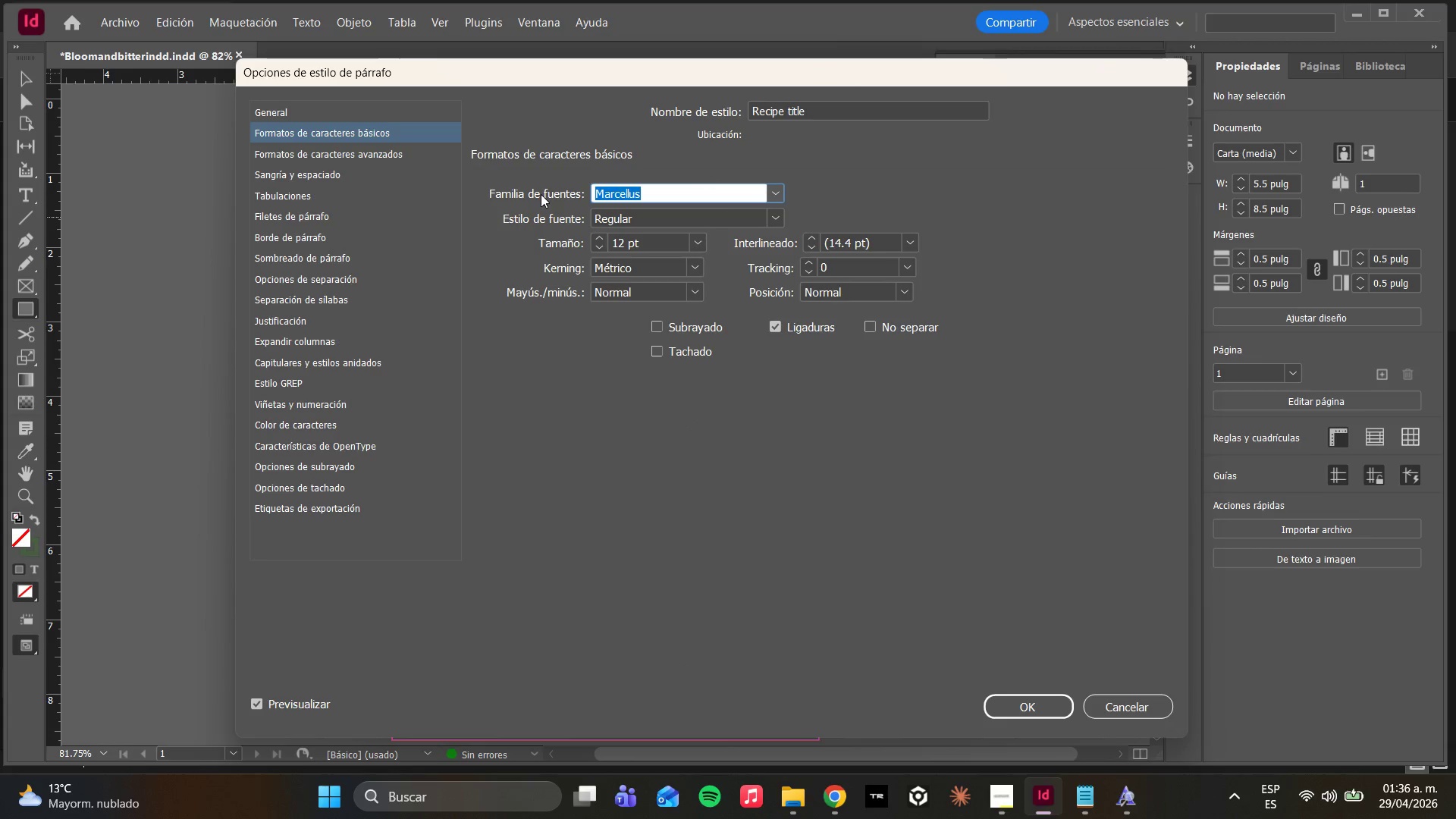 
type(fraun)
 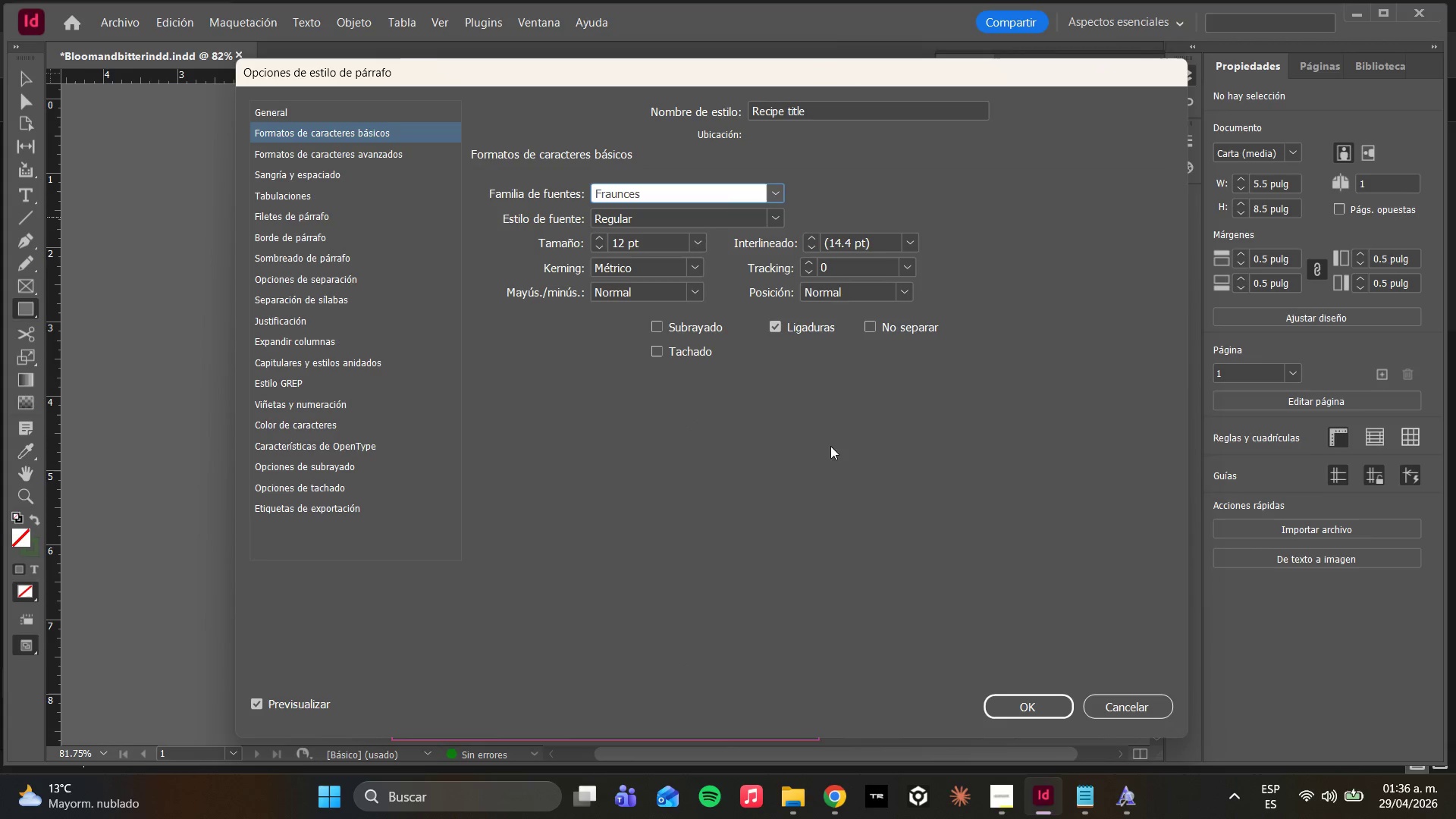 
left_click([780, 214])
 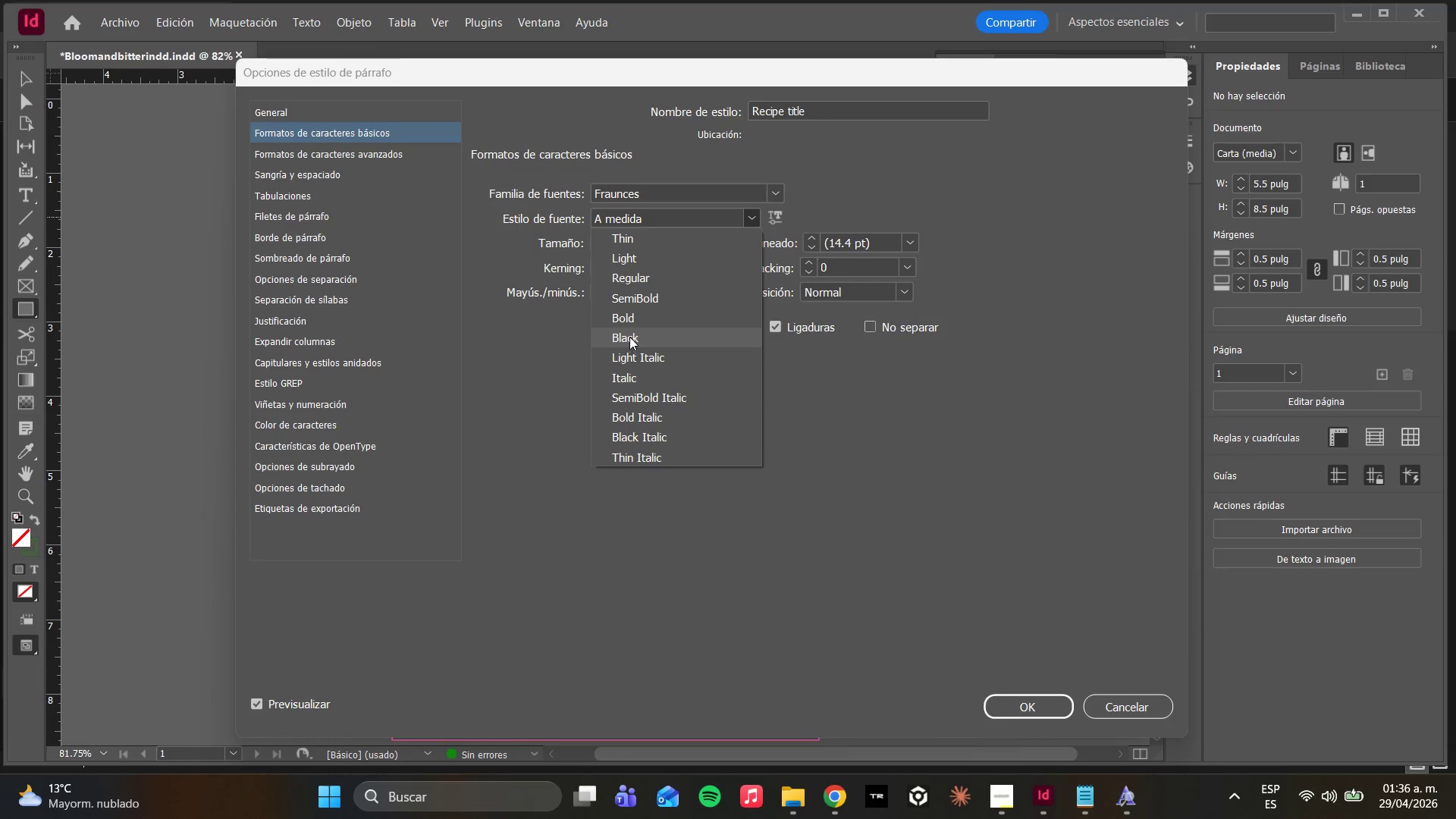 
left_click([629, 318])
 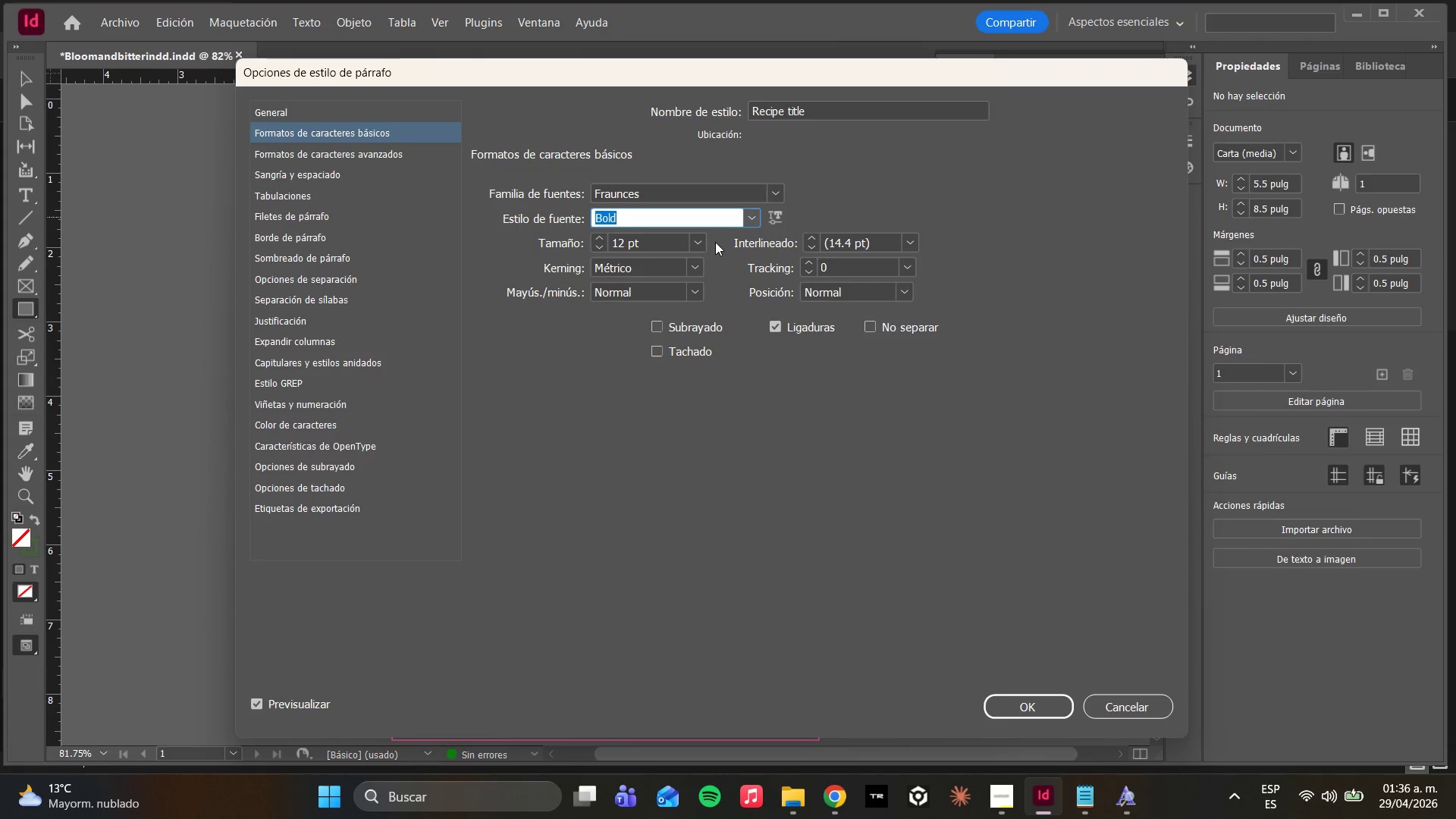 
left_click([690, 240])
 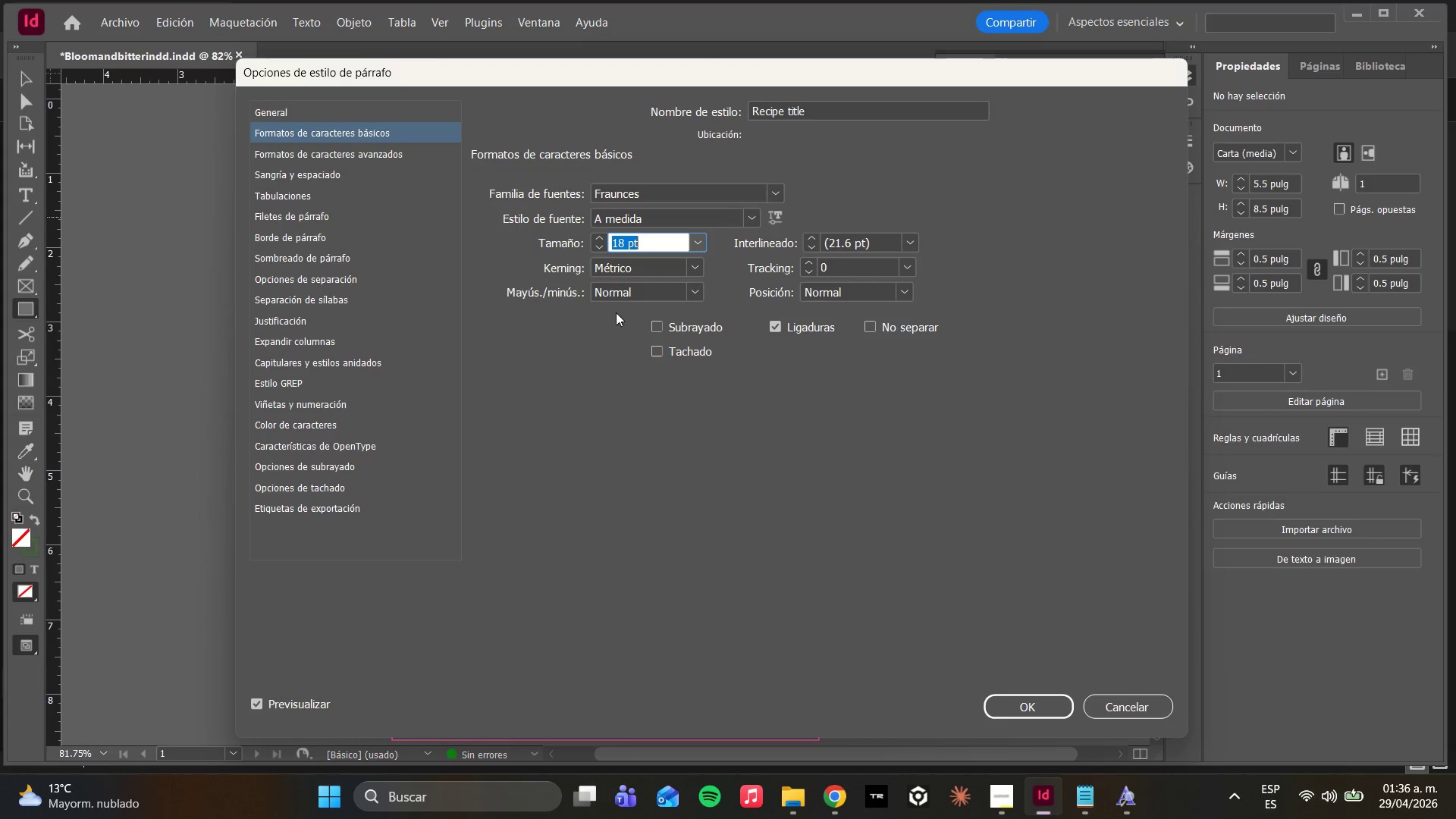 
left_click_drag(start_coordinate=[620, 241], to_coordinate=[621, 245])
 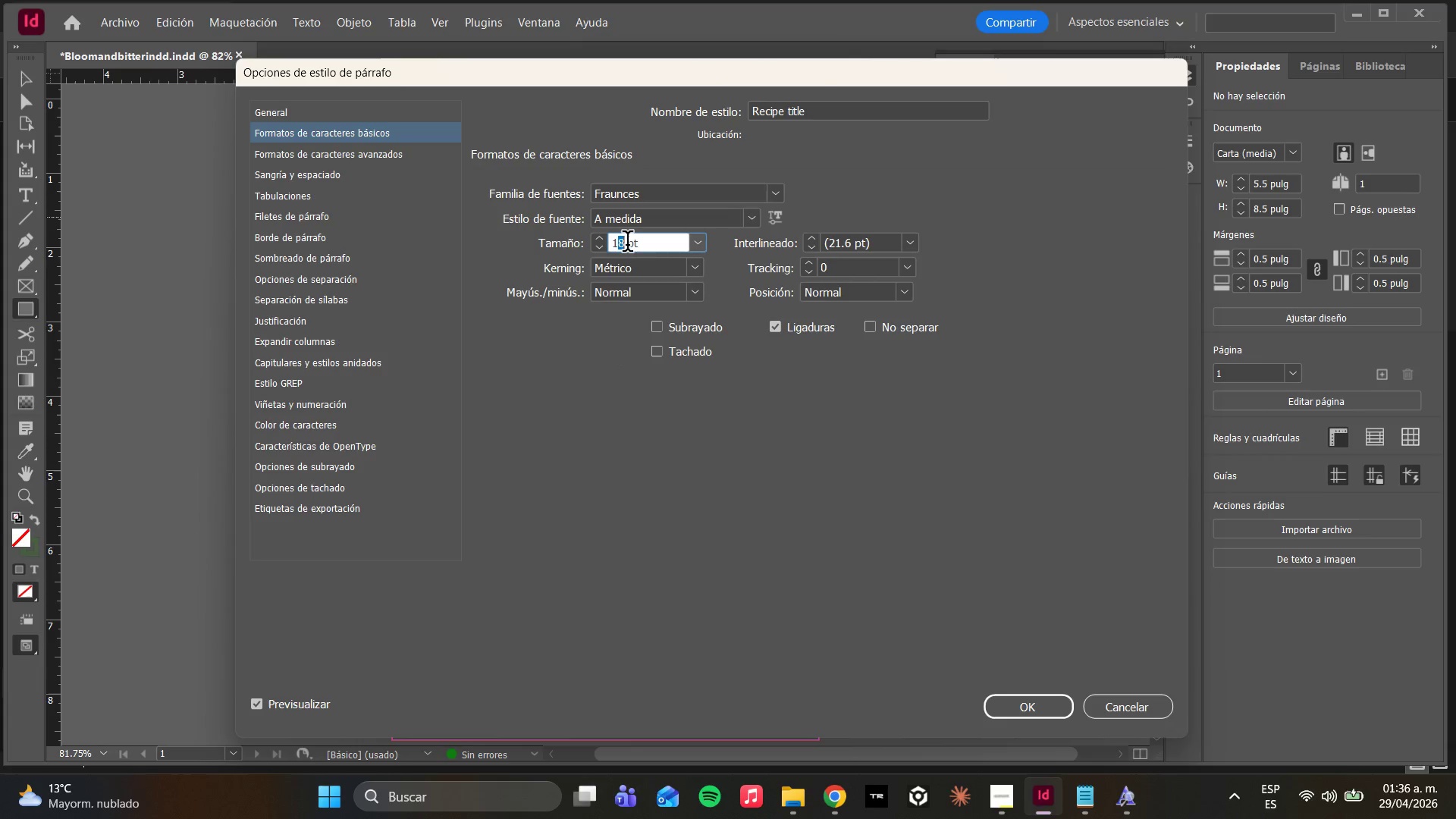 
key(Backspace)
key(Backspace)
type(20)
 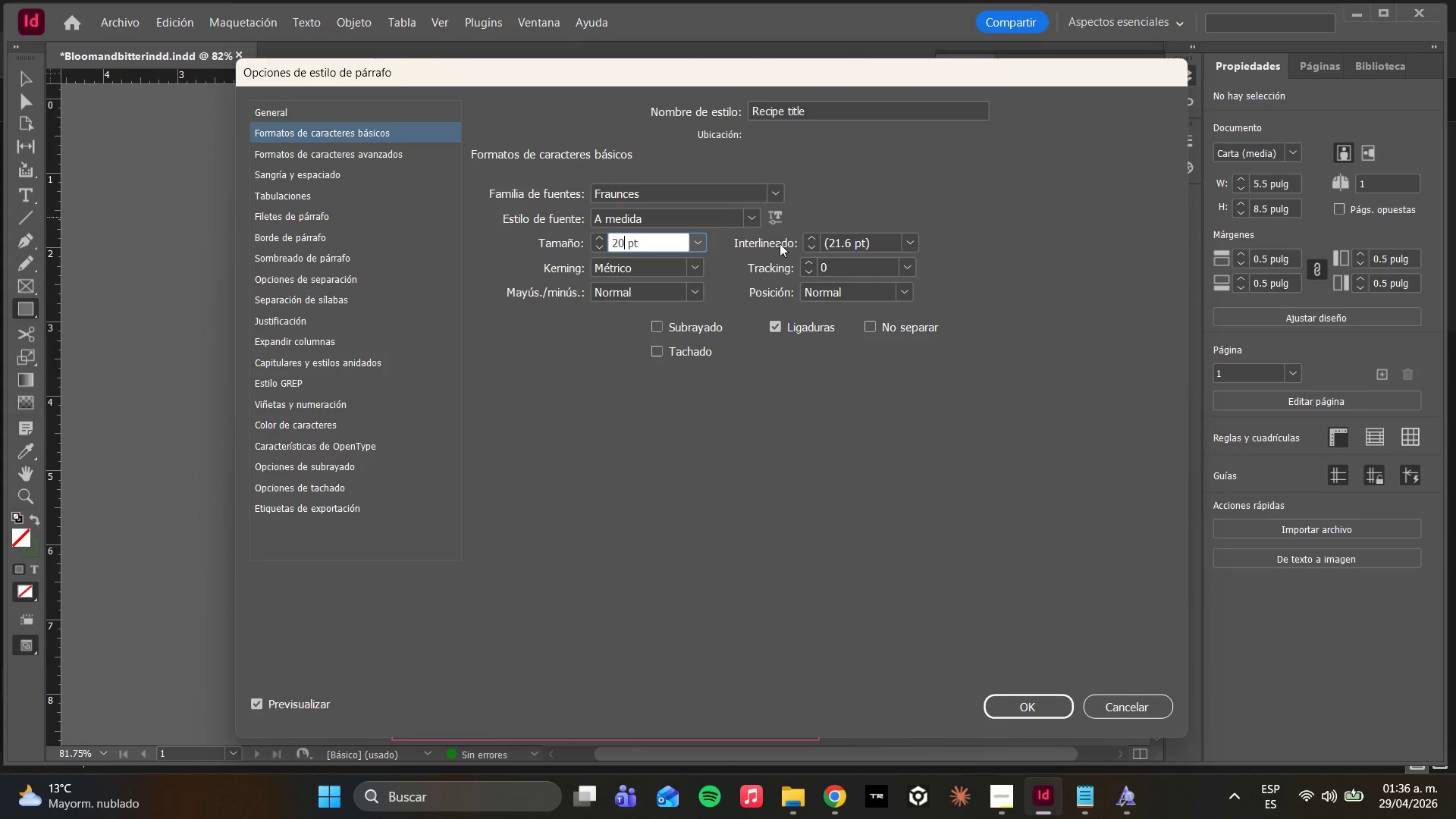 
left_click([754, 222])
 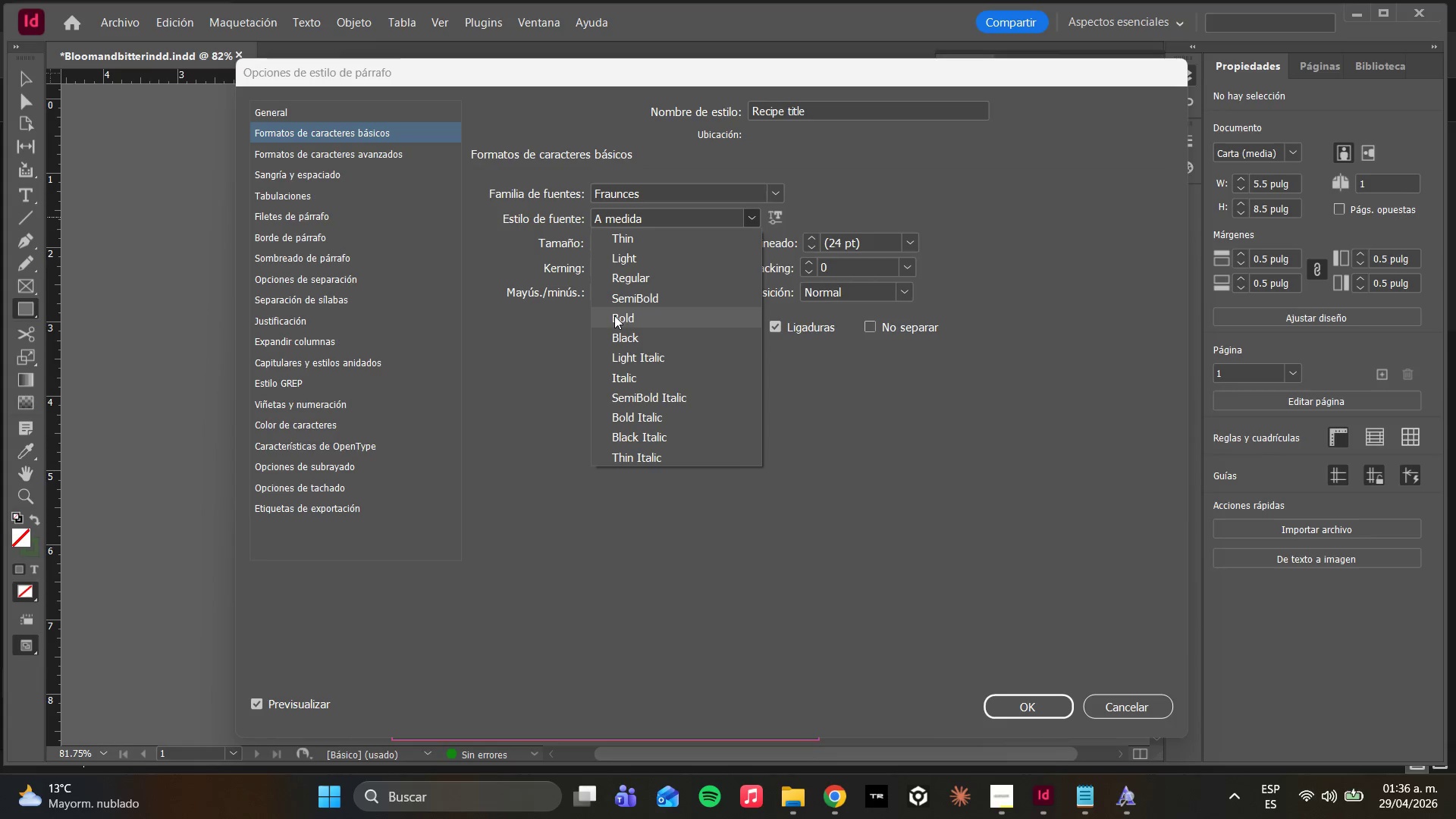 
left_click([614, 315])
 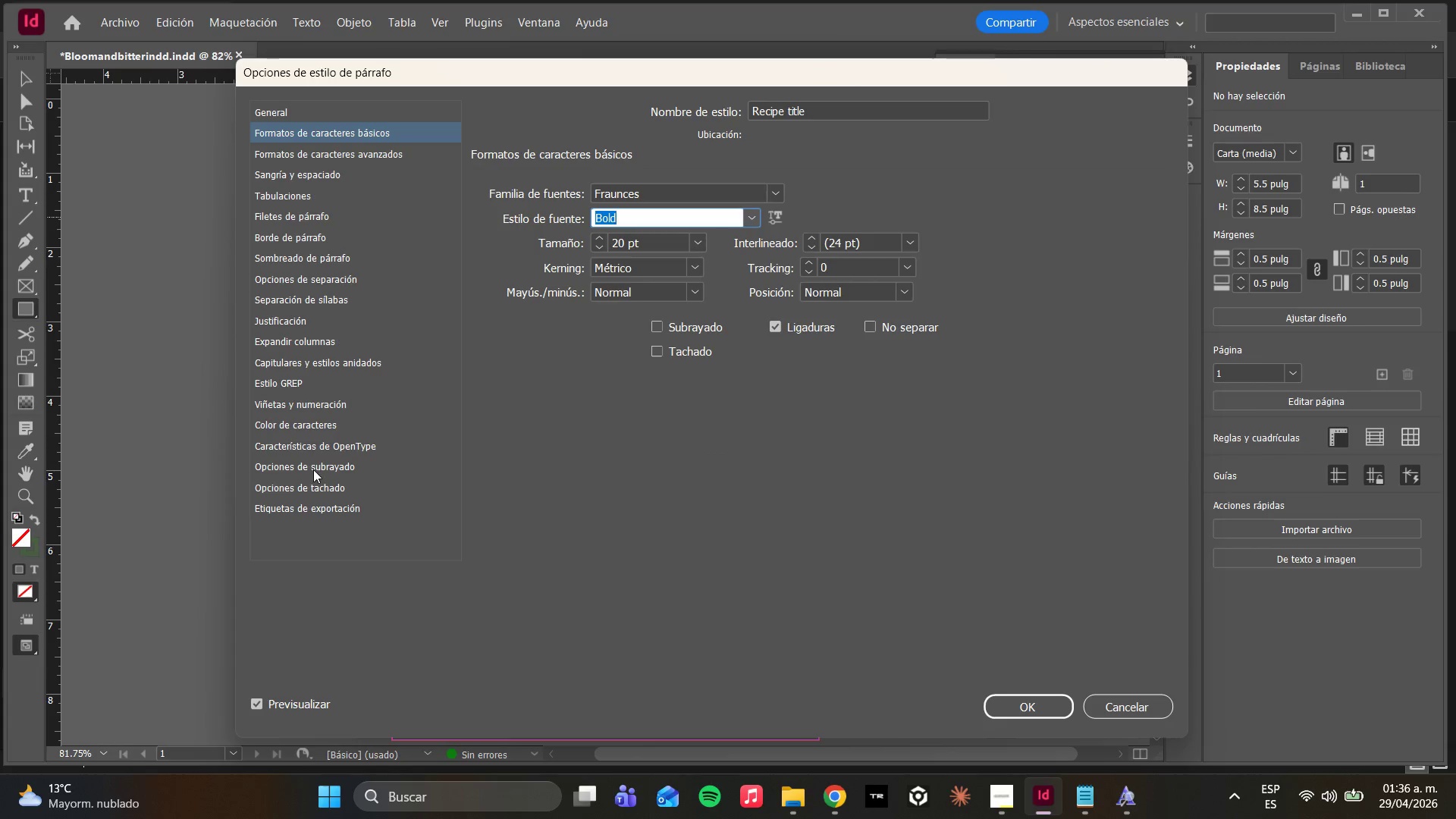 
left_click([556, 457])
 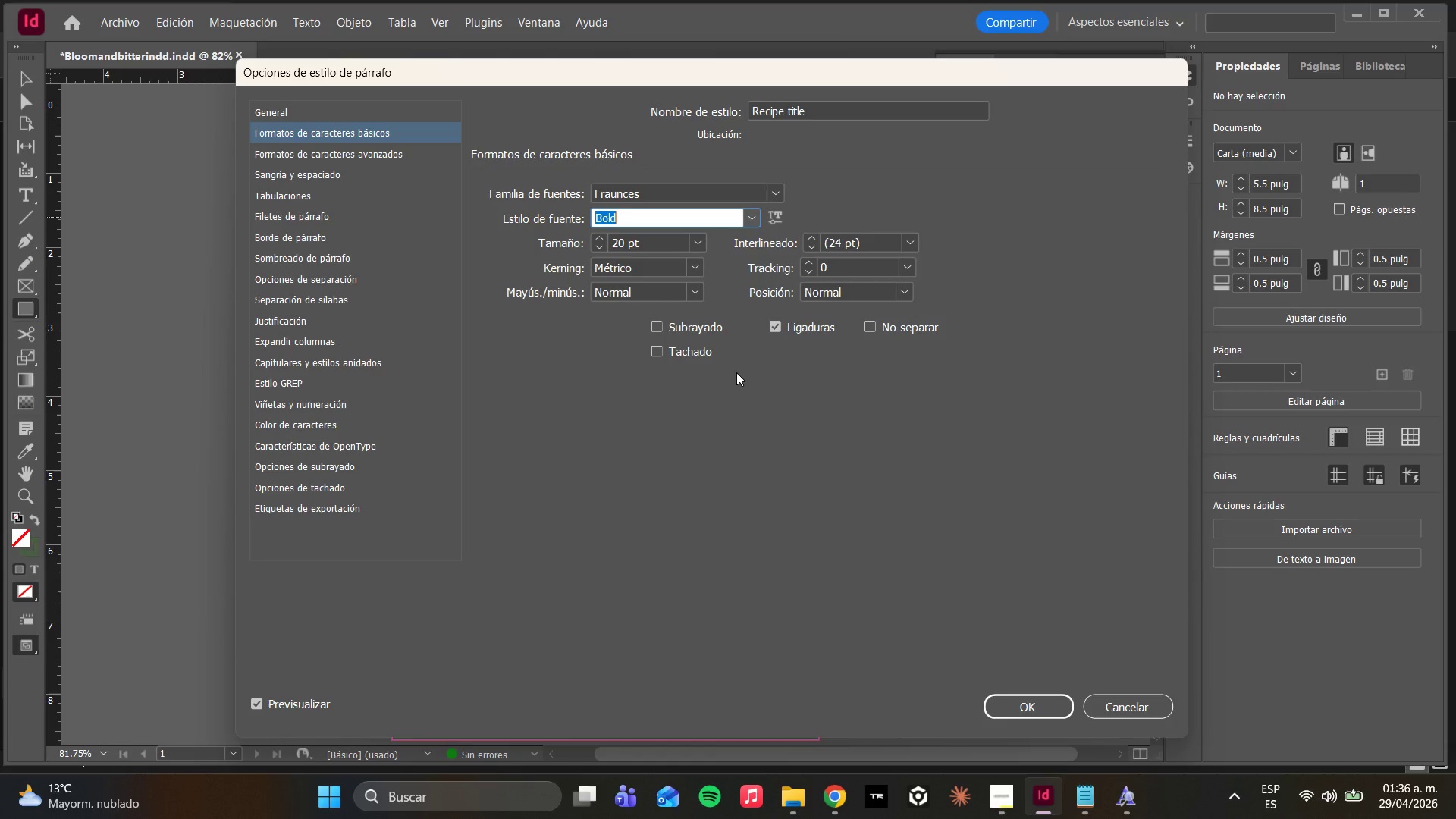 
wait(11.3)
 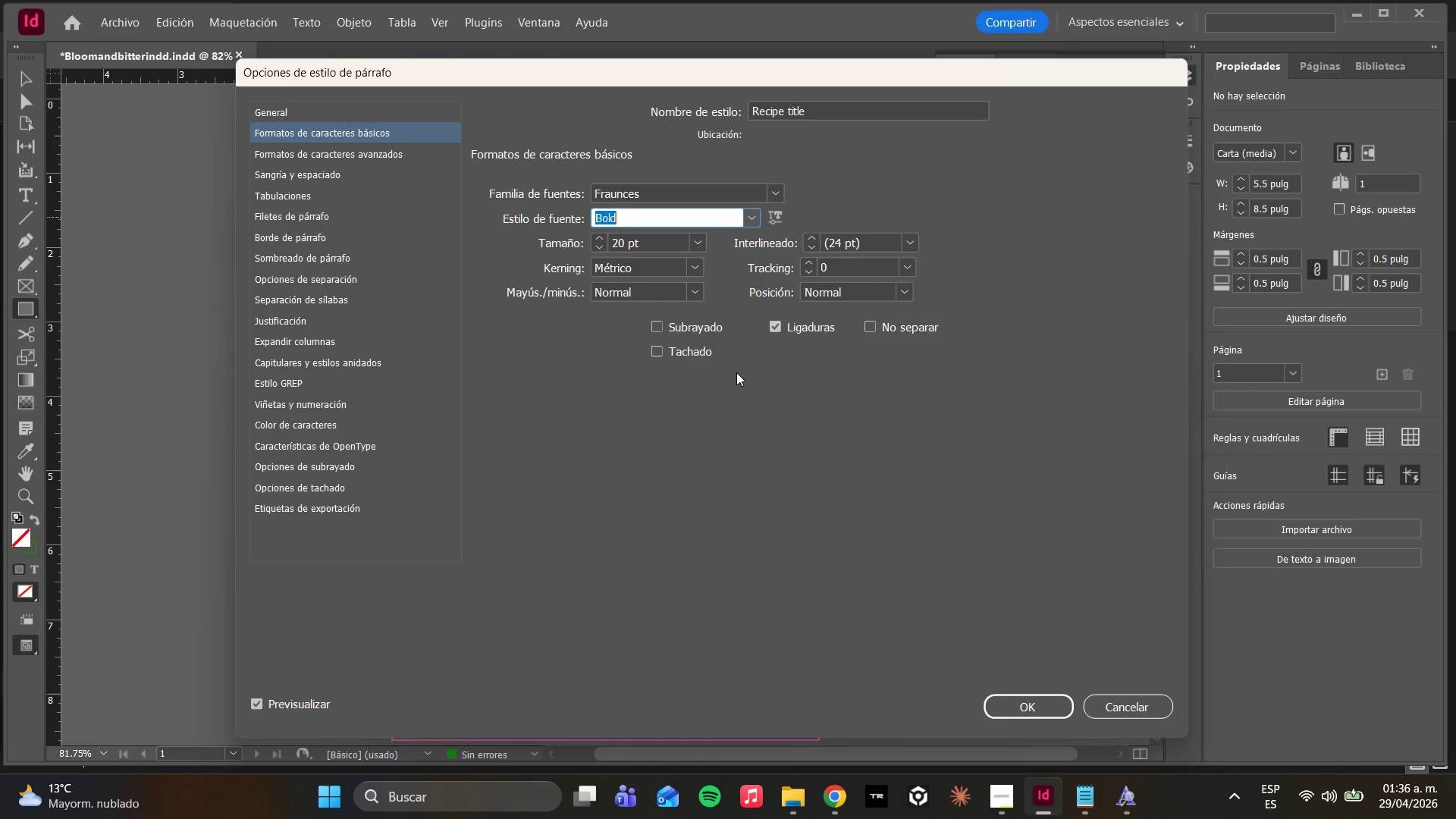 
left_click([290, 168])
 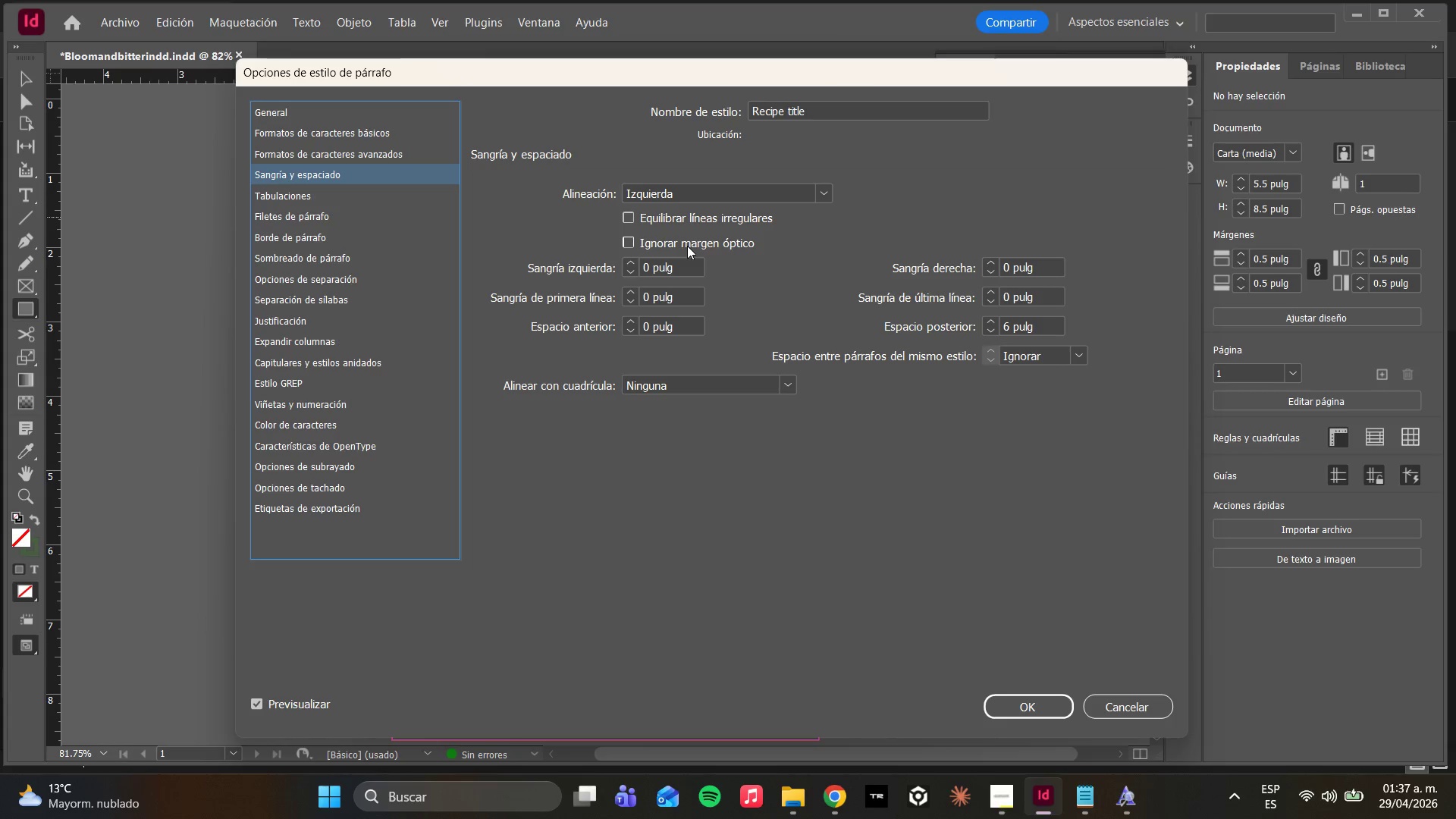 
wait(28.52)
 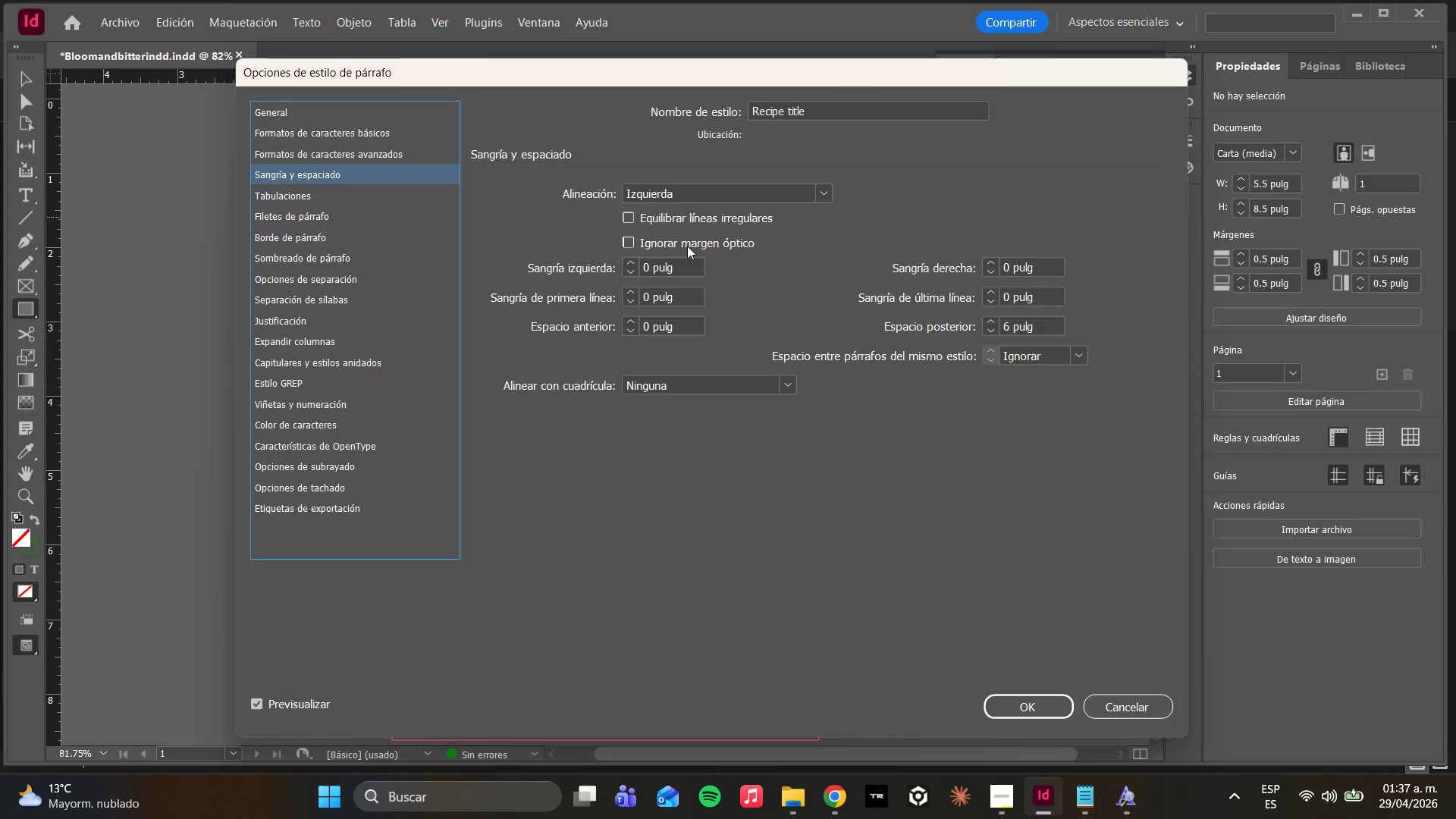 
mouse_move([657, 251])
 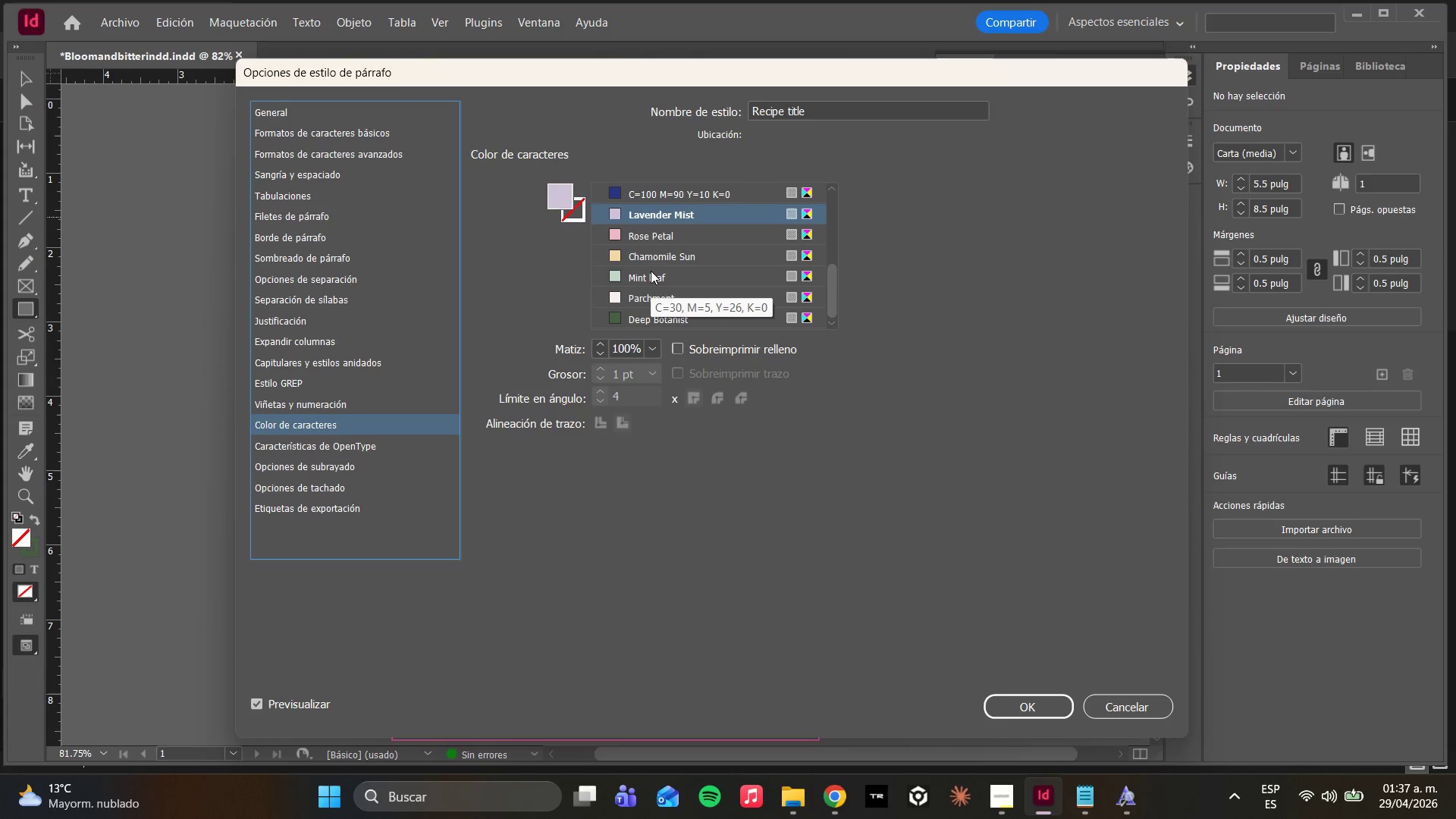 
left_click([651, 261])
 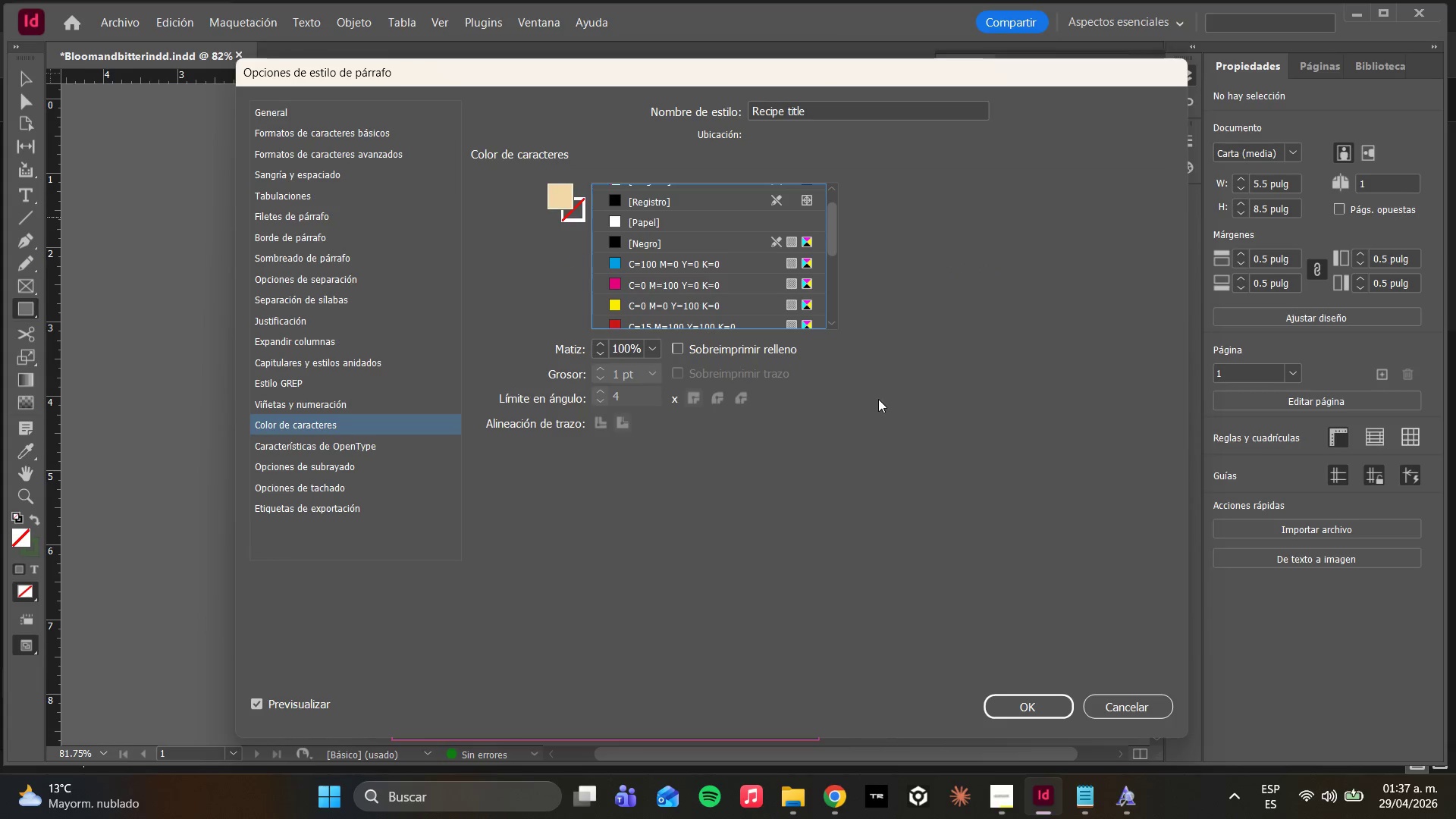 
wait(5.17)
 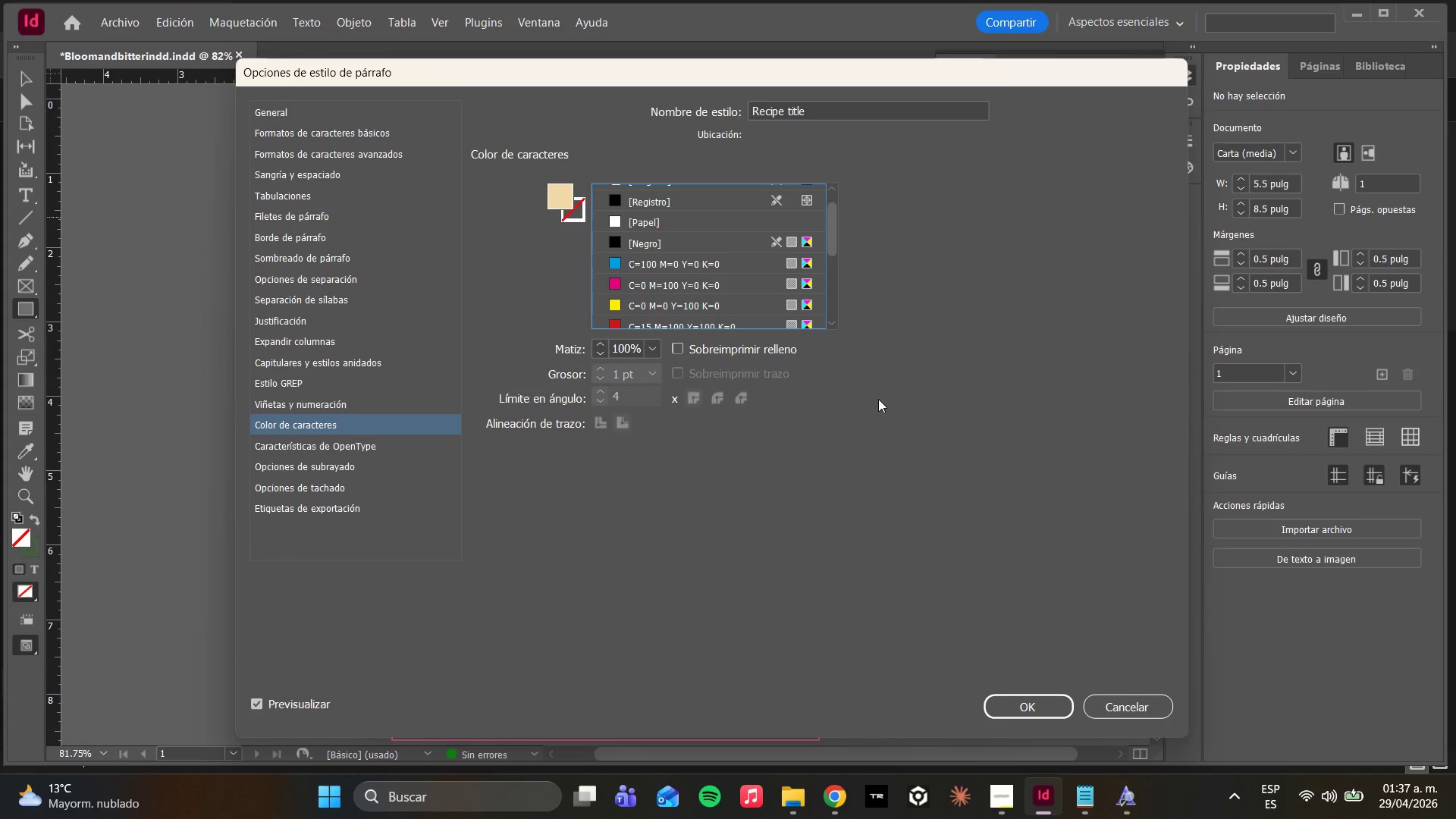 
scroll: coordinate [736, 274], scroll_direction: down, amount: 10.0
 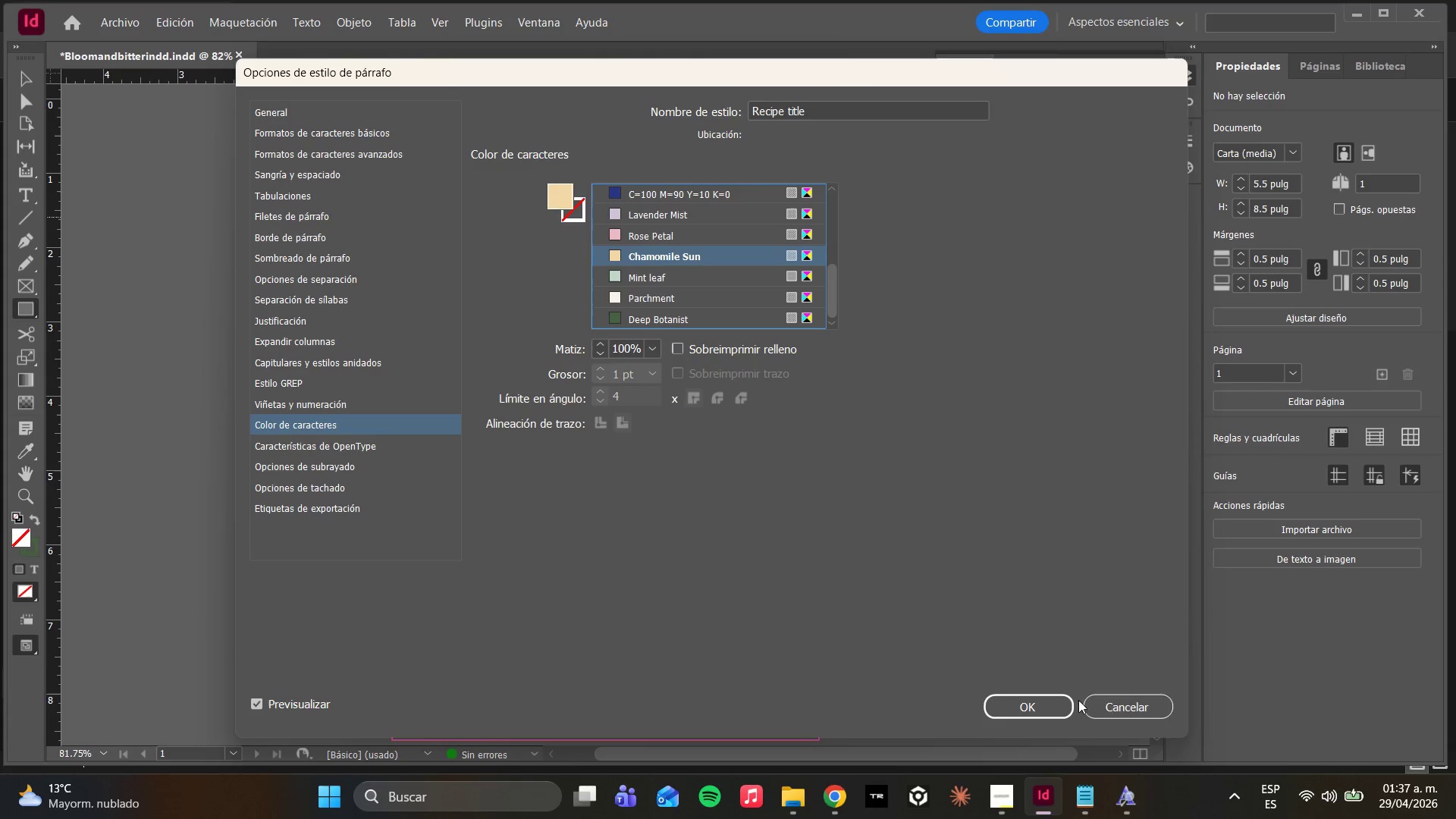 
left_click([1028, 704])
 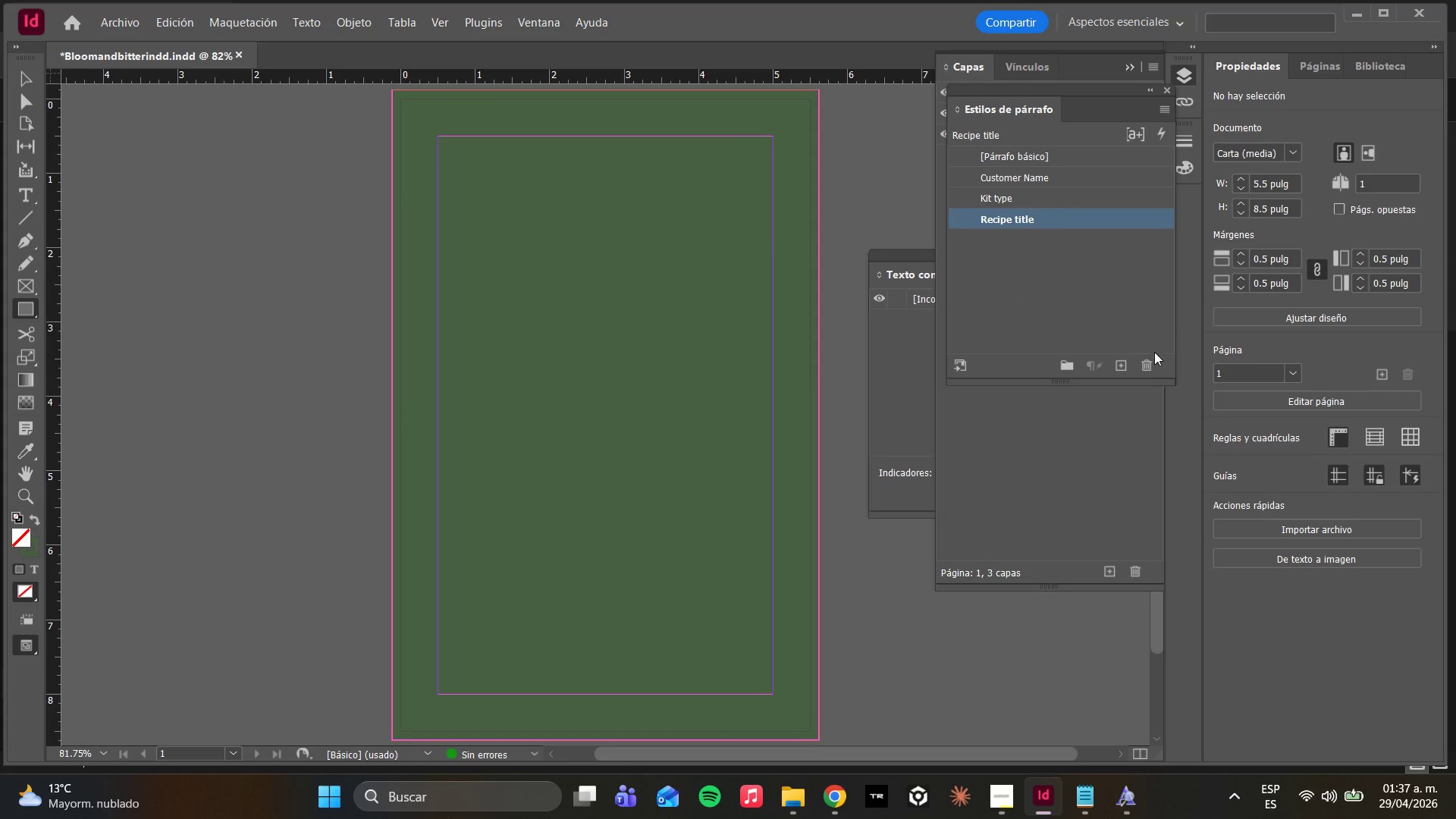 
left_click([1123, 372])
 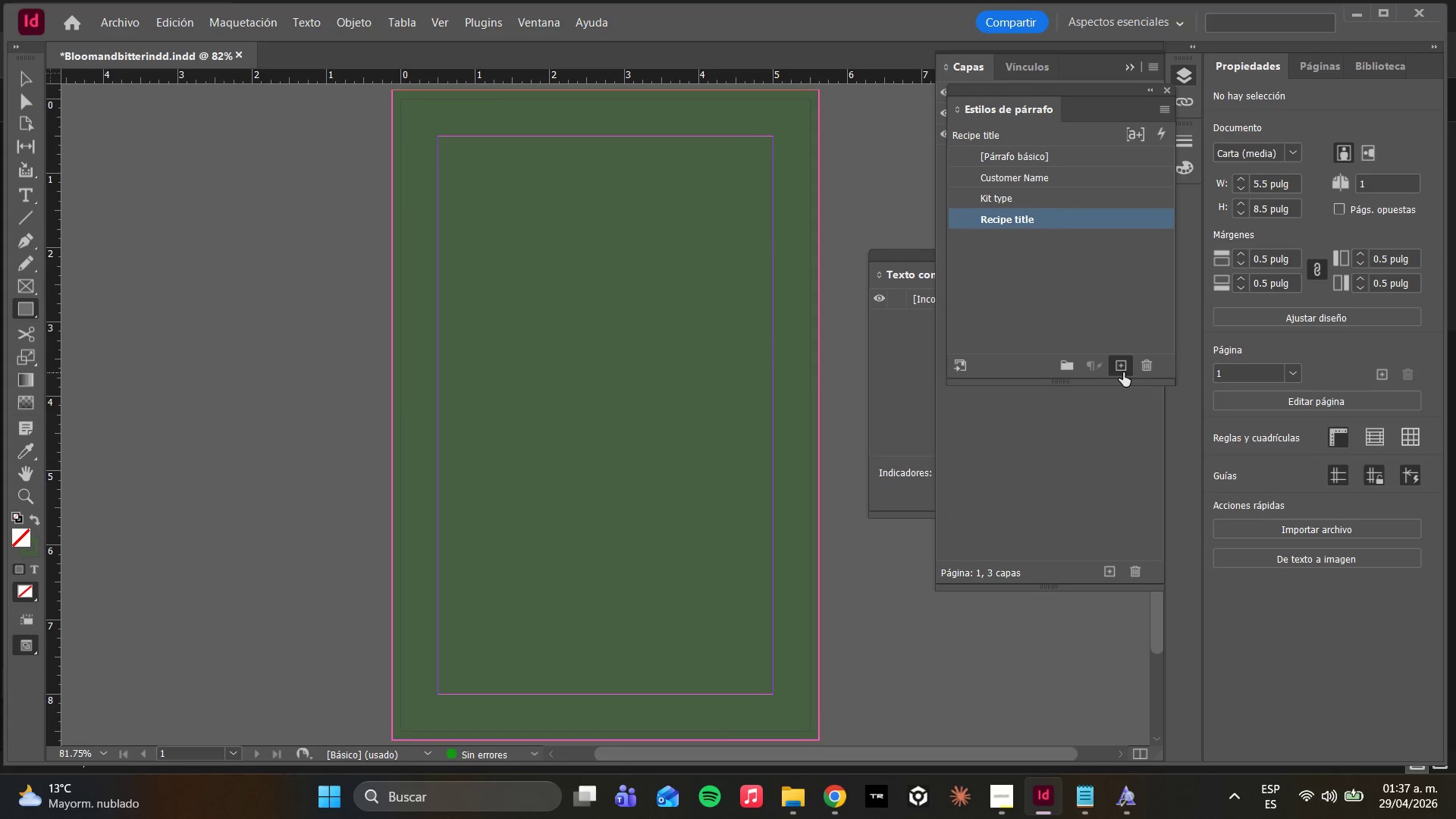 
mouse_move([1118, 356])
 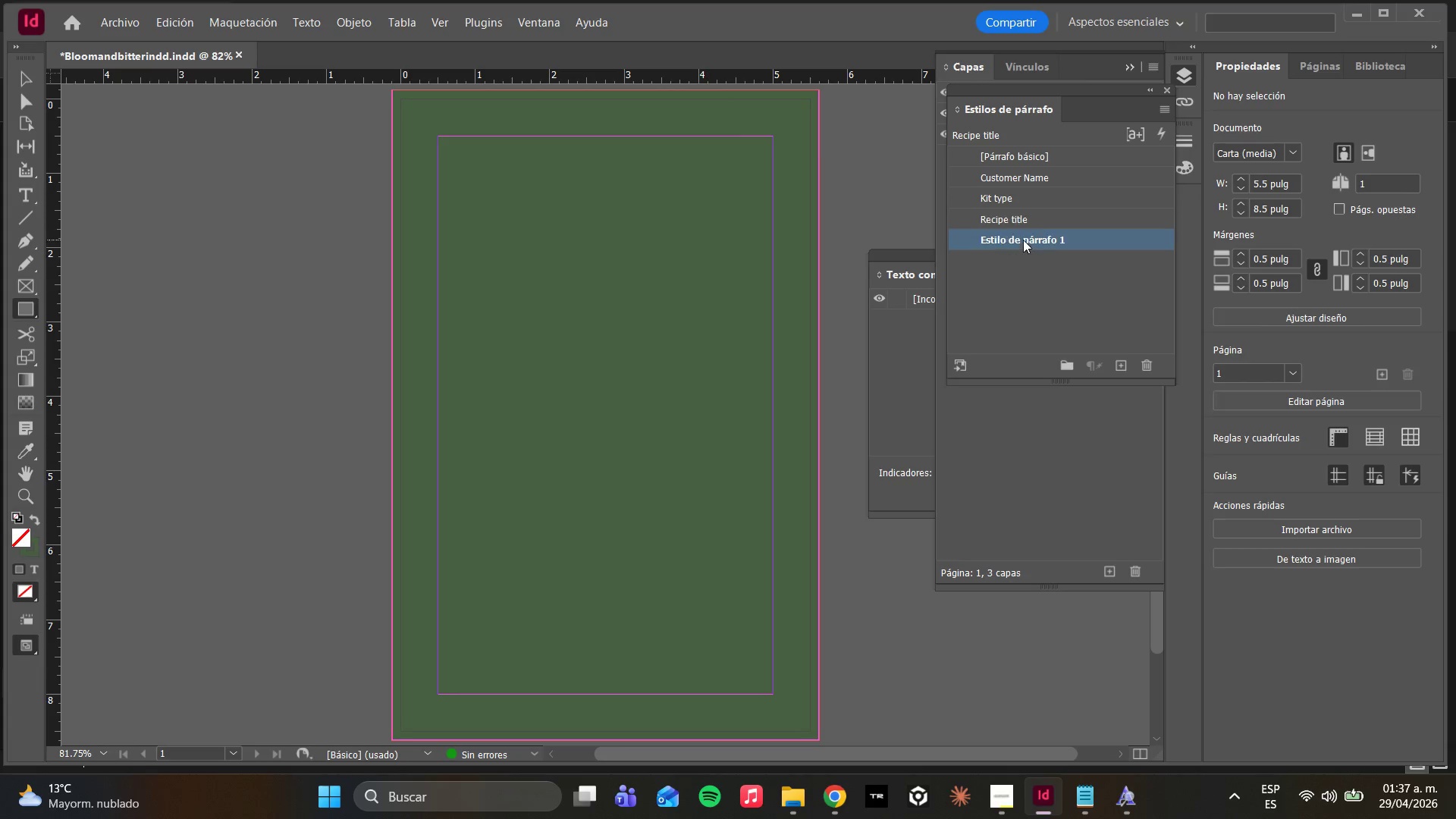 
double_click([1023, 240])
 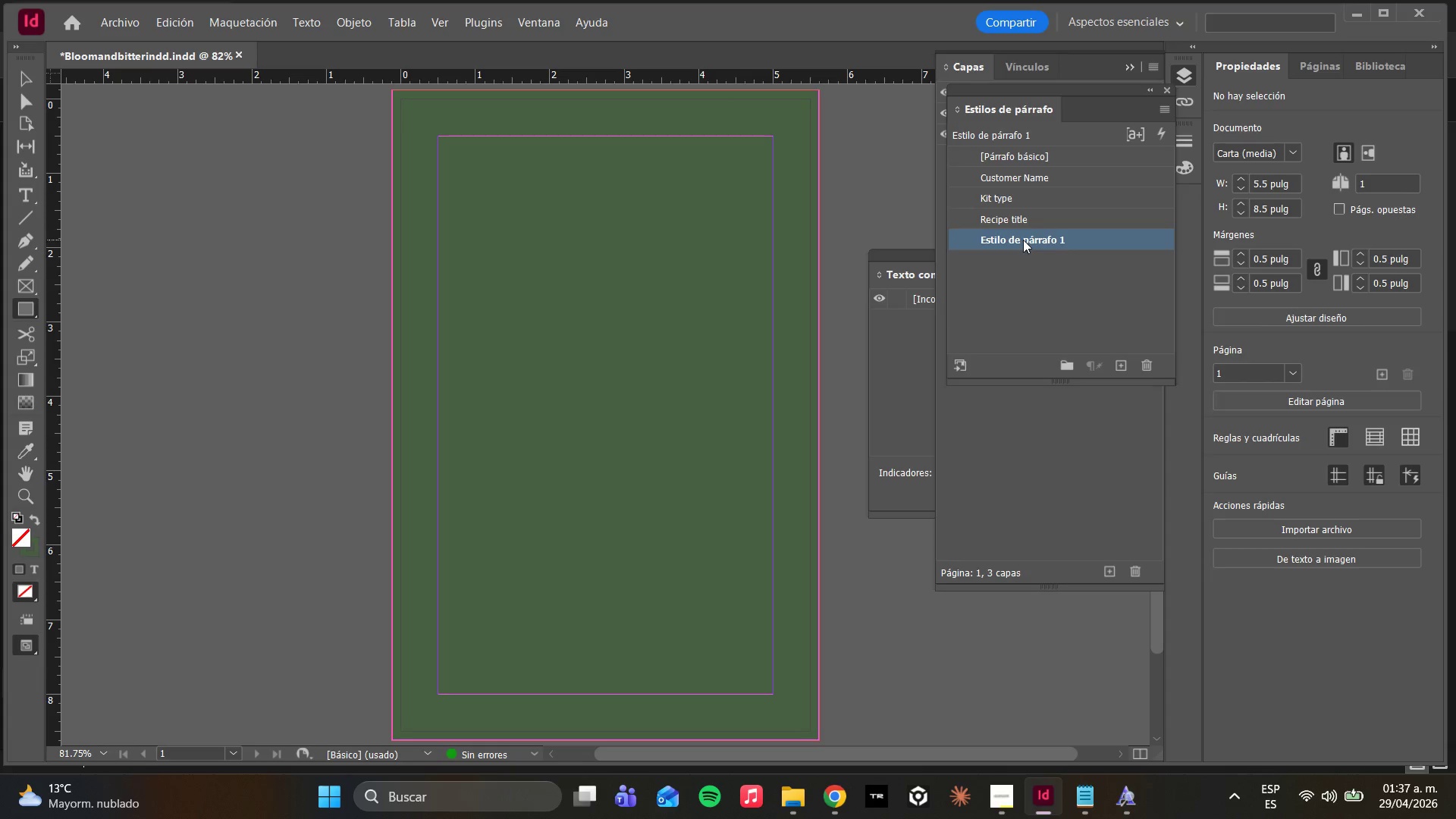 
triple_click([1023, 240])
 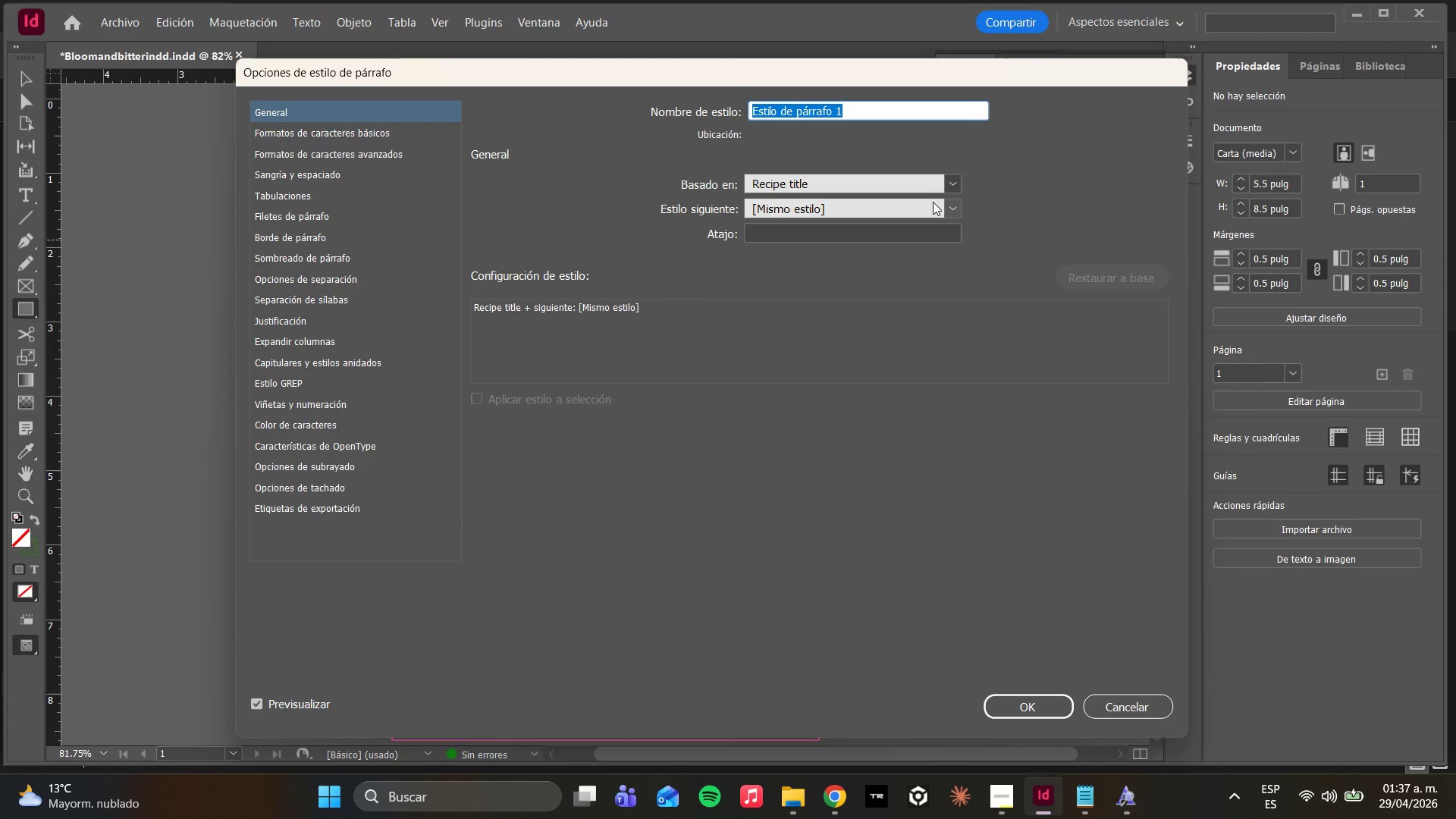 
type(Ingredient)
 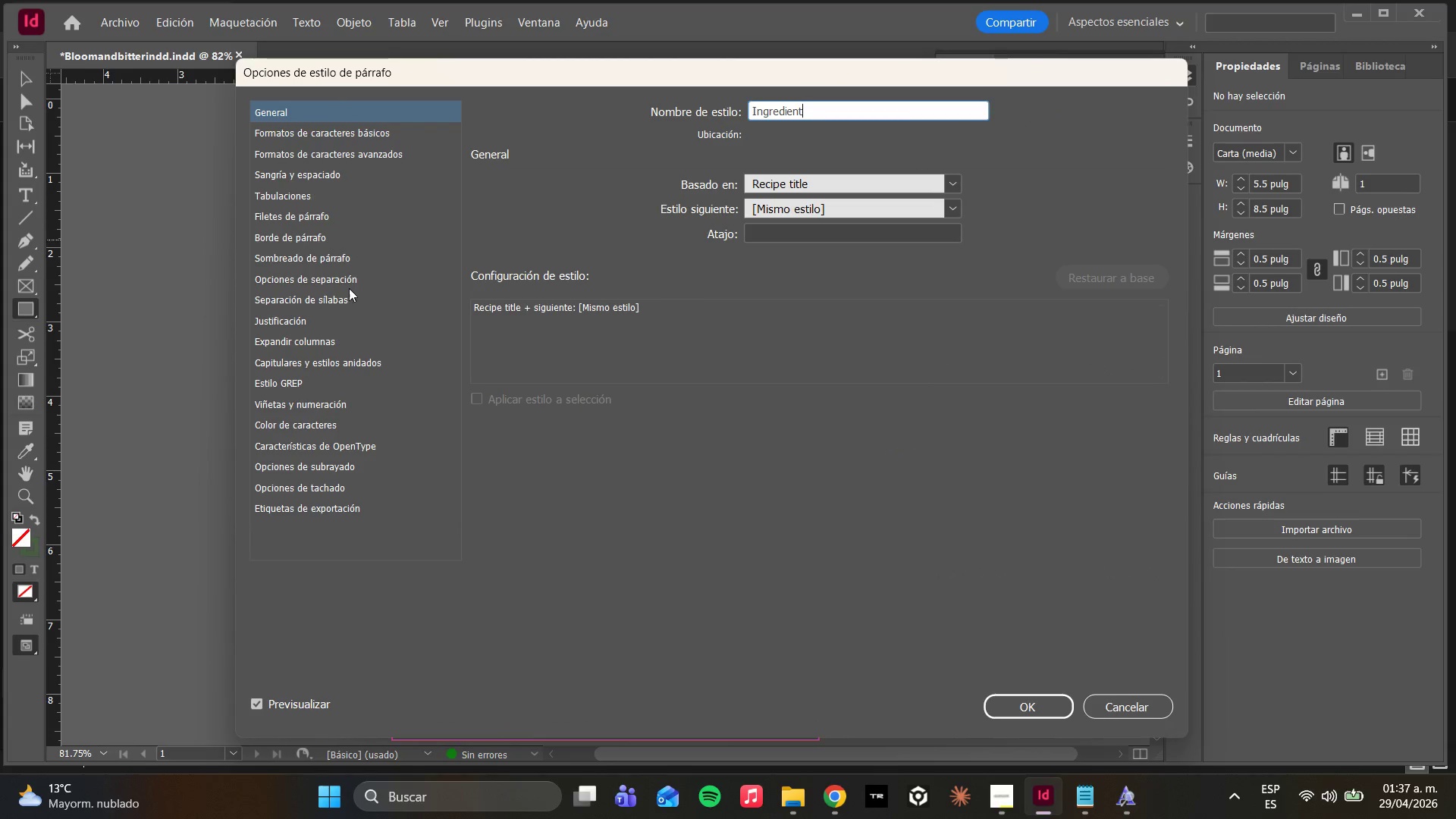 
left_click([292, 130])
 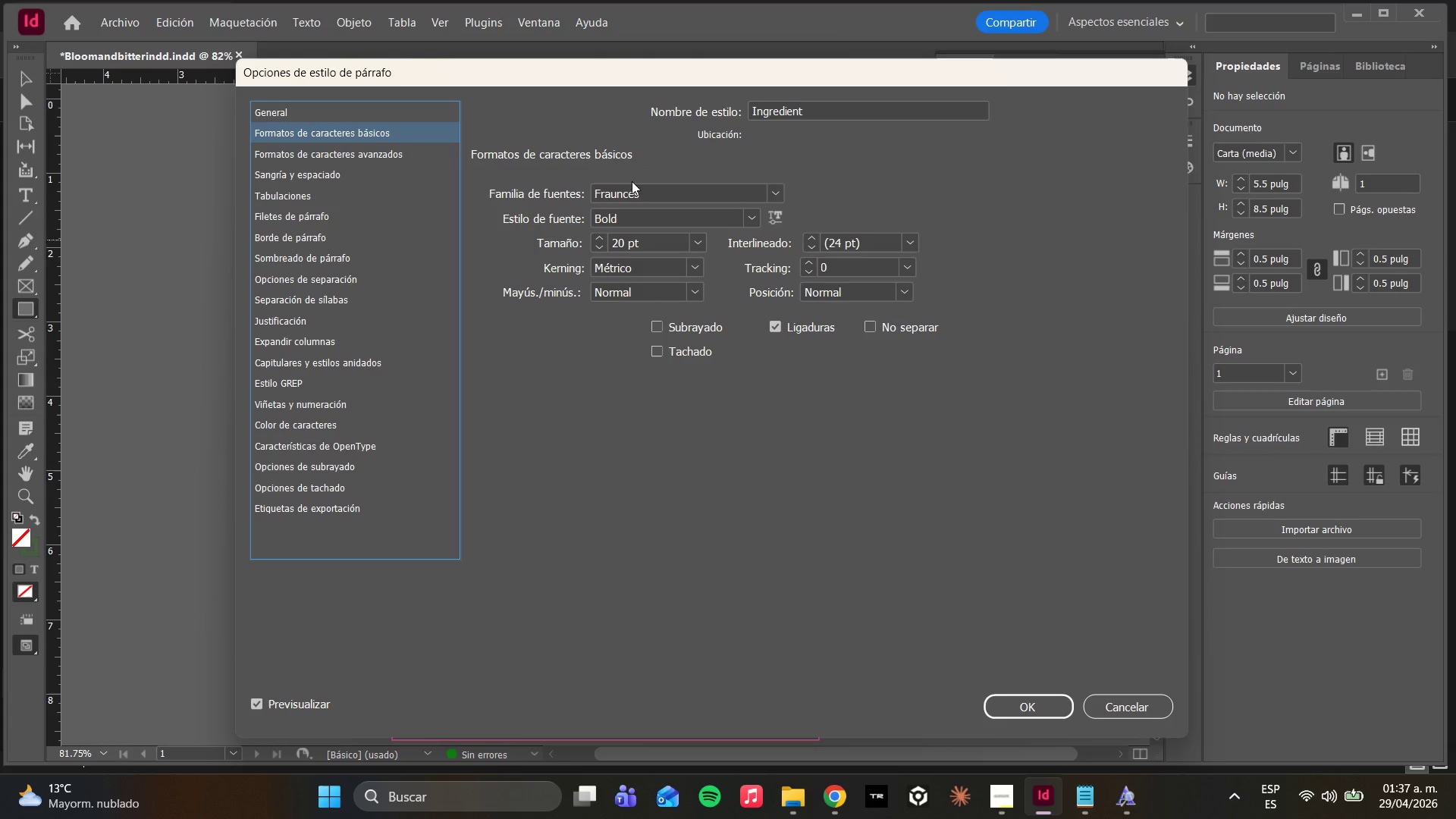 
double_click([635, 189])
 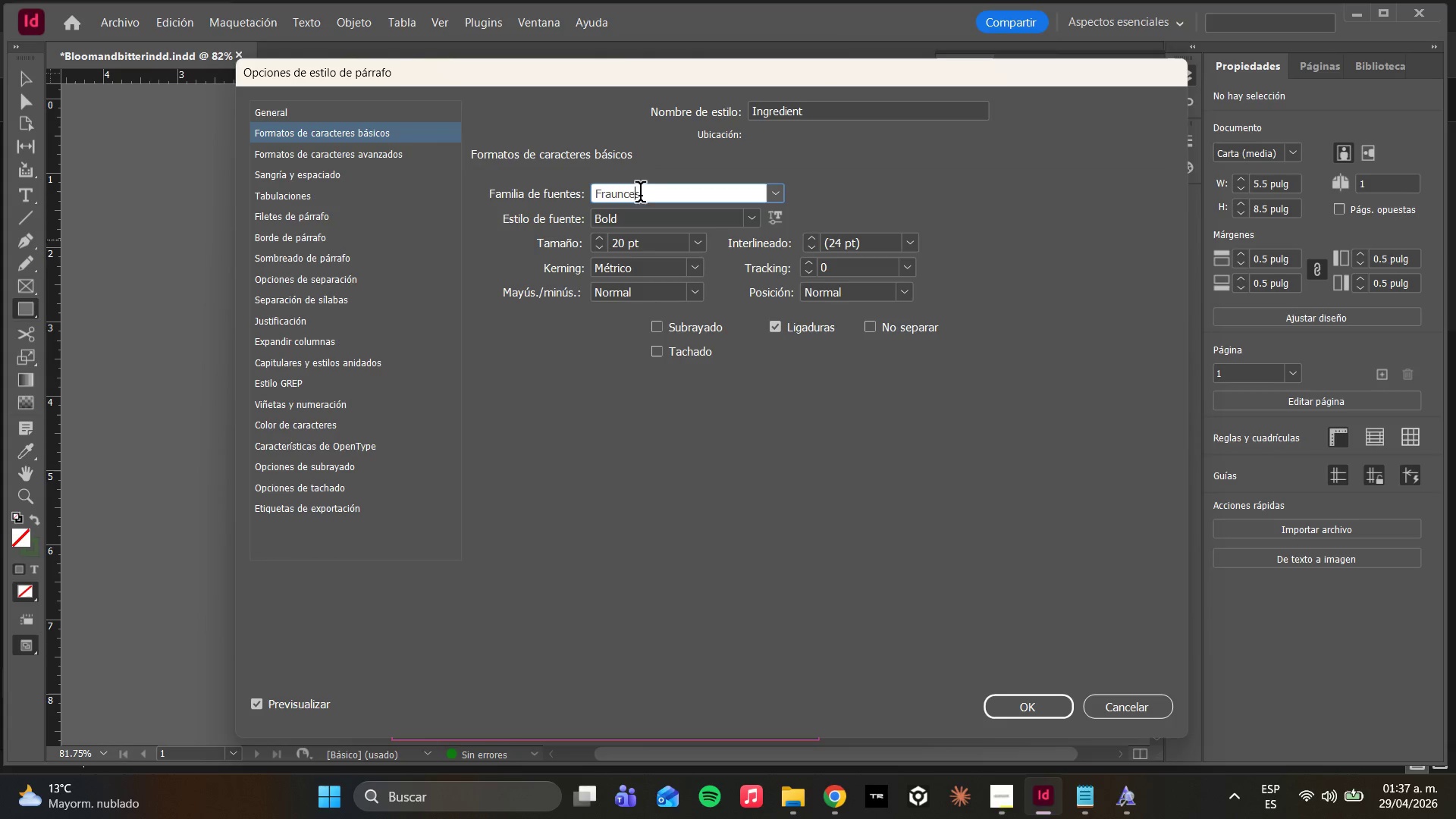 
left_click_drag(start_coordinate=[644, 197], to_coordinate=[551, 186])
 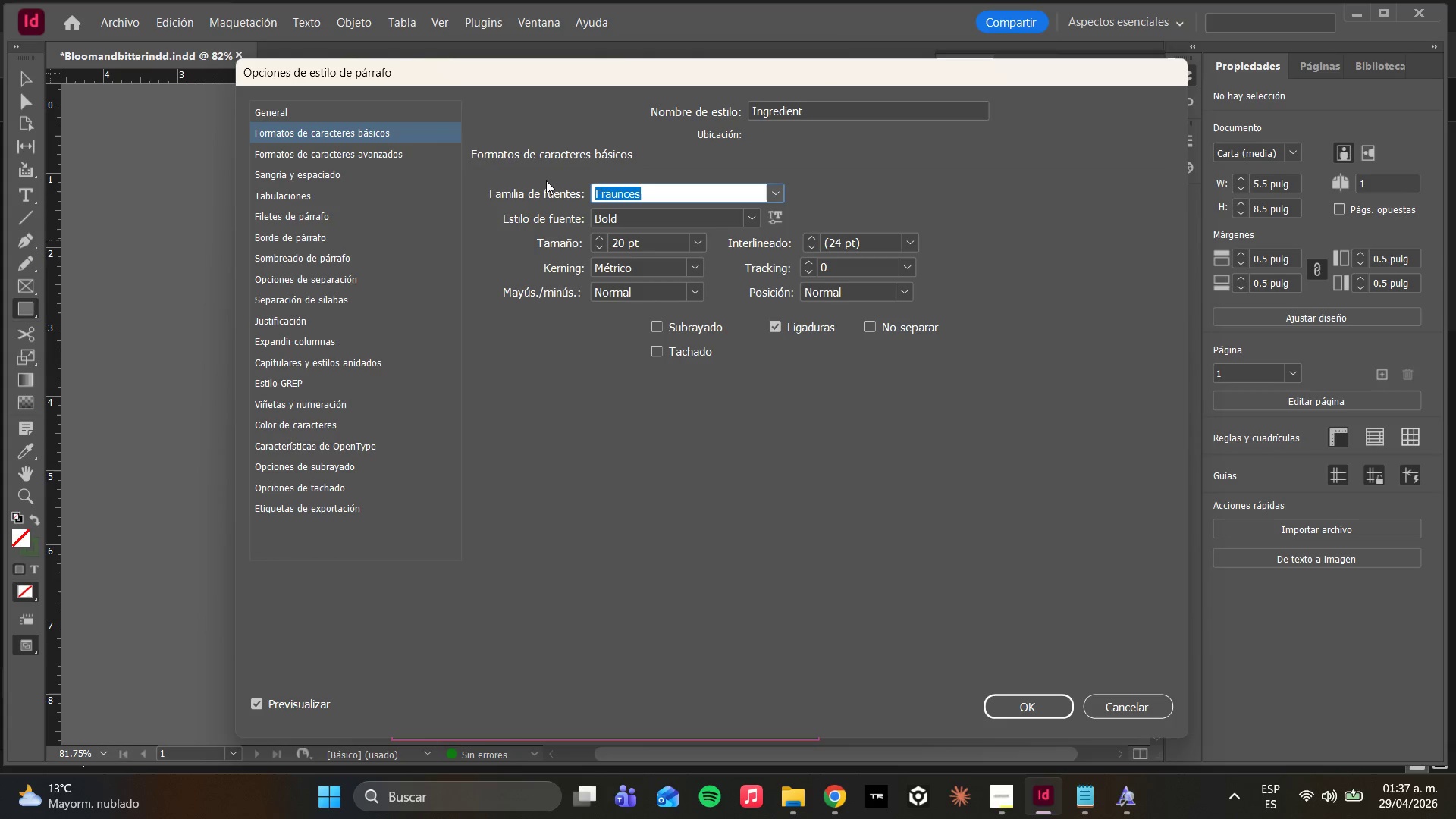 
type(dm)
 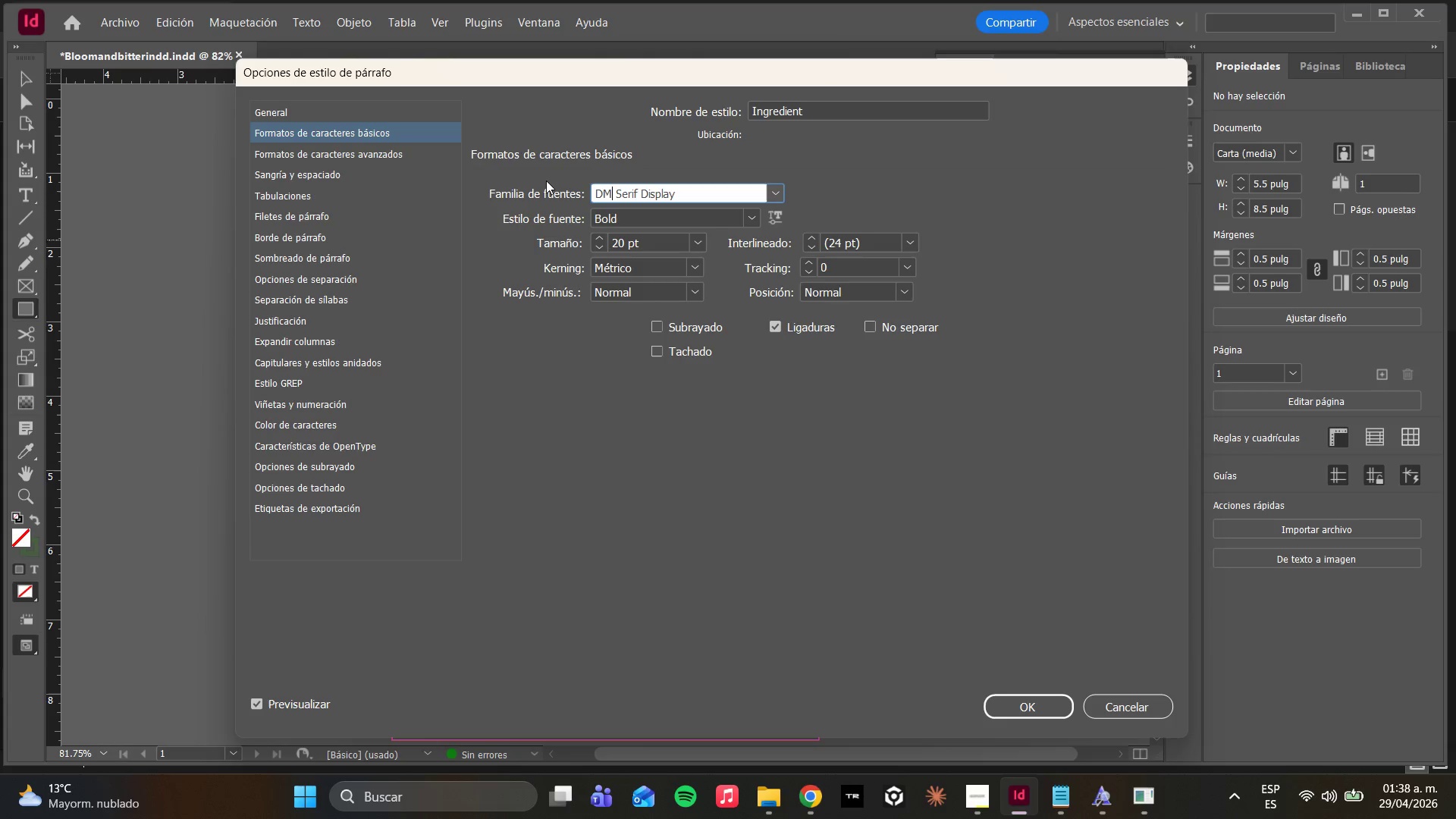 
wait(26.23)
 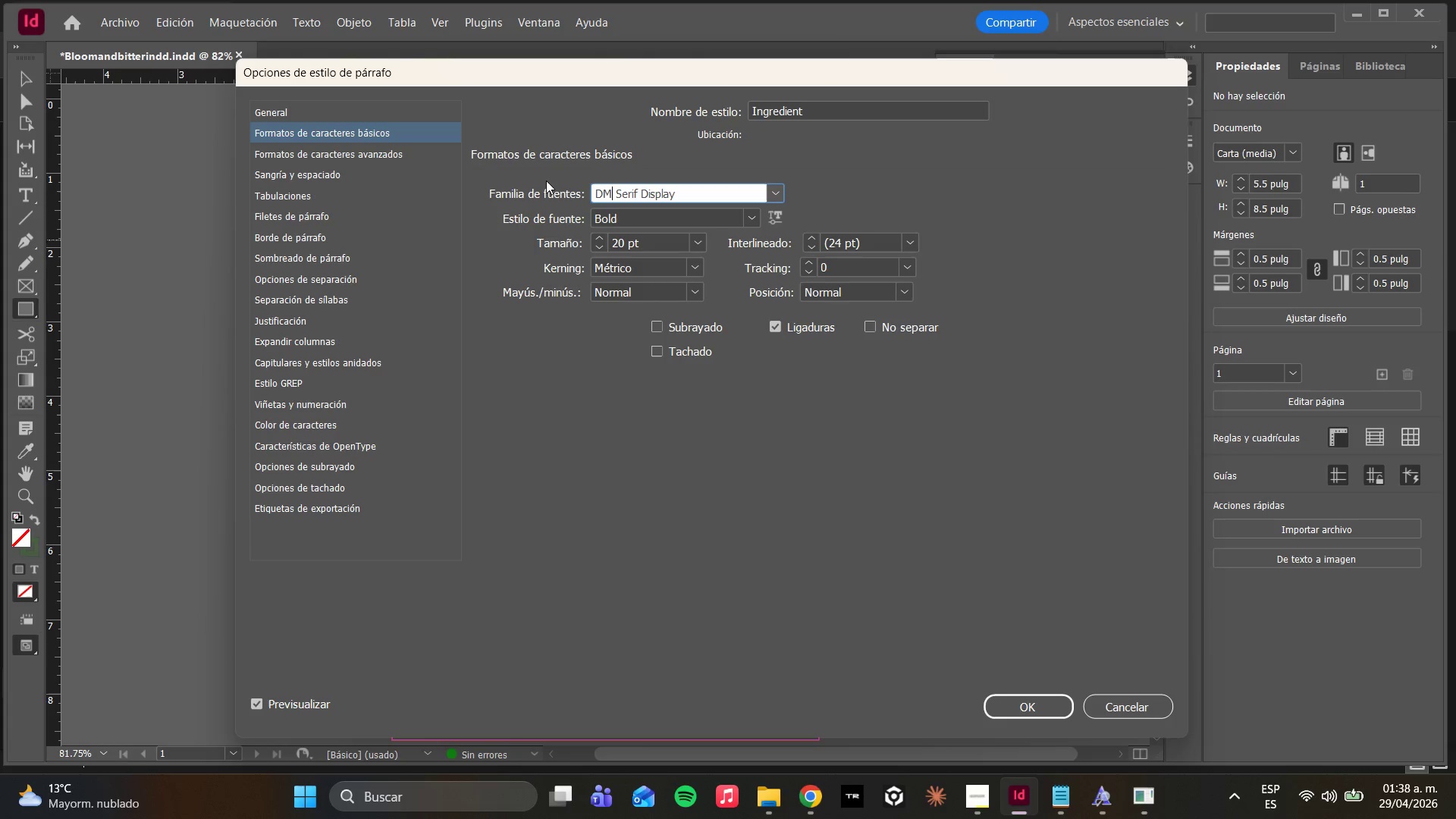 
type(sa)
 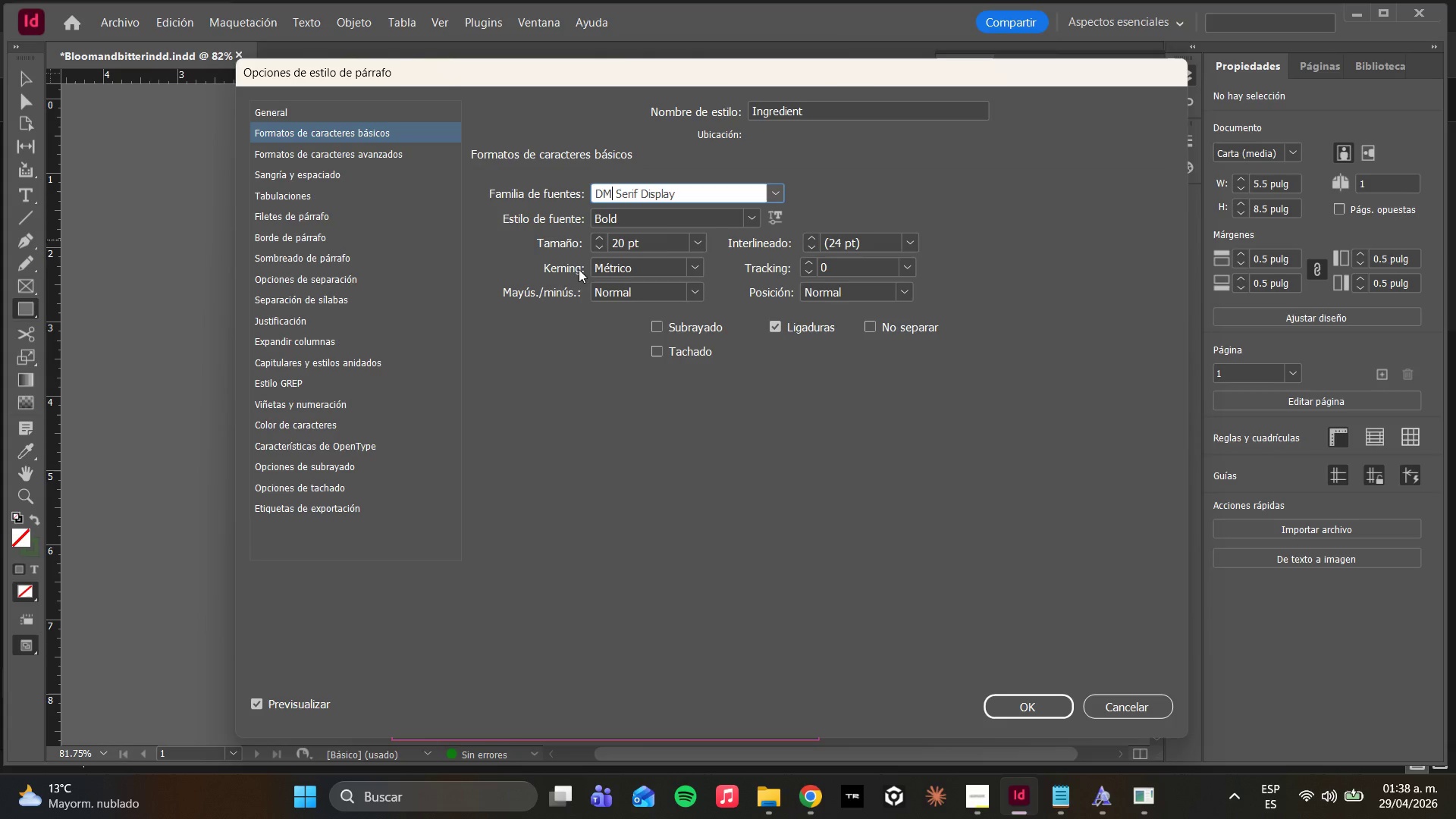 
left_click_drag(start_coordinate=[721, 191], to_coordinate=[618, 194])
 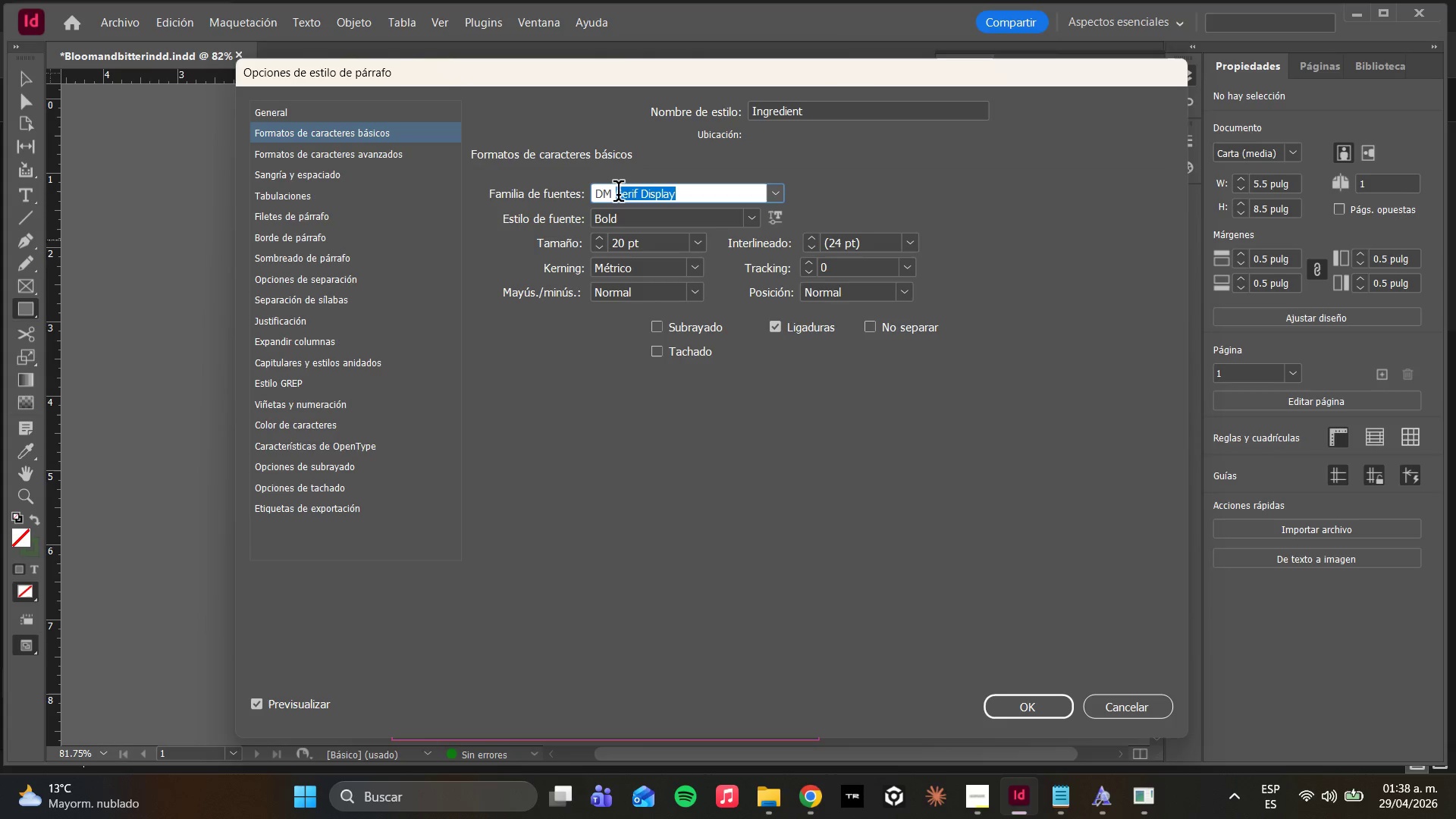 
type(sa)
key(Backspace)
key(Backspace)
key(Backspace)
key(Backspace)
key(Backspace)
 